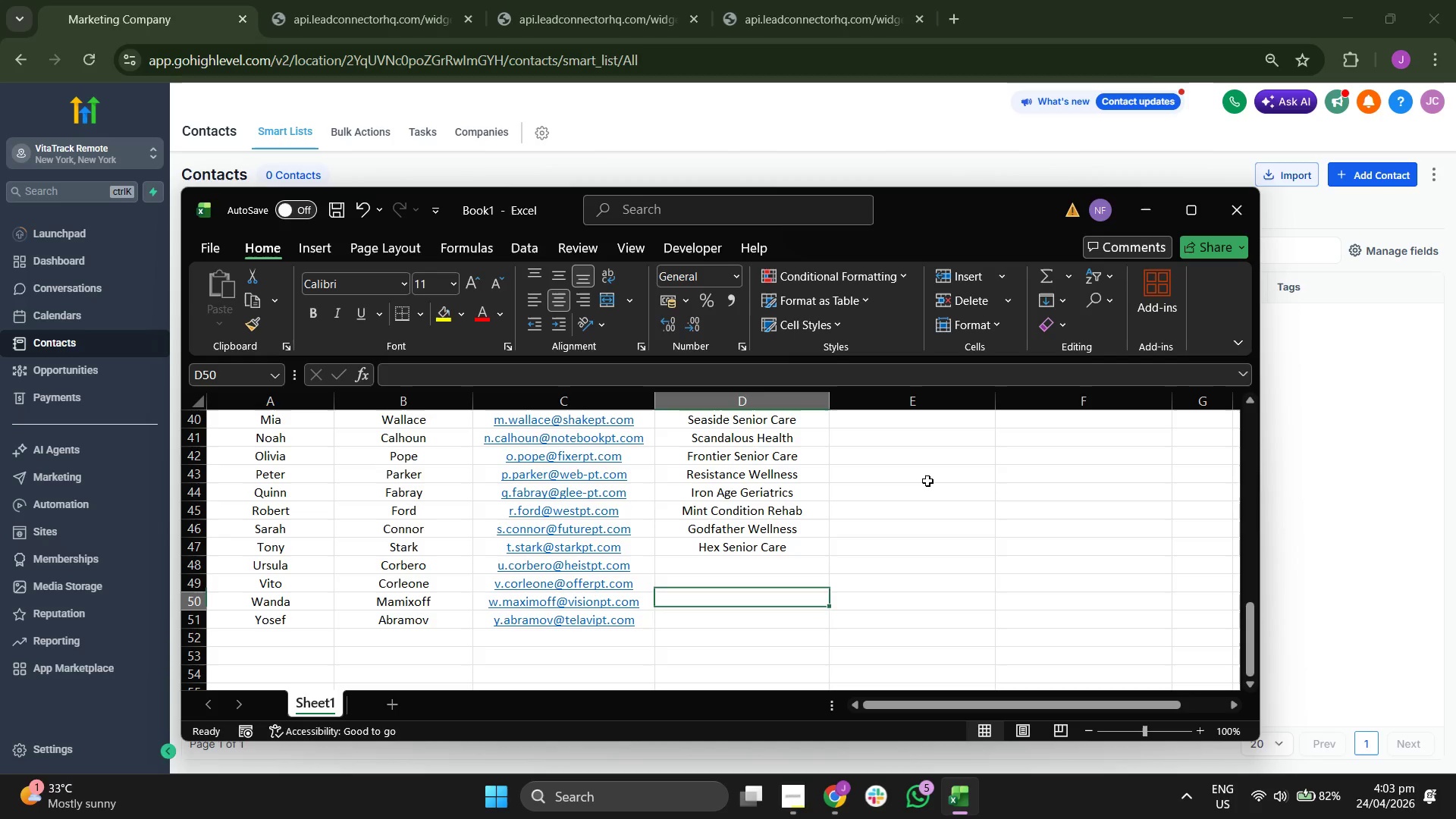 
key(ArrowDown)
 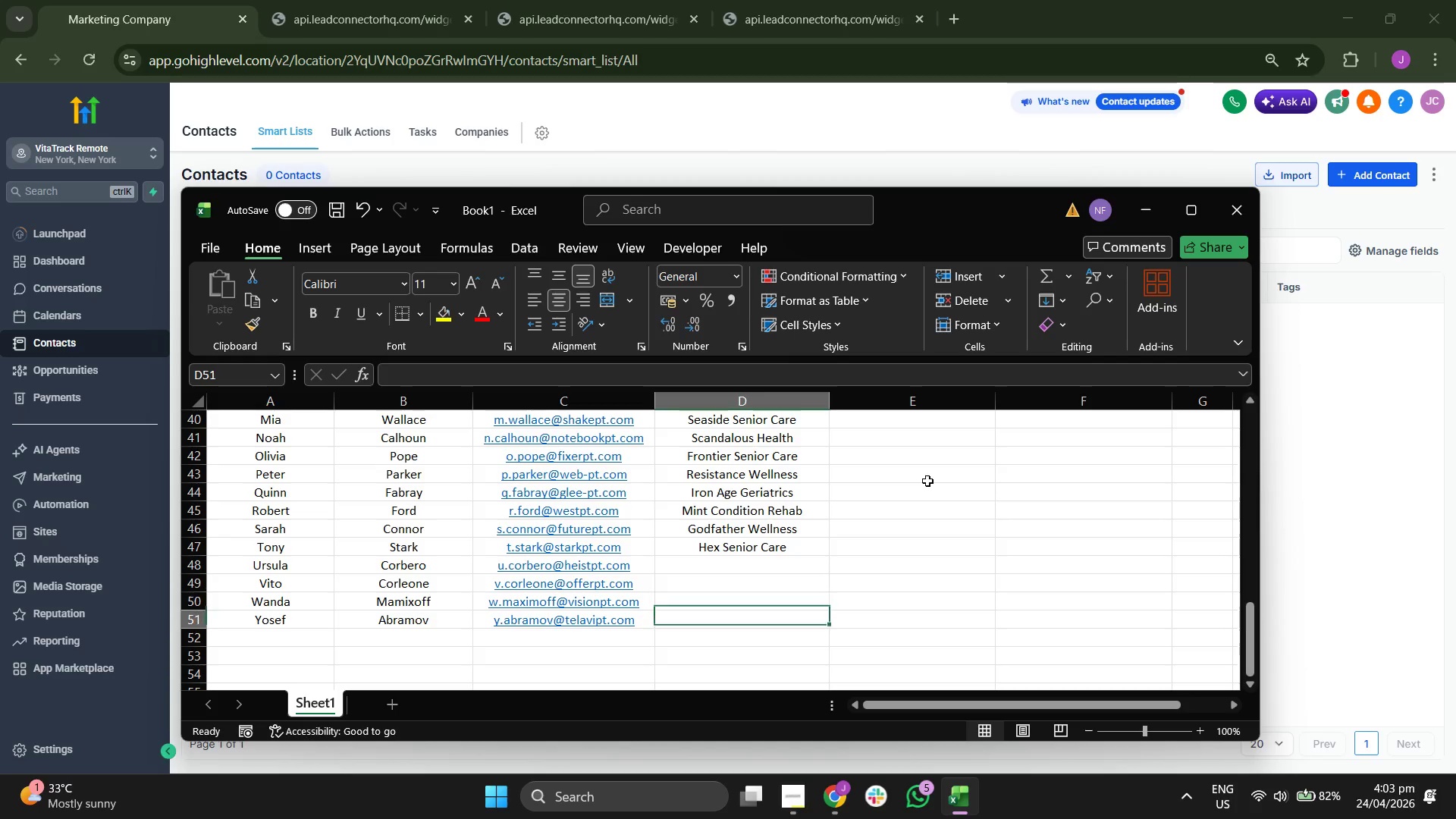 
key(ArrowDown)
 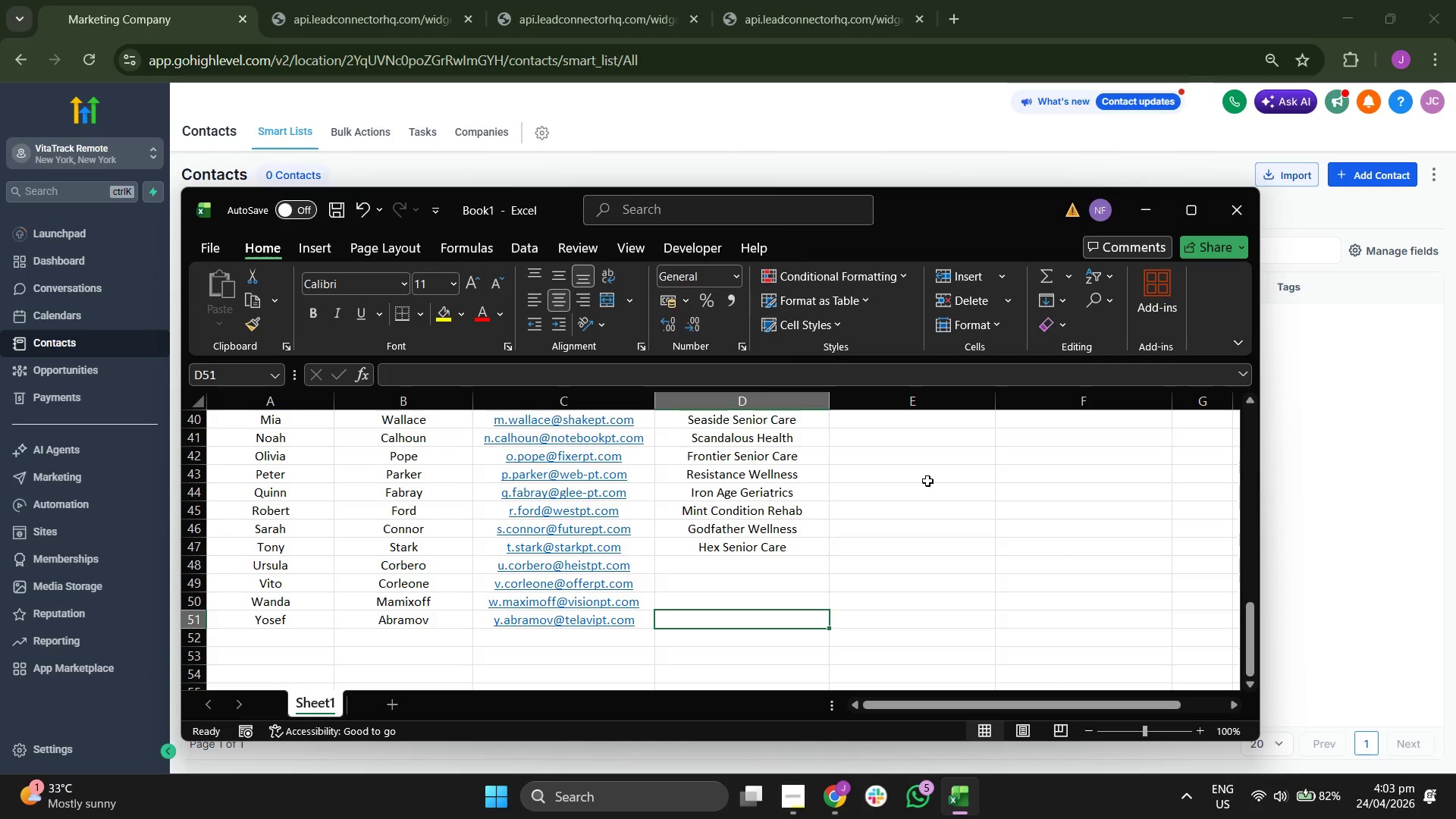 
type(Ciast)
key(Backspace)
key(Backspace)
key(Backspace)
key(Backspace)
type(oastal Senior  Health)
 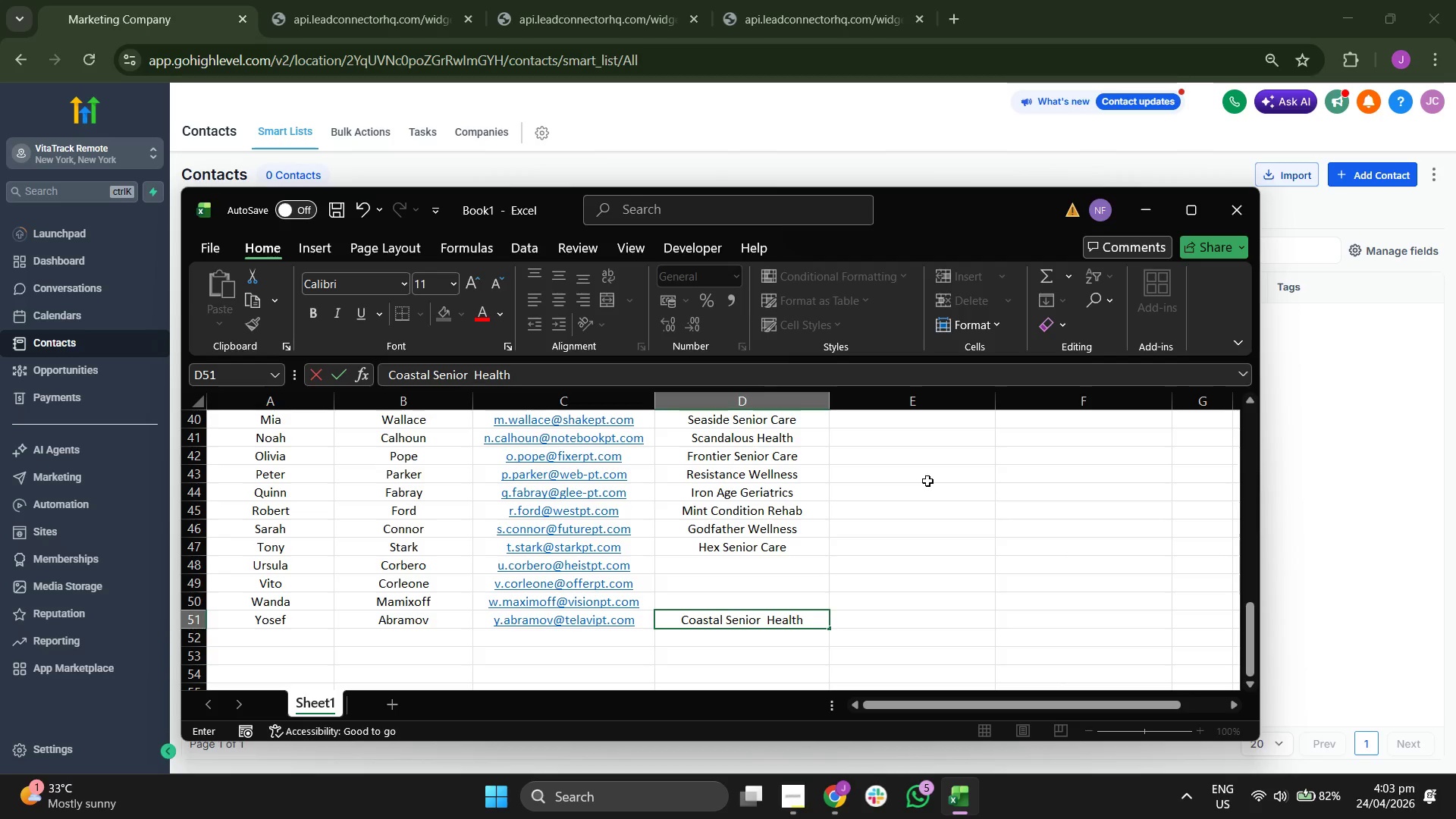 
key(ArrowUp)
 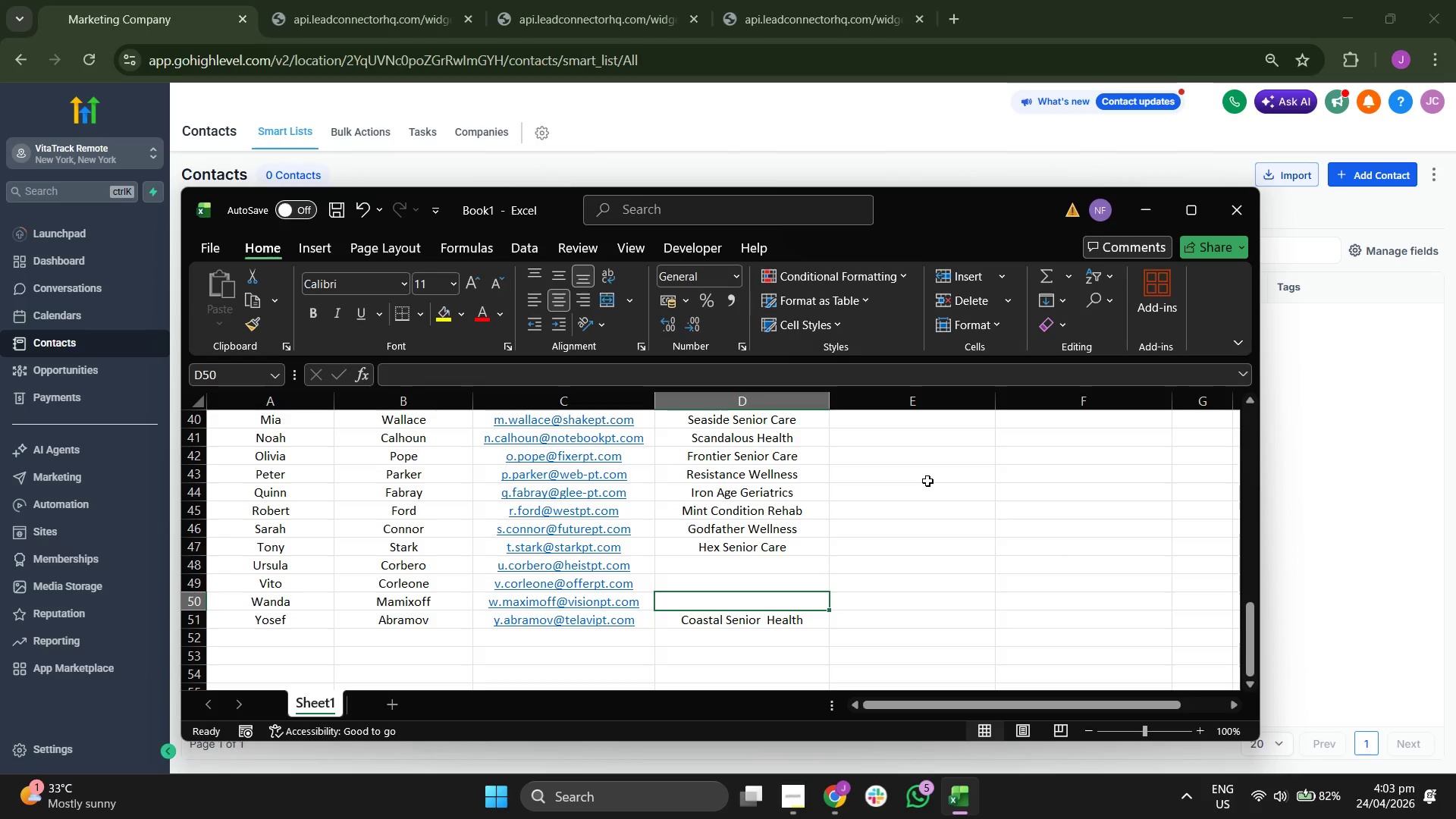 
type(hex Senior)
key(Tab)
 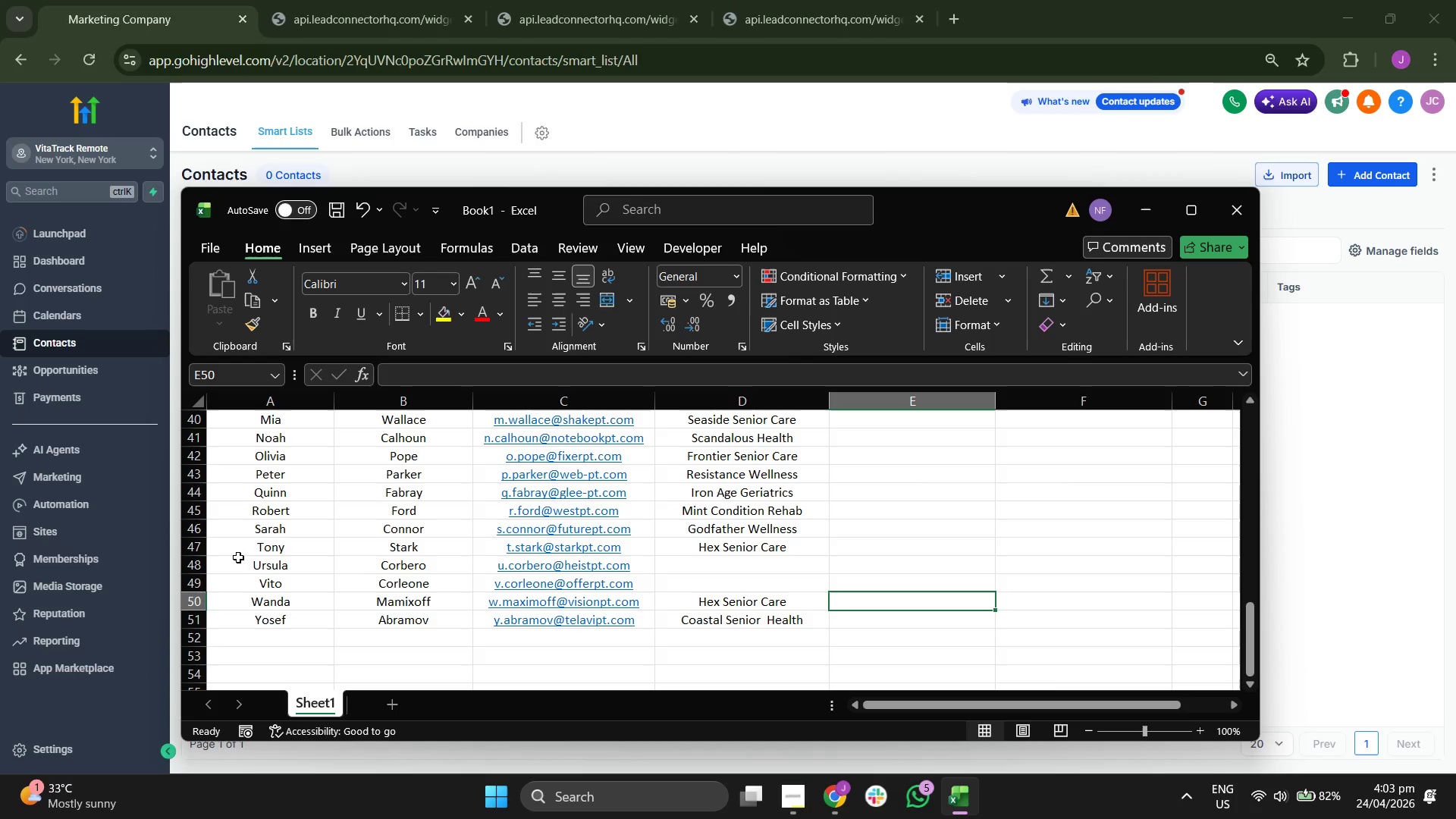 
scroll: coordinate [946, 597], scroll_direction: up, amount: 19.0
 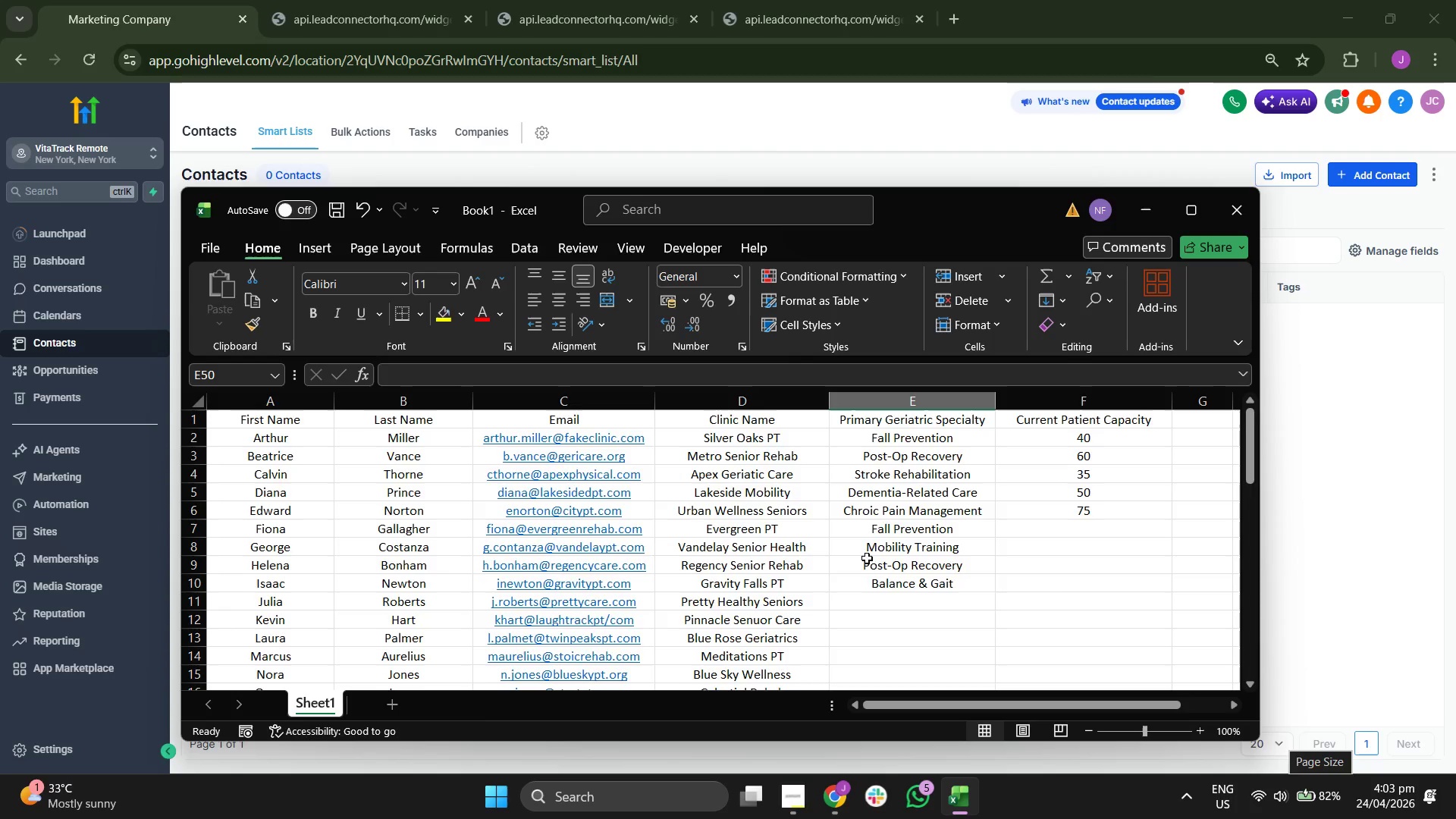 
scroll: coordinate [867, 558], scroll_direction: down, amount: 13.0
 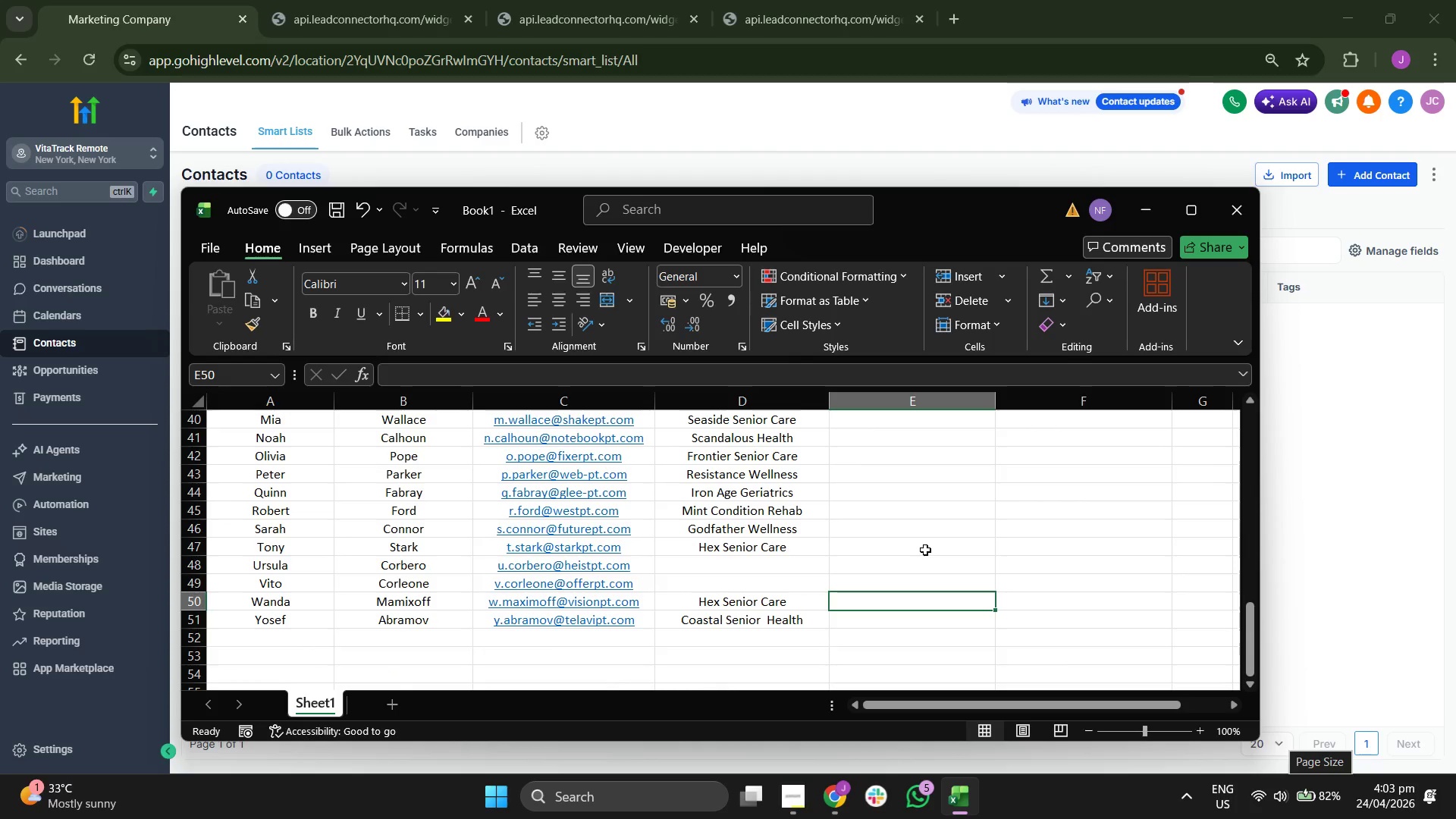 
scroll: coordinate [925, 550], scroll_direction: up, amount: 4.0
 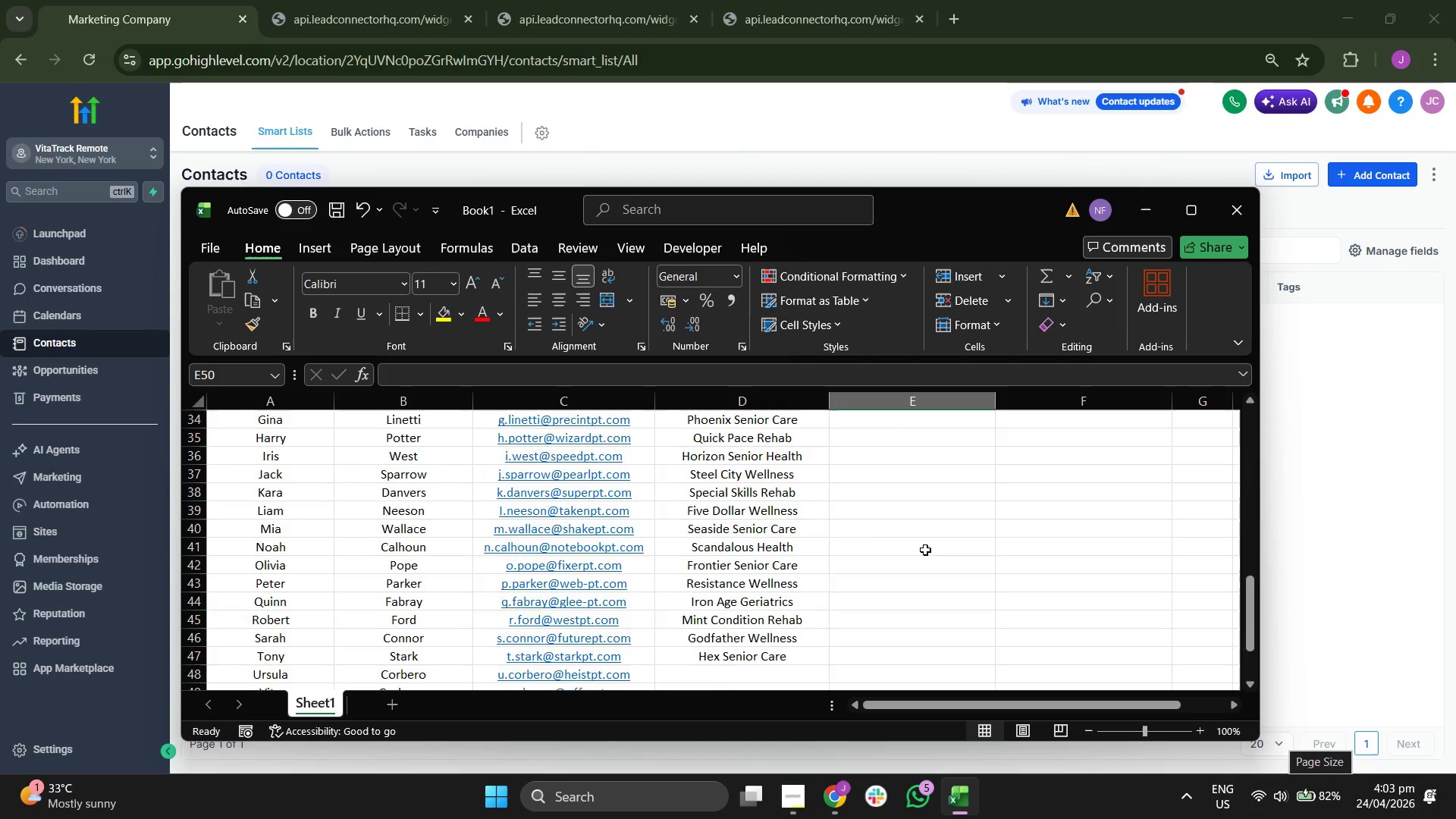 
scroll: coordinate [925, 550], scroll_direction: down, amount: 2.0
 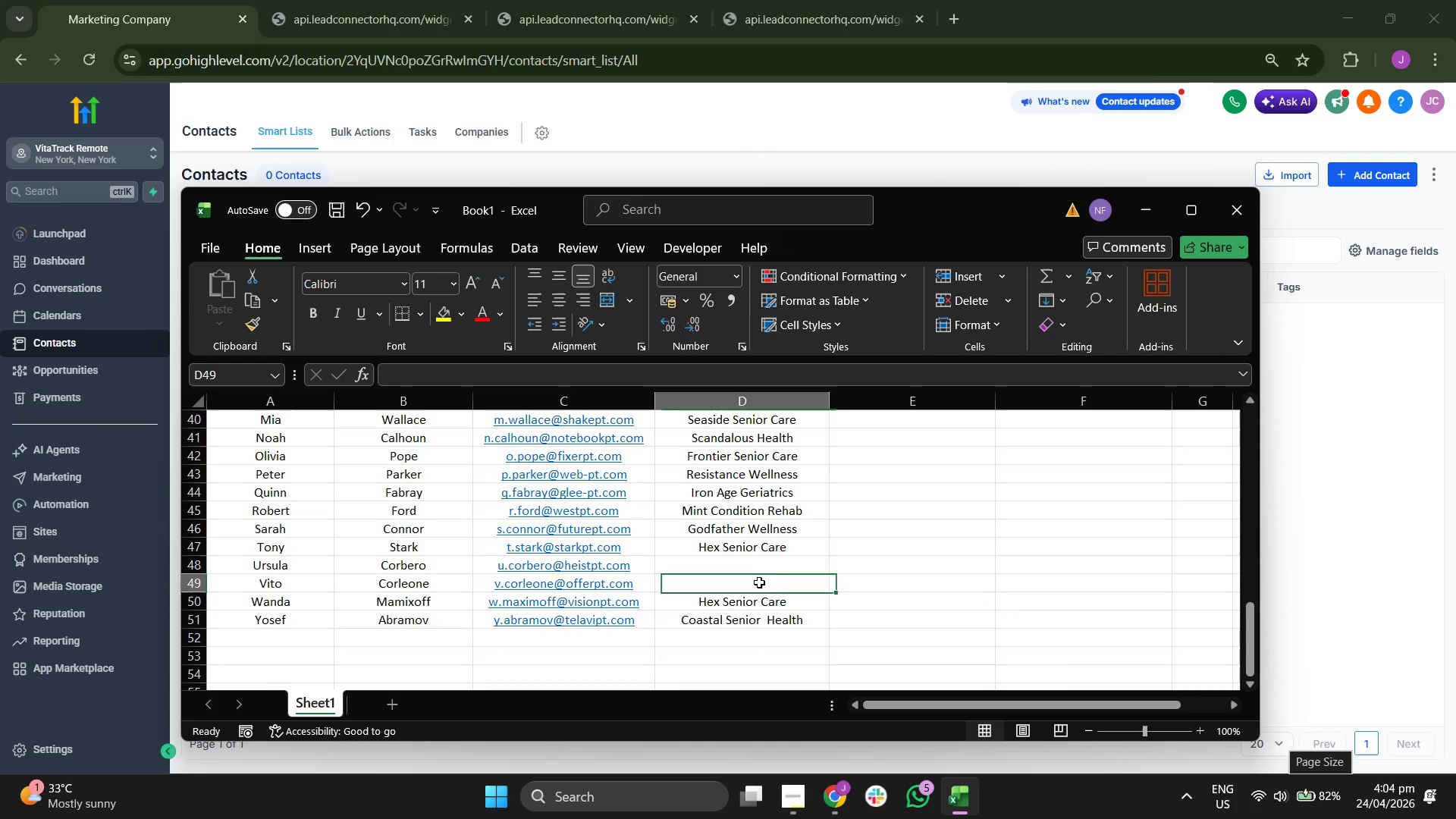 
double_click([767, 566])
 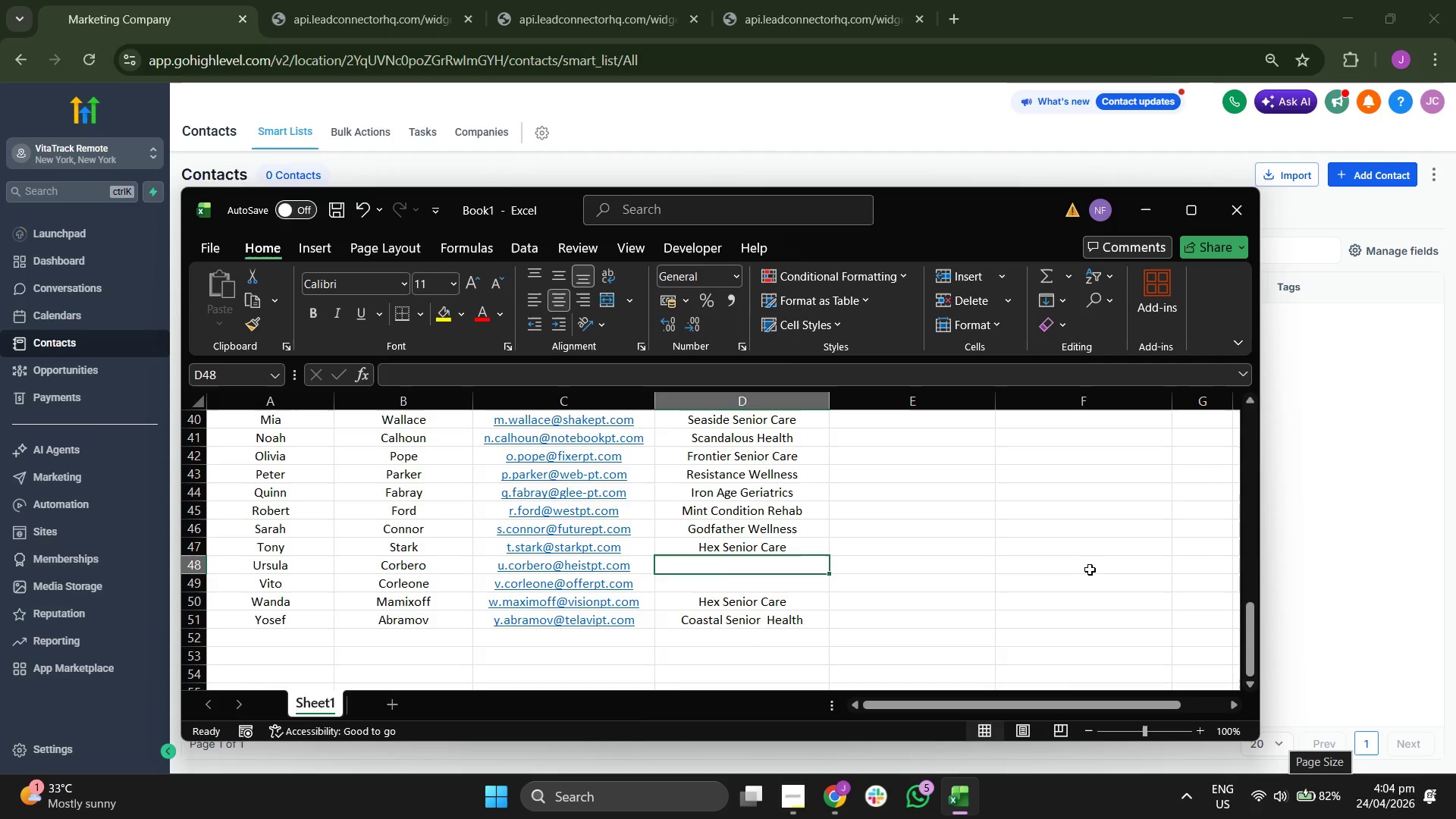 
left_click([754, 576])
 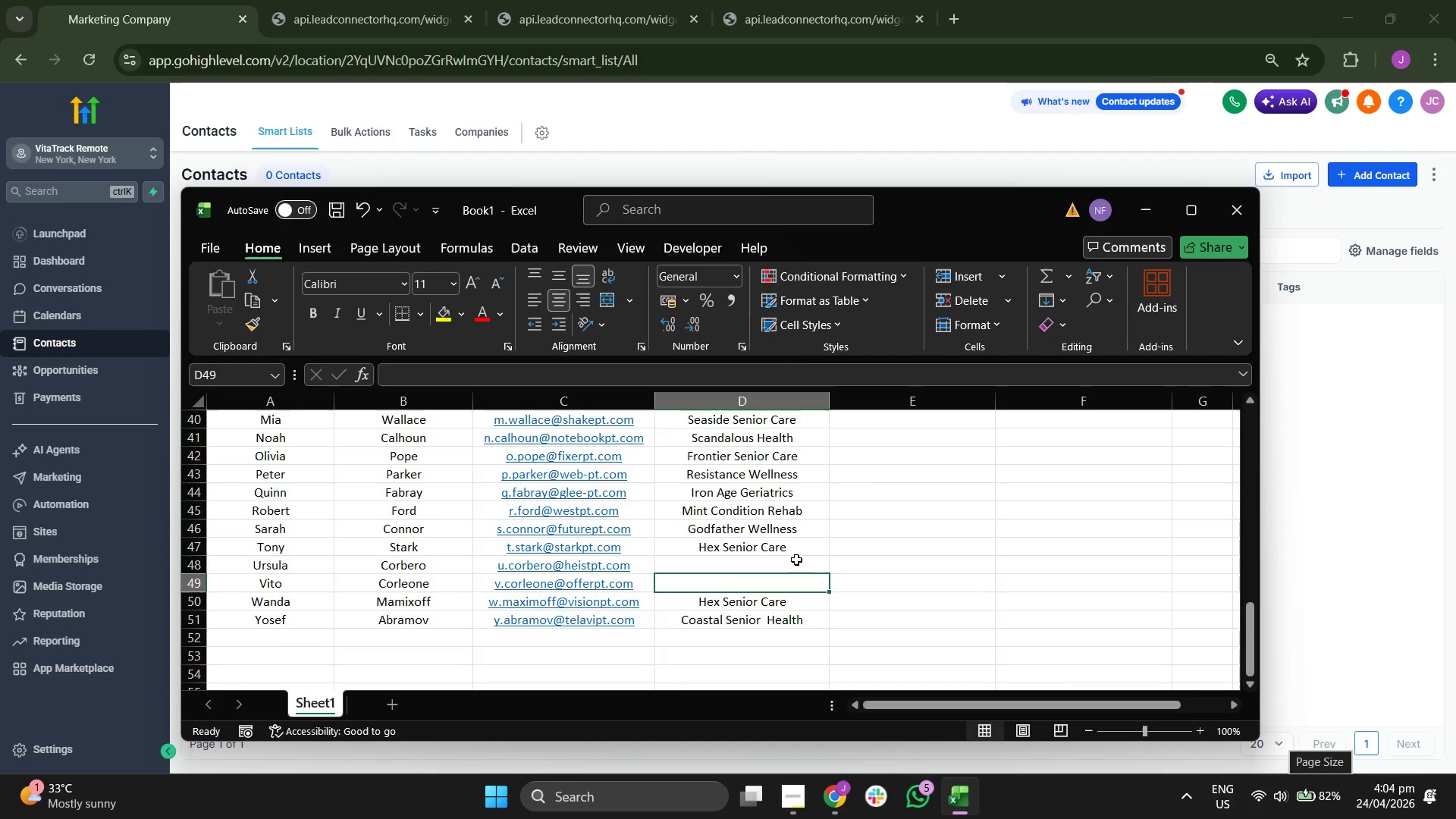 
left_click([798, 558])
 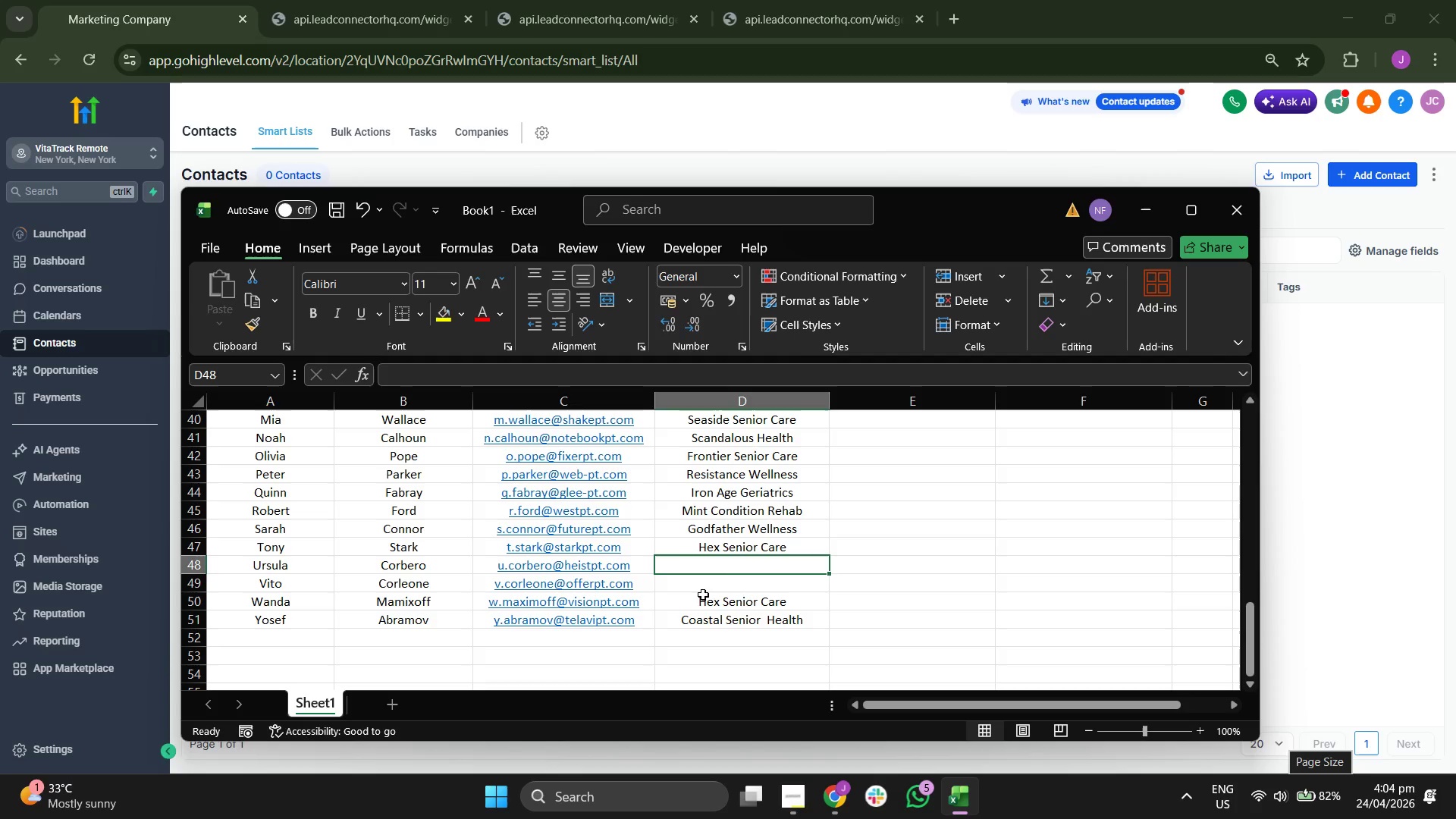 
double_click([765, 573])
 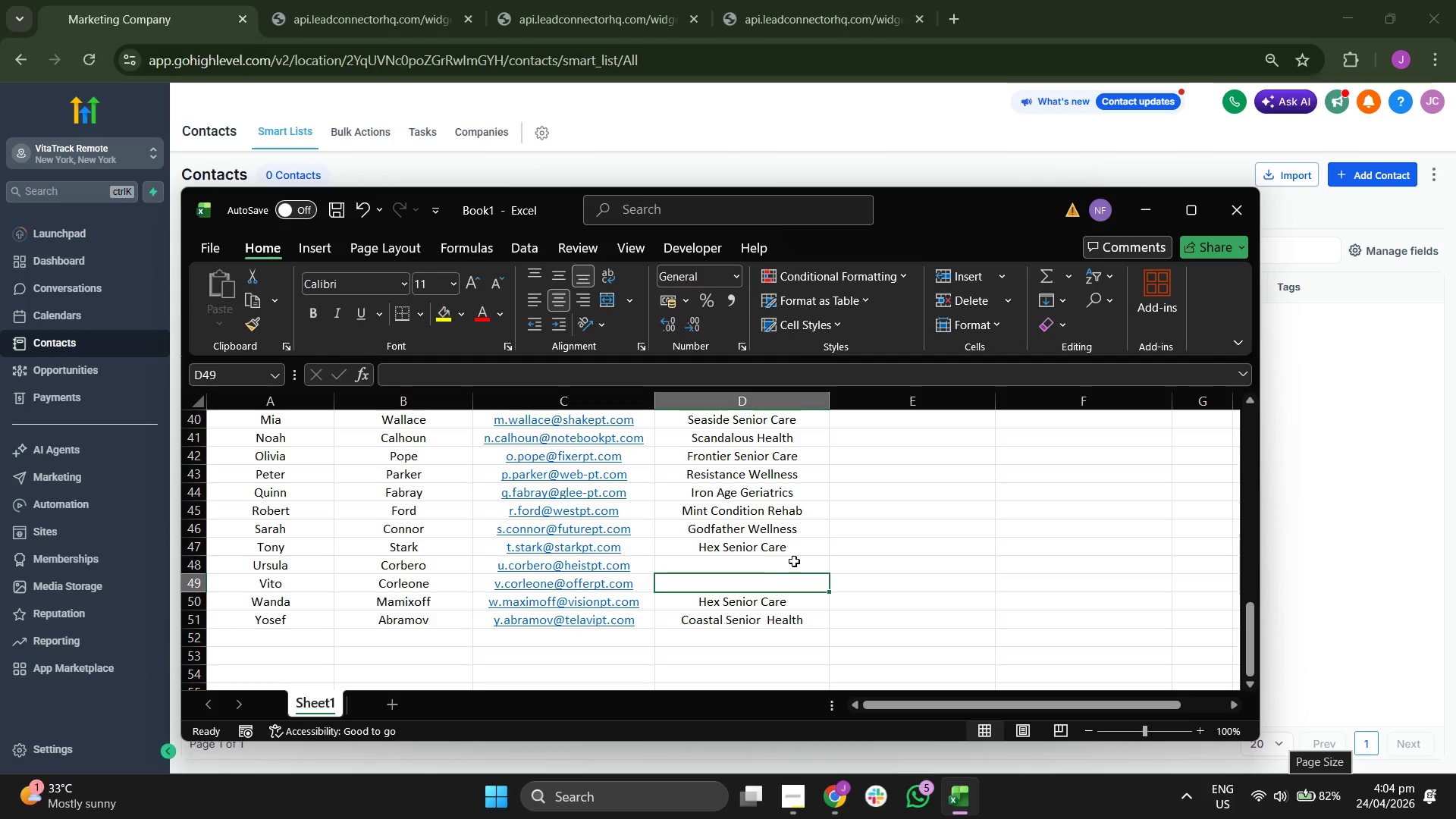 
triple_click([795, 561])
 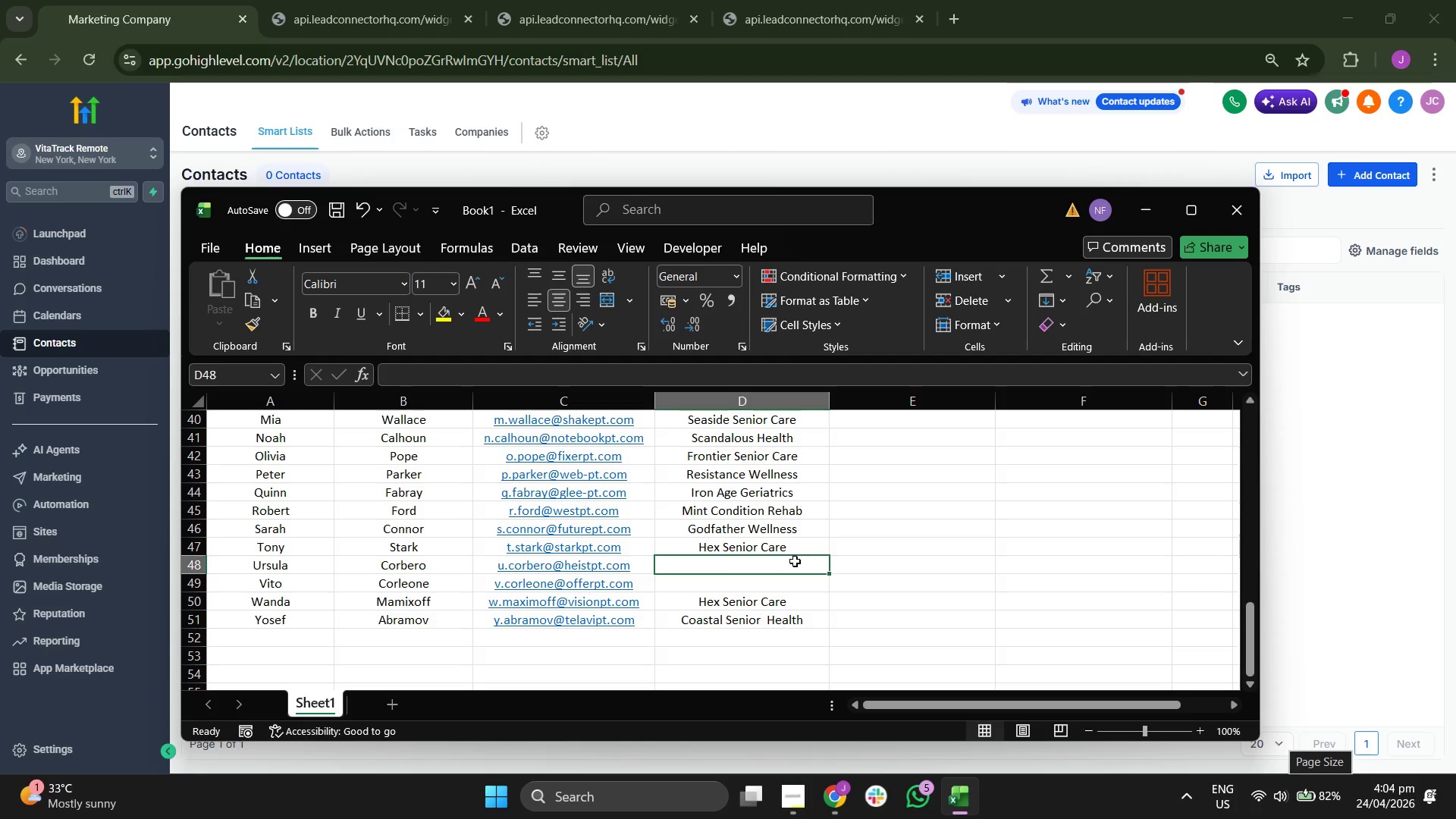 
type(Citi Care)
 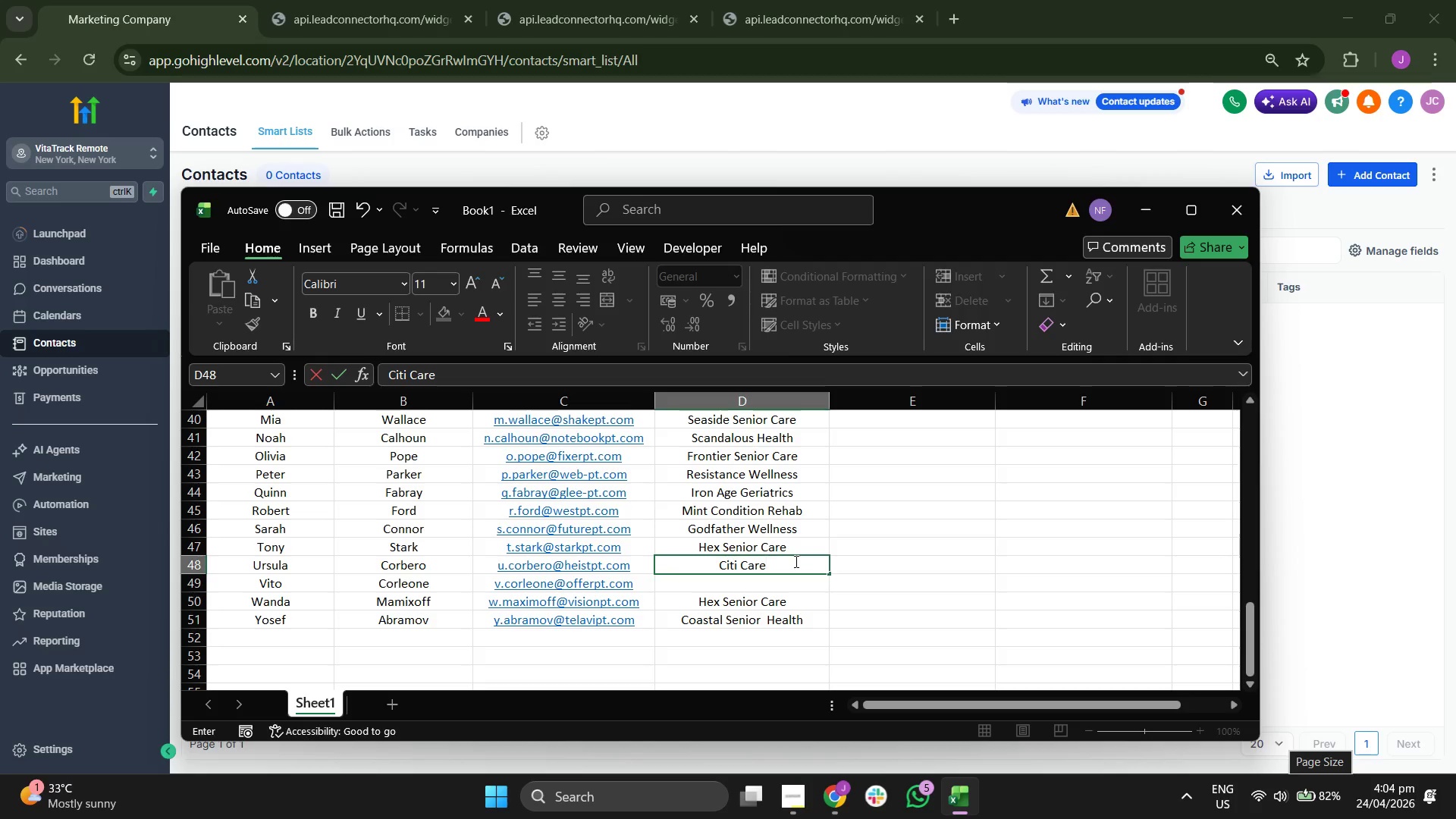 
key(Enter)
 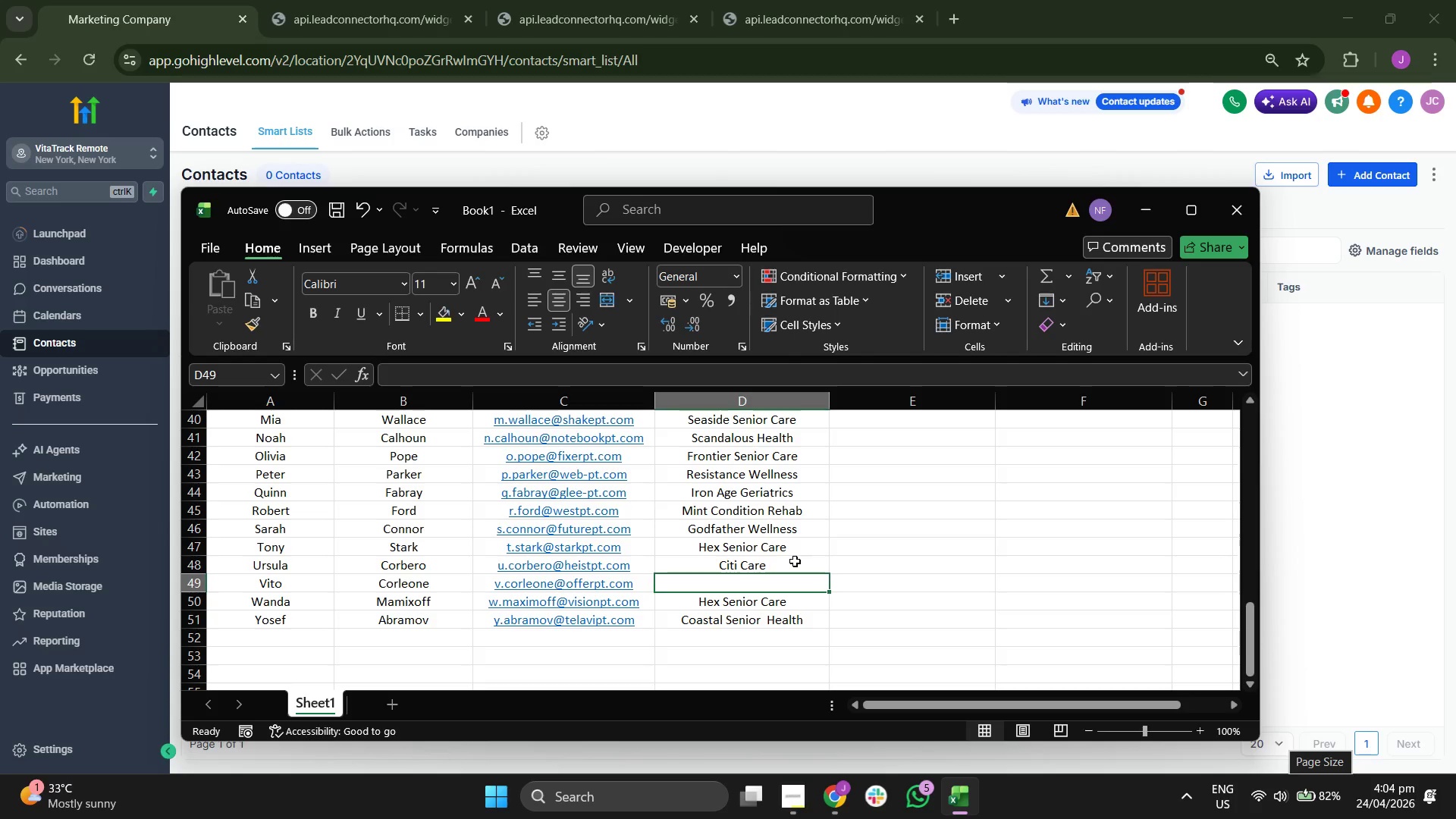 
type(Vito Wl)
key(Backspace)
type(ellness)
 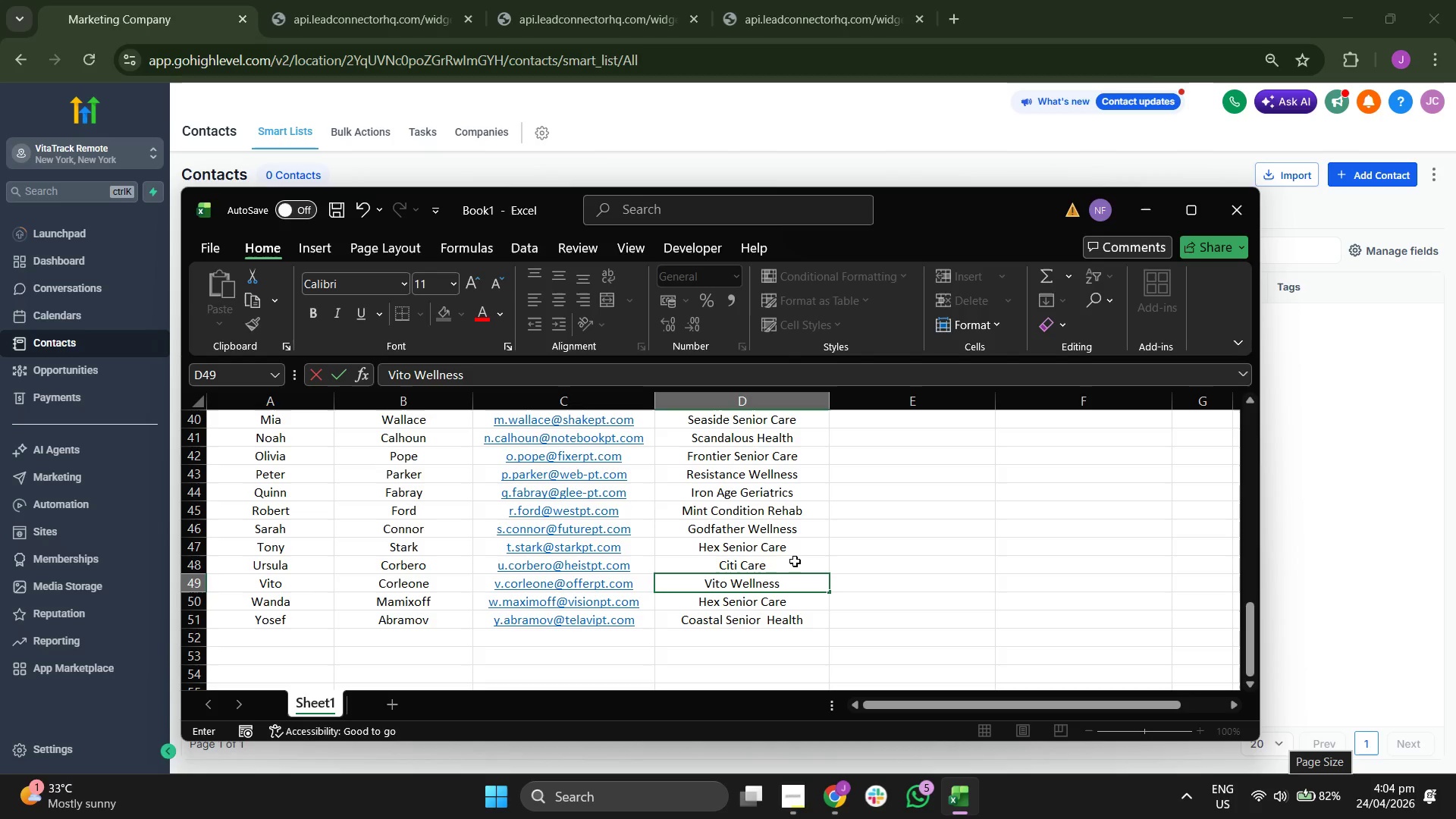 
left_click([1056, 566])
 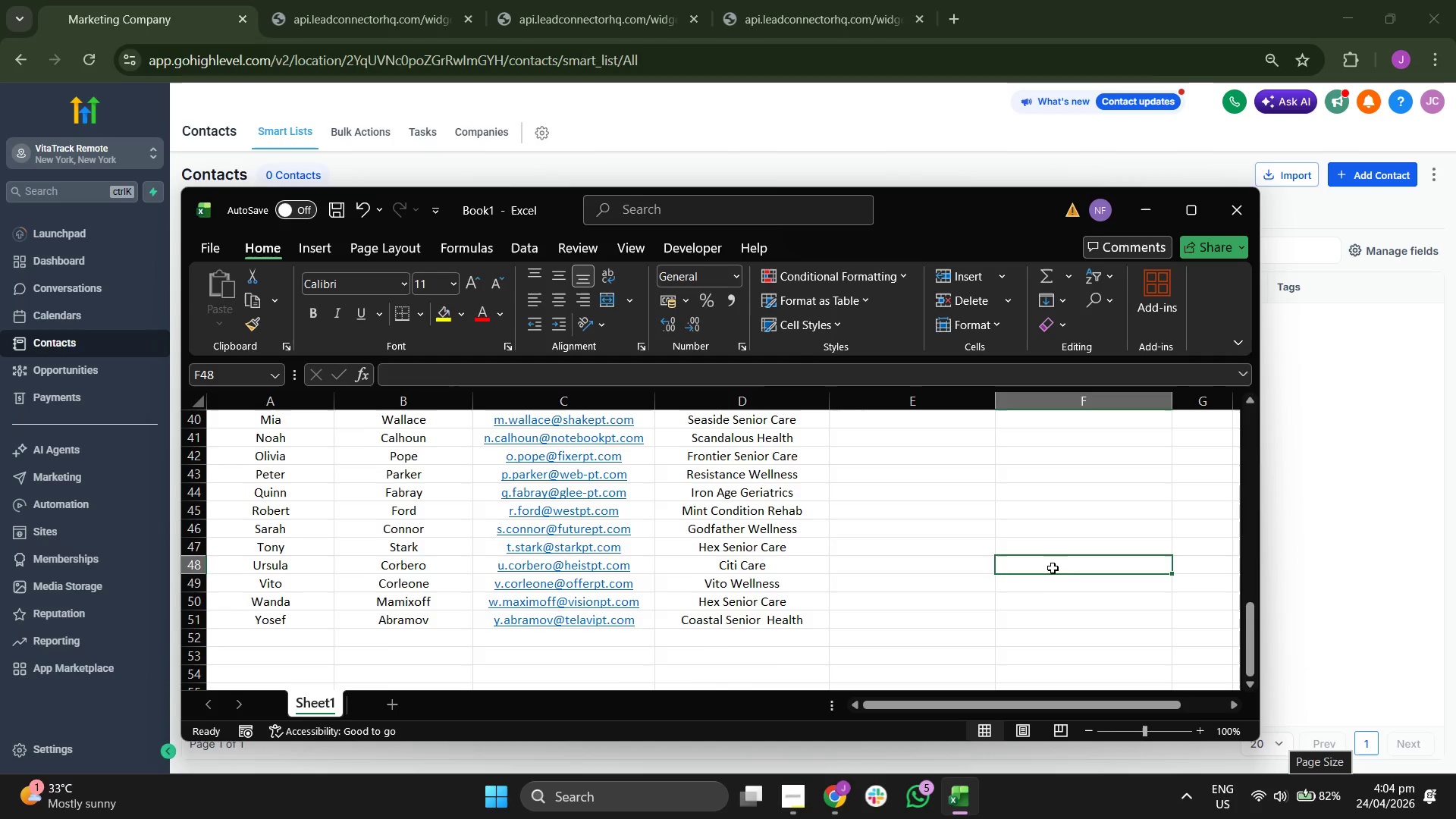 
scroll: coordinate [1053, 568], scroll_direction: up, amount: 16.0
 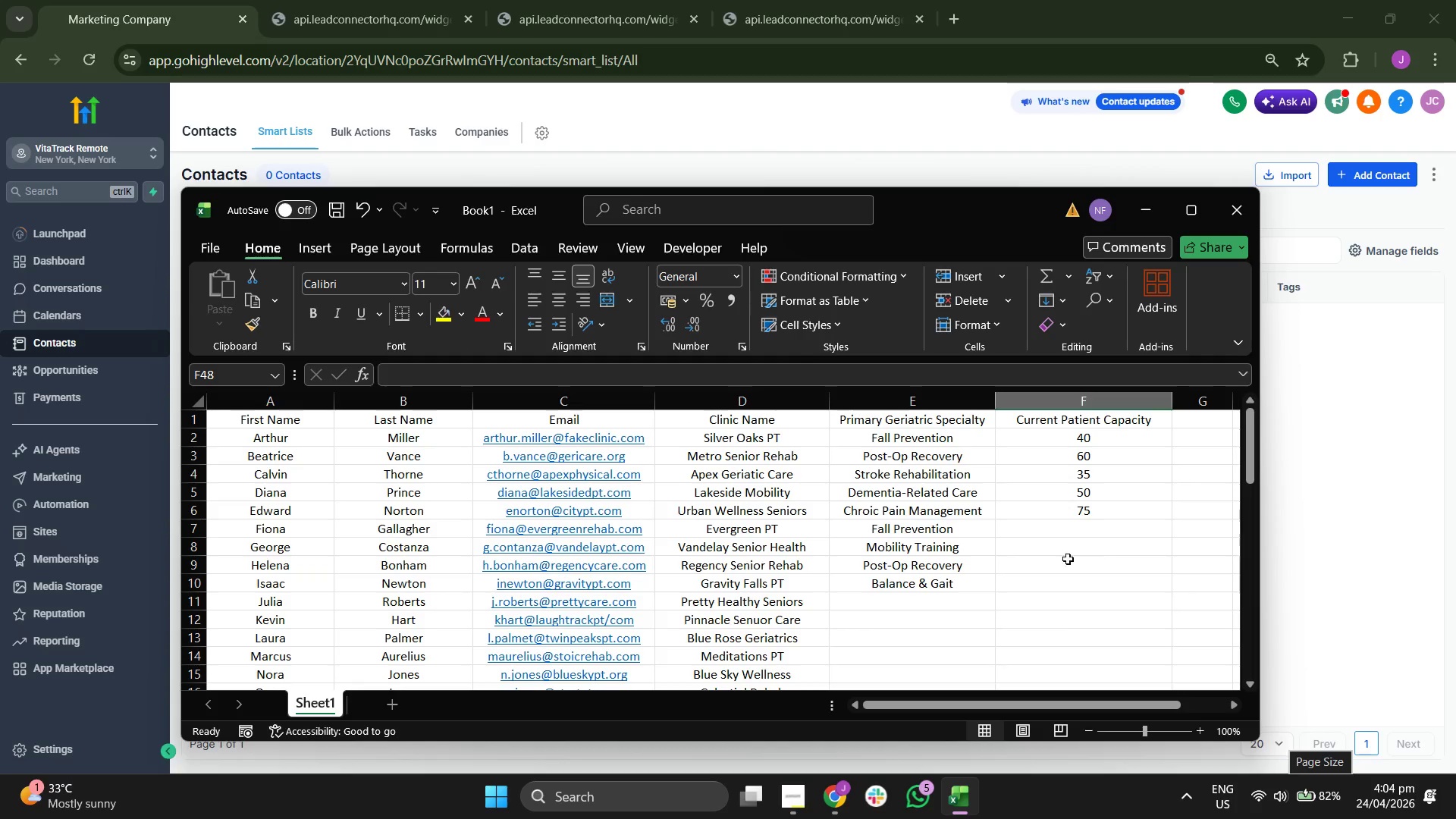 
left_click([968, 607])
 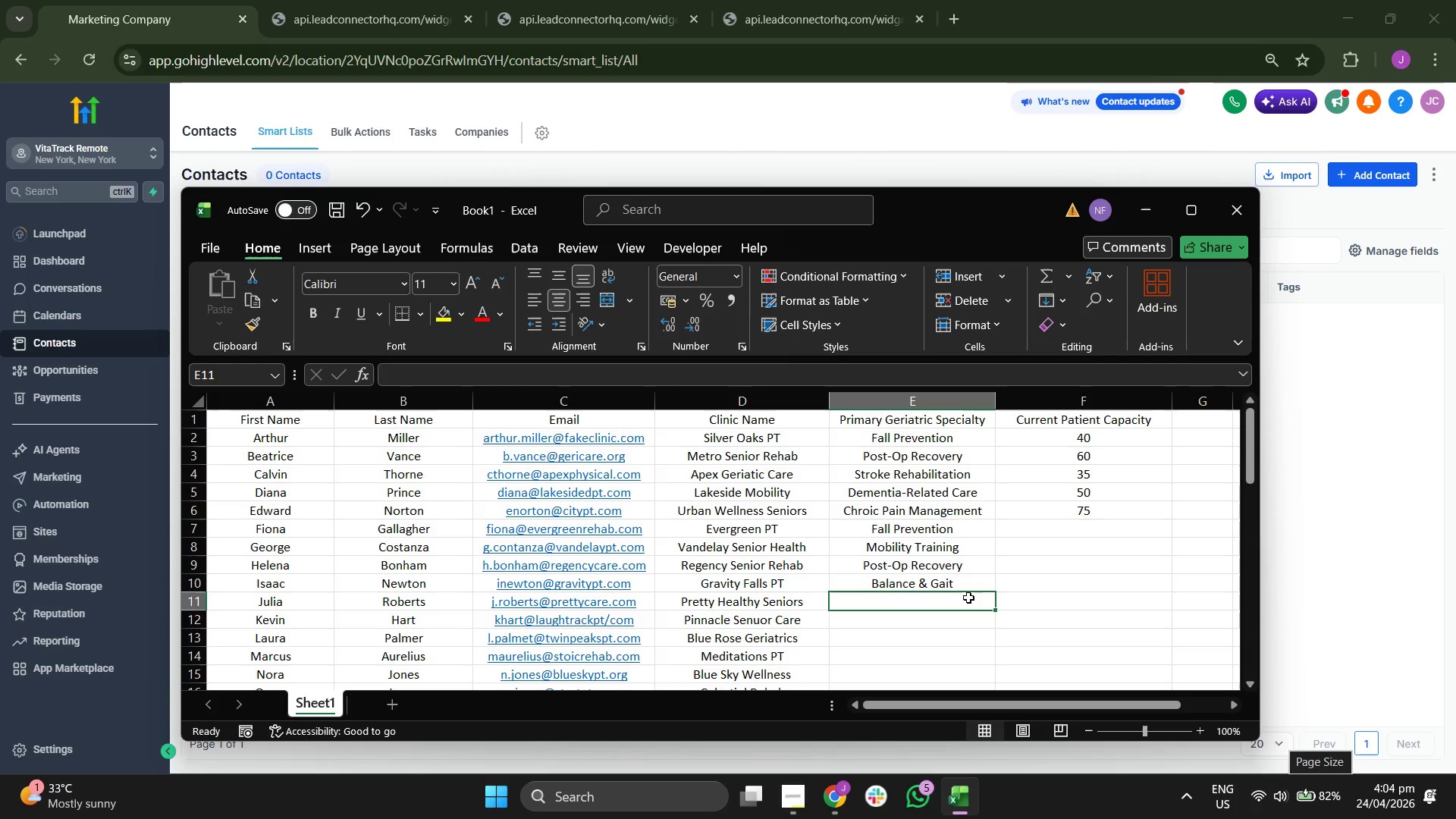 
scroll: coordinate [975, 592], scroll_direction: down, amount: 1.0
 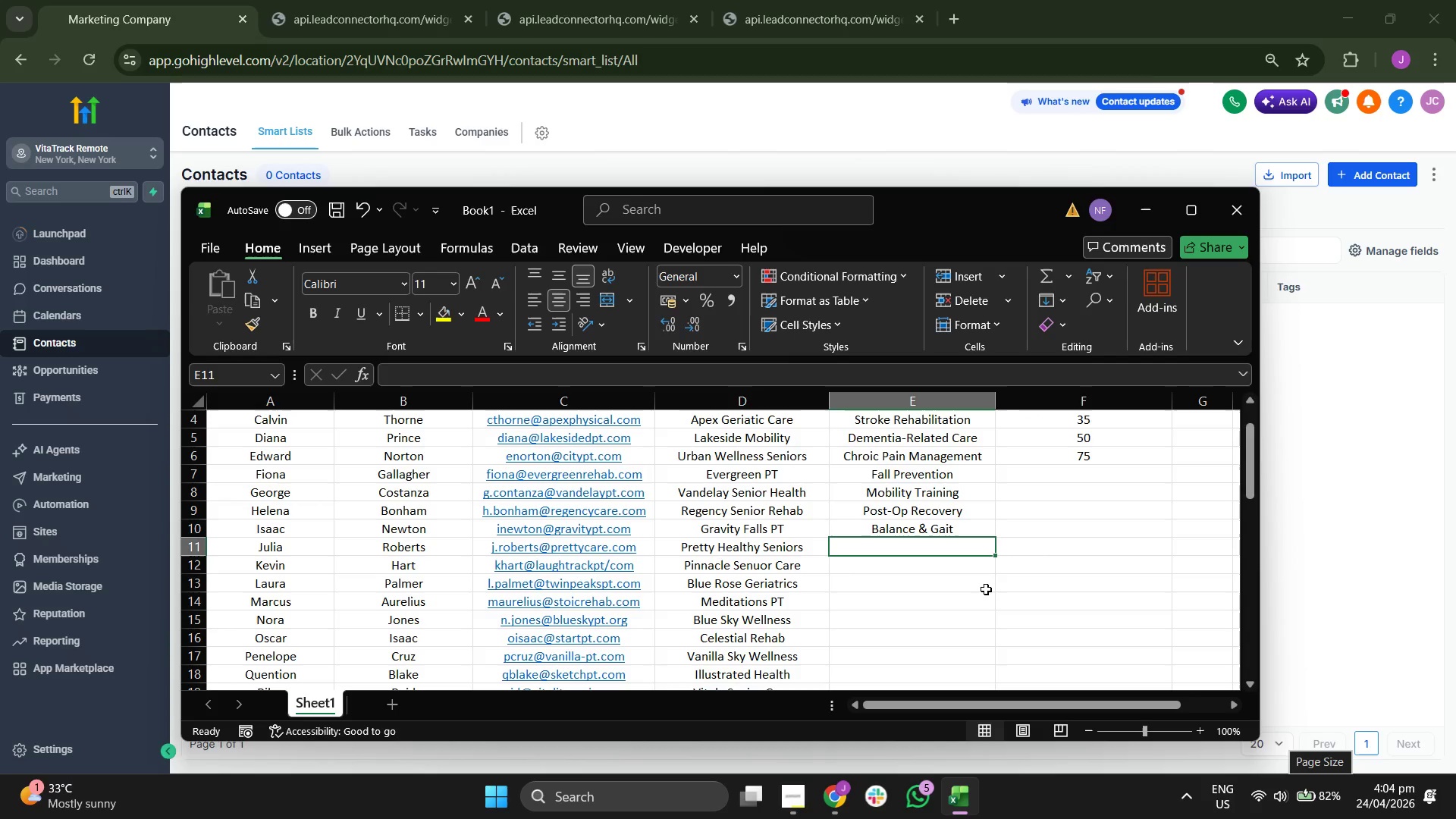 
wait(5.33)
 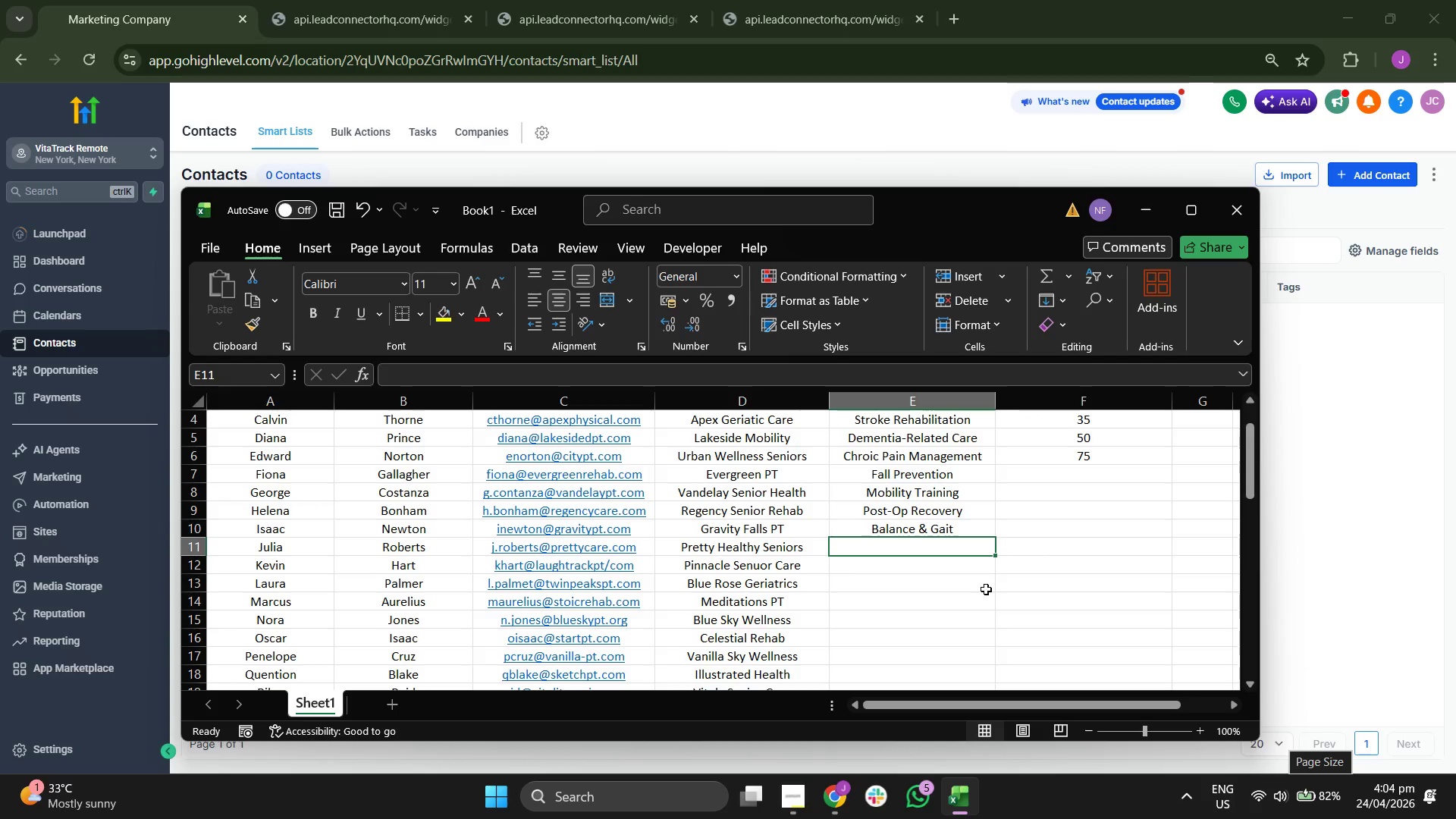 
scroll: coordinate [986, 589], scroll_direction: up, amount: 3.0
 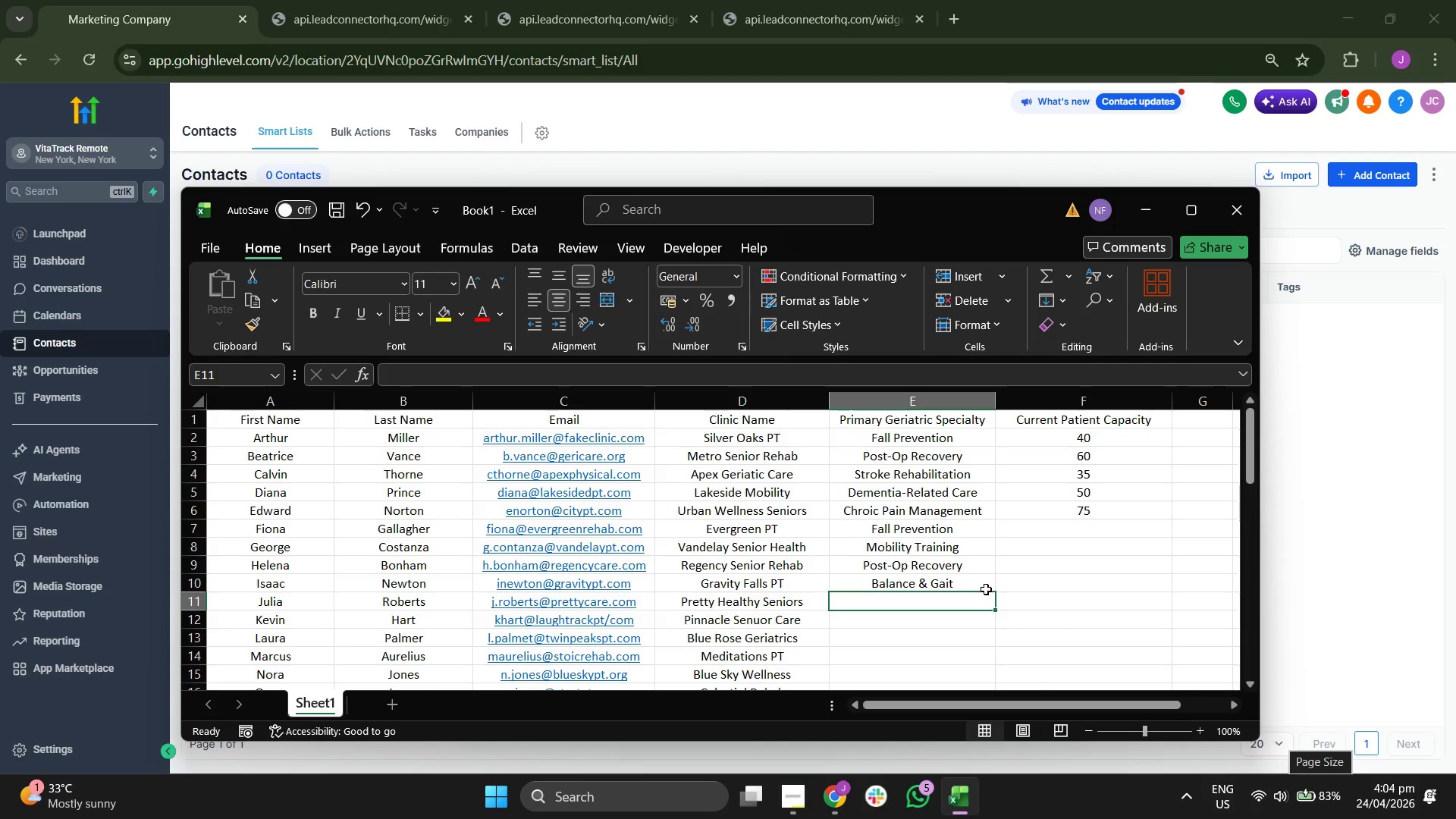 
scroll: coordinate [986, 589], scroll_direction: down, amount: 3.0
 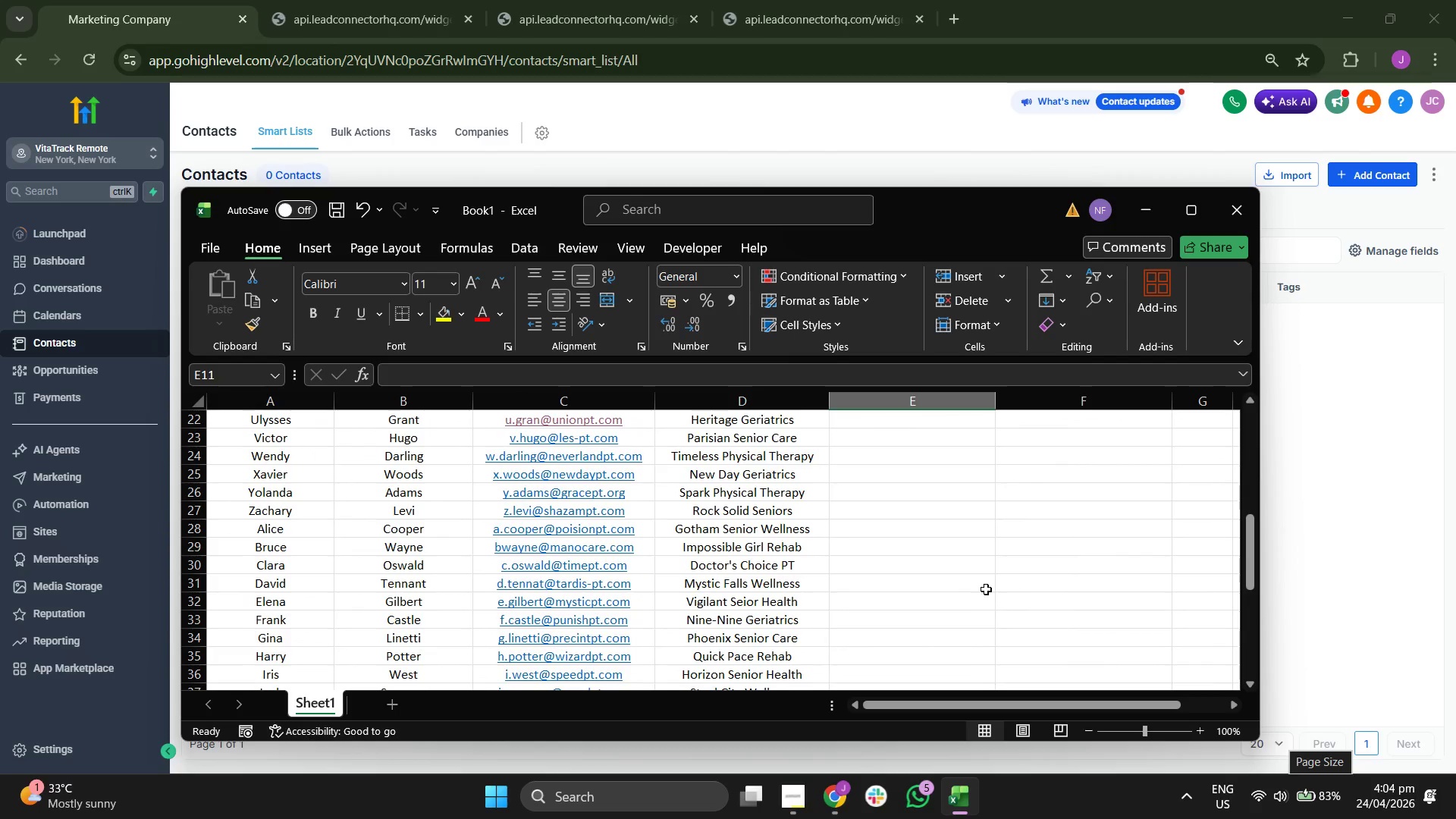 
scroll: coordinate [986, 589], scroll_direction: none, amount: 0.0
 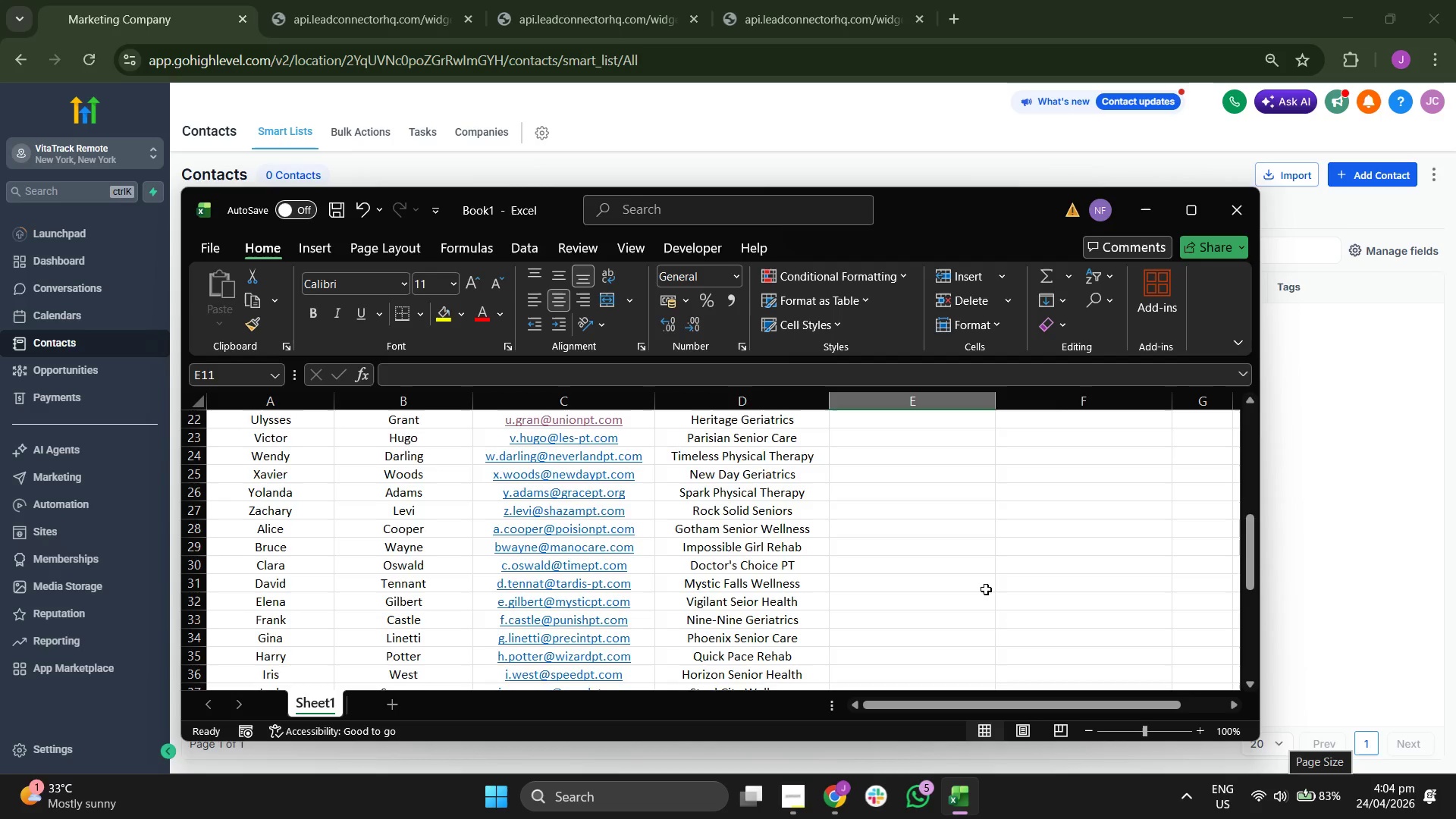 
scroll: coordinate [986, 589], scroll_direction: up, amount: 7.0
 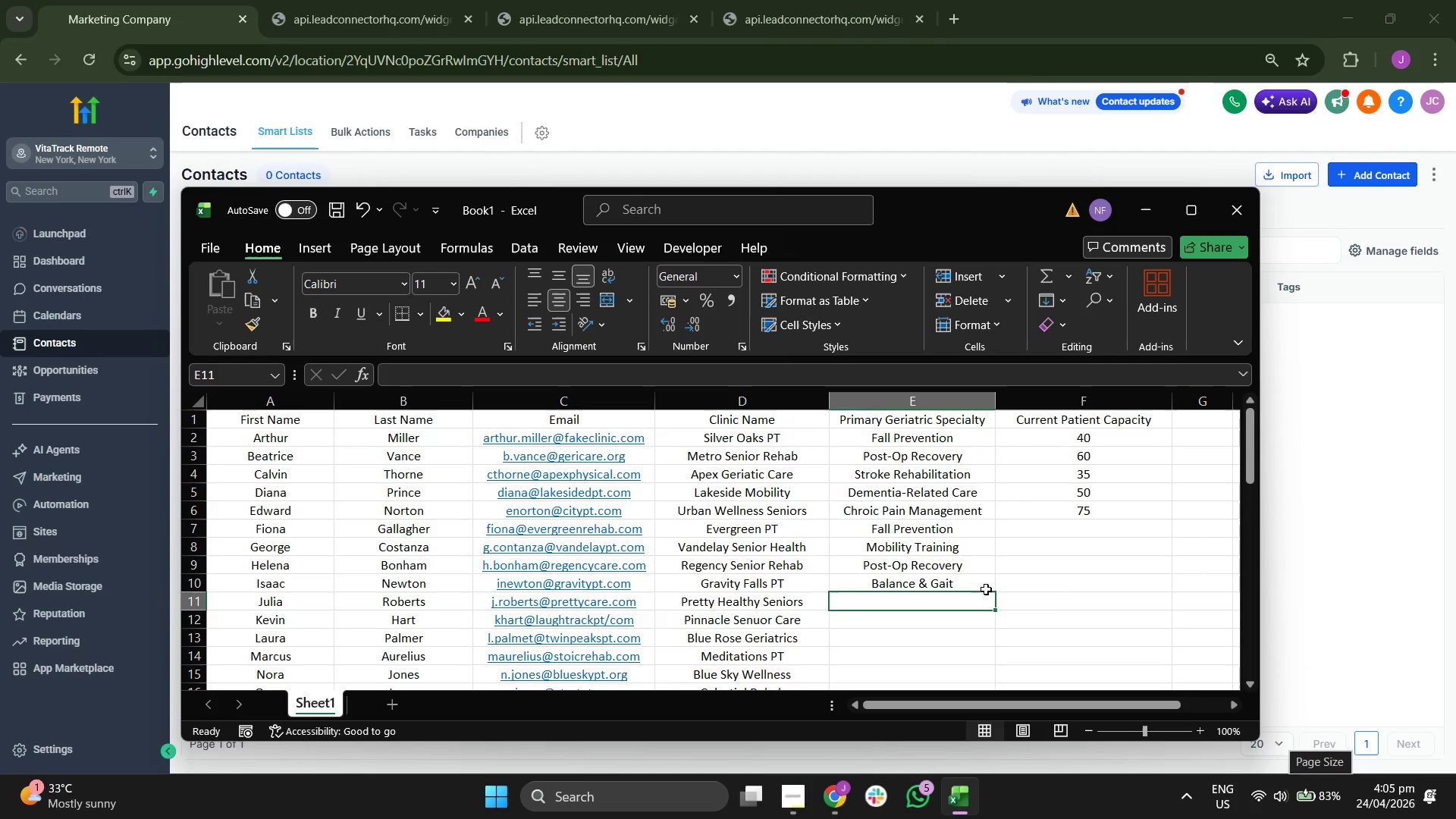 
scroll: coordinate [986, 589], scroll_direction: down, amount: 1.0
 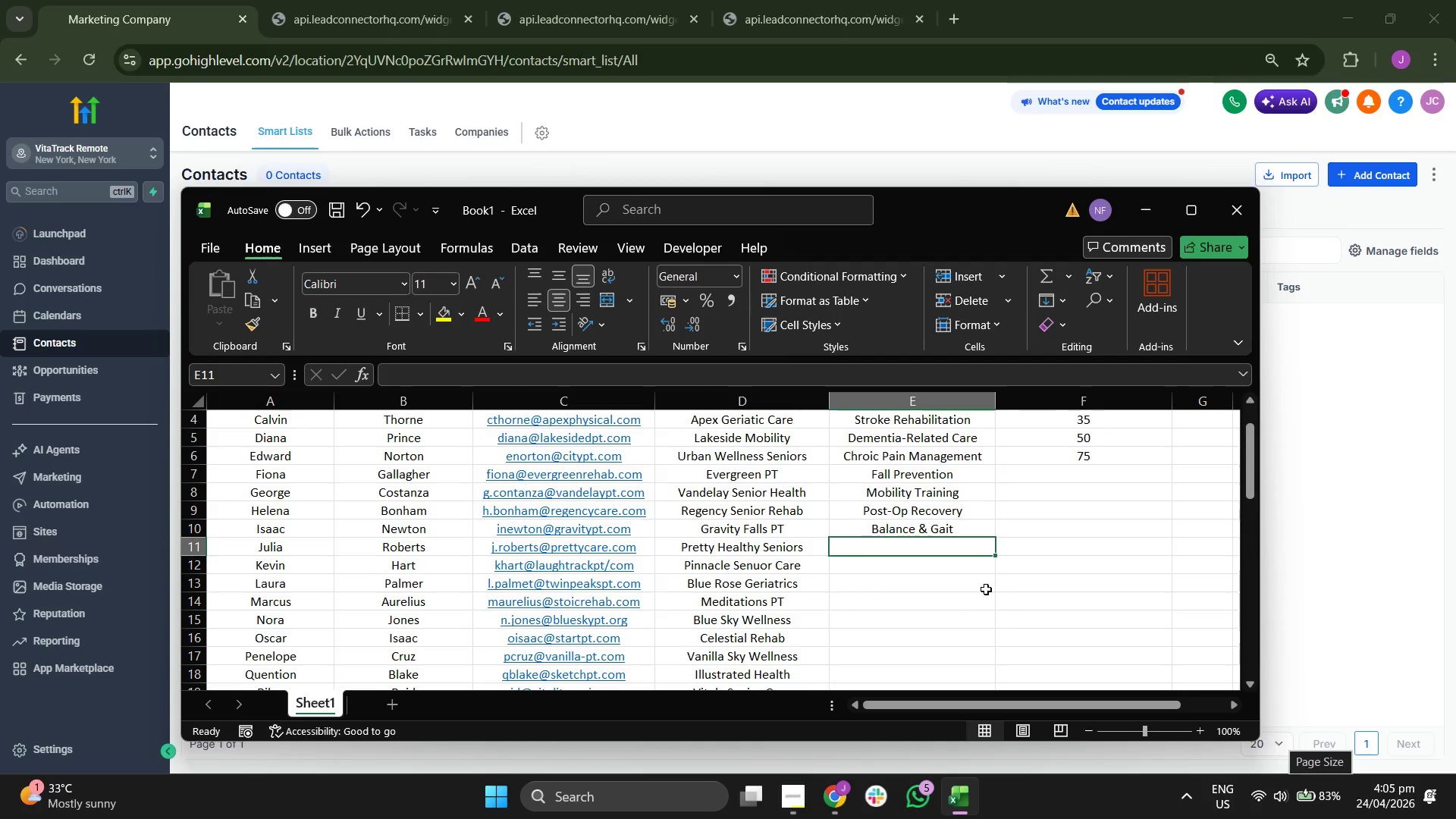 
wait(6.36)
 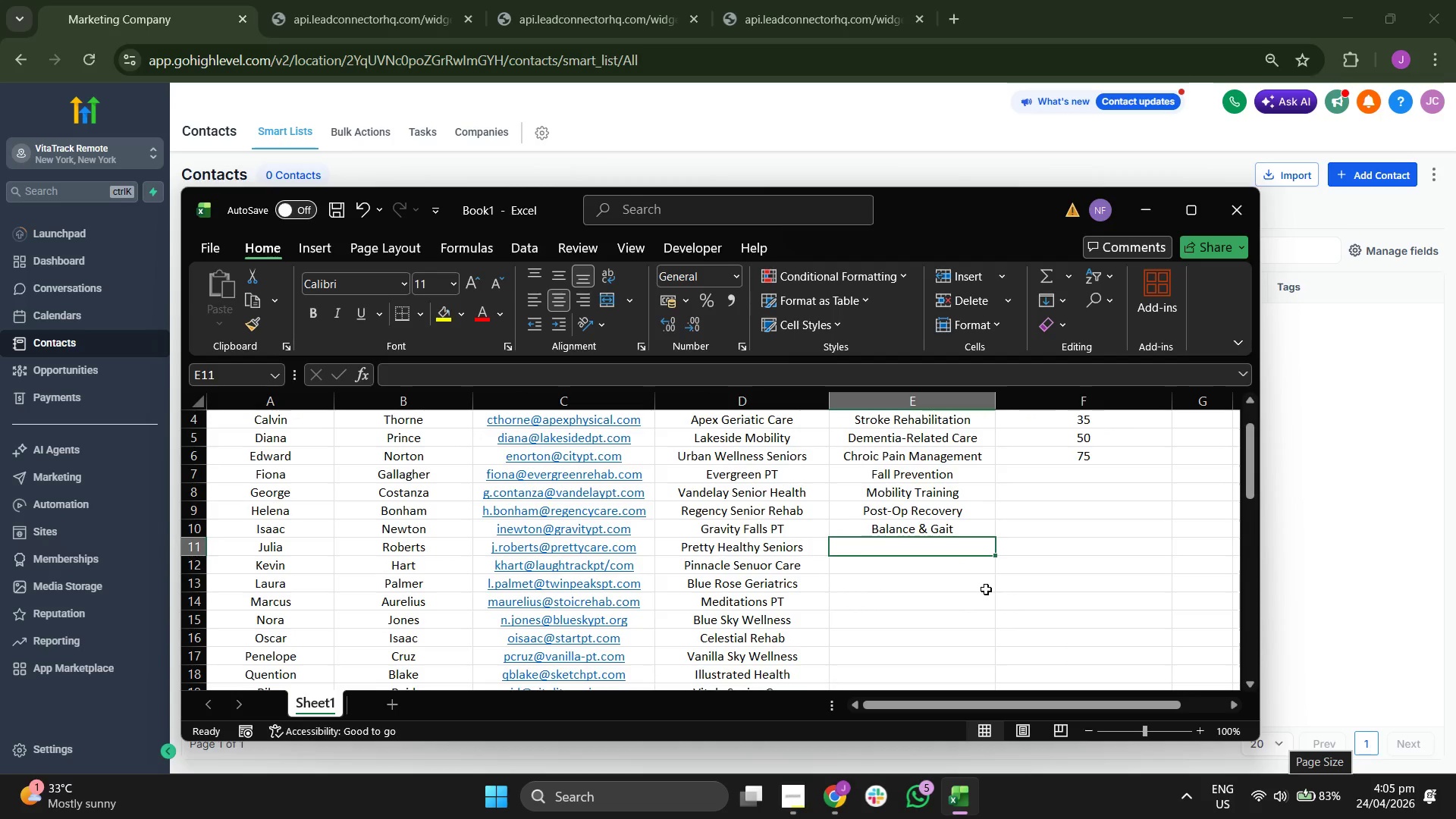 
type(Stro)
key(Tab)
 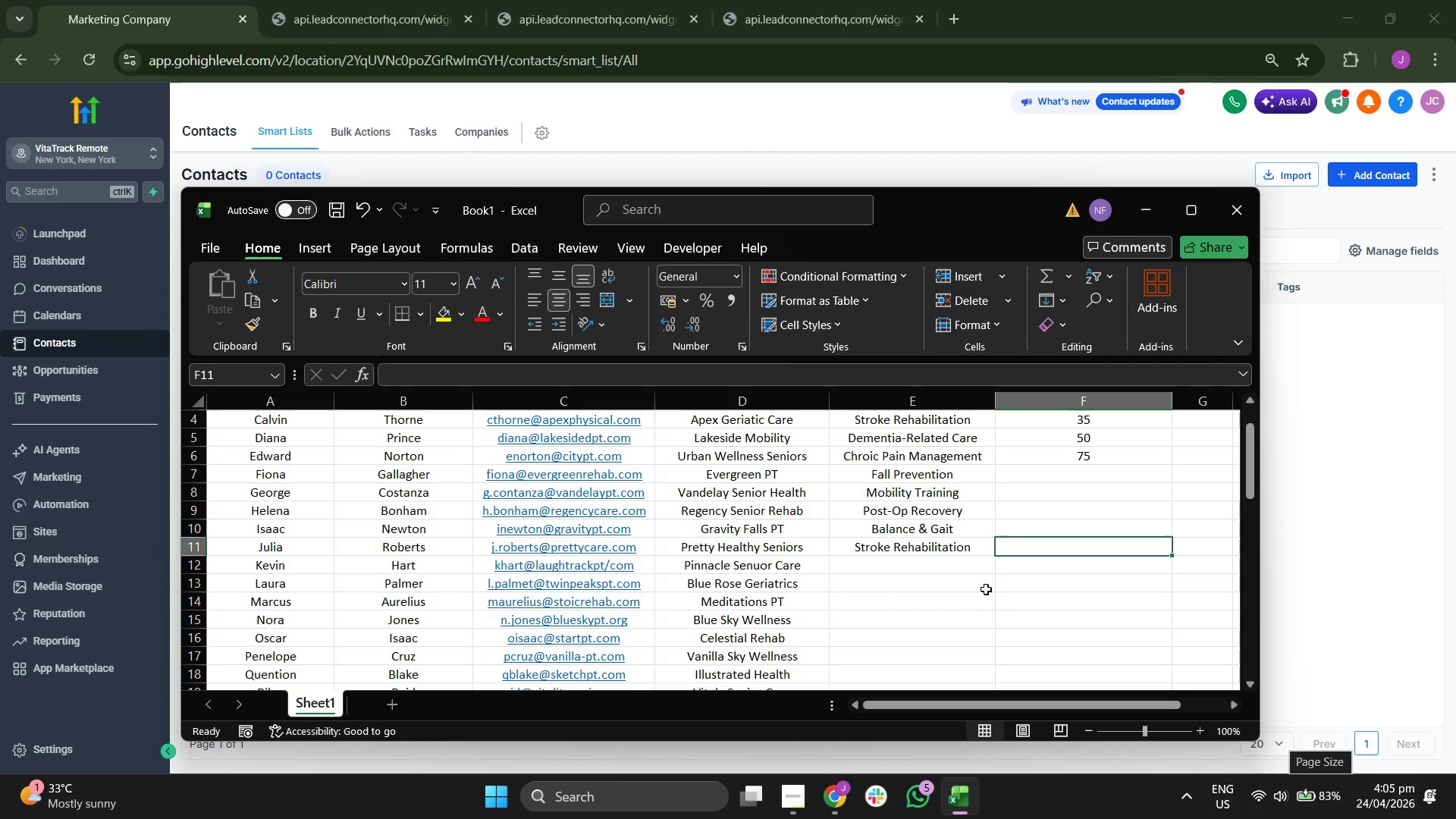 
type(85)
 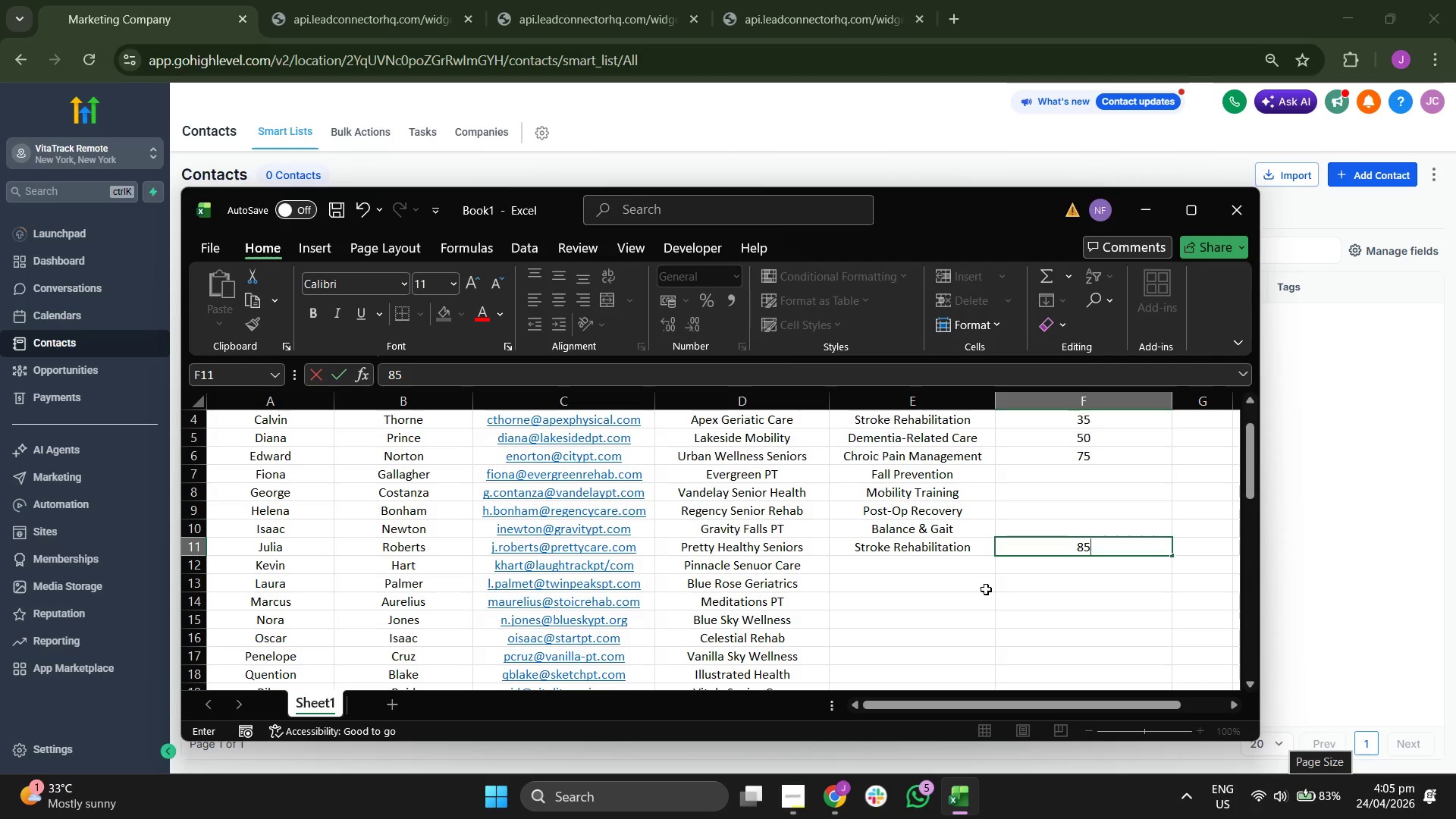 
key(Enter)
 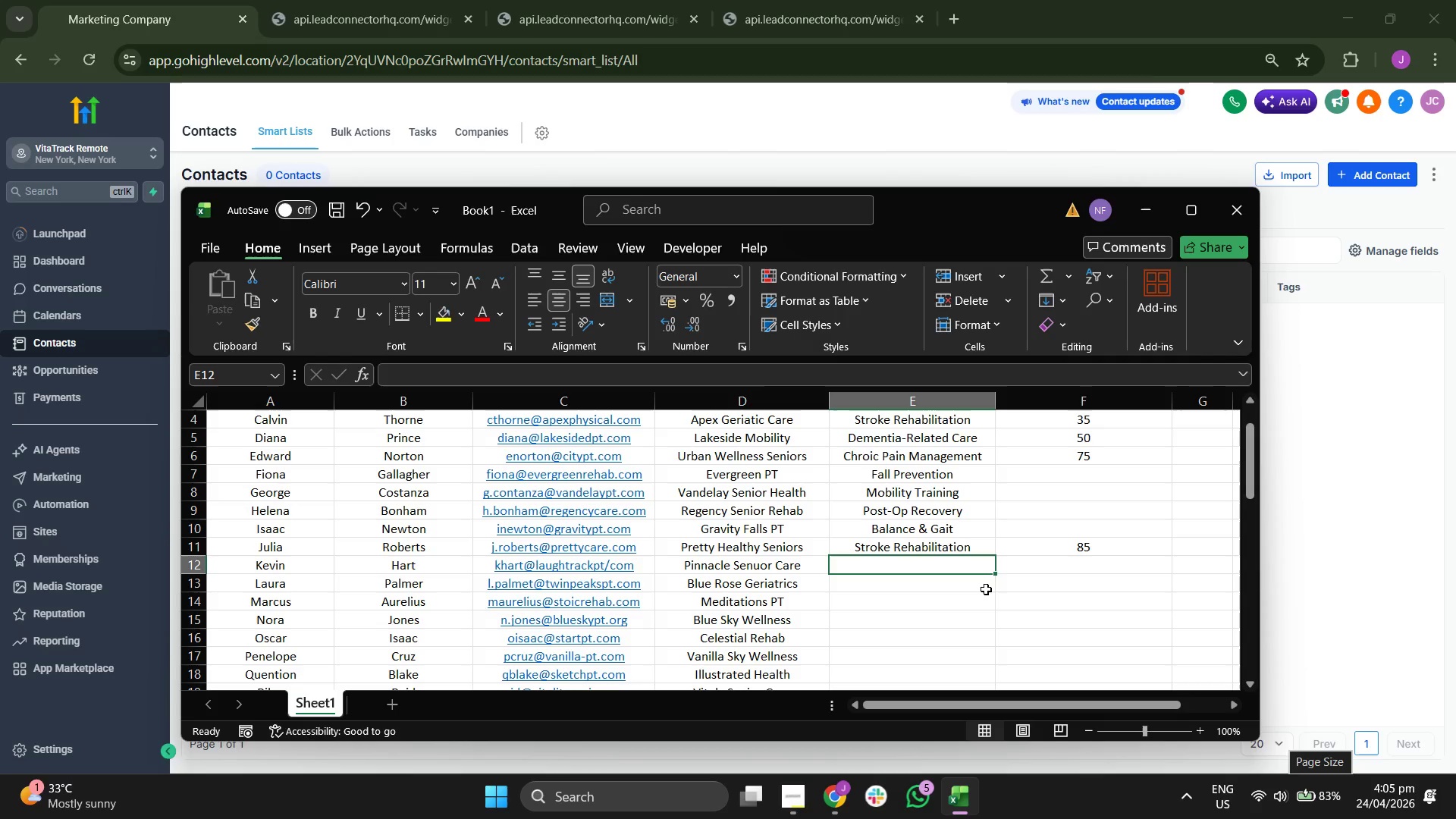 
key(CapsLock)
 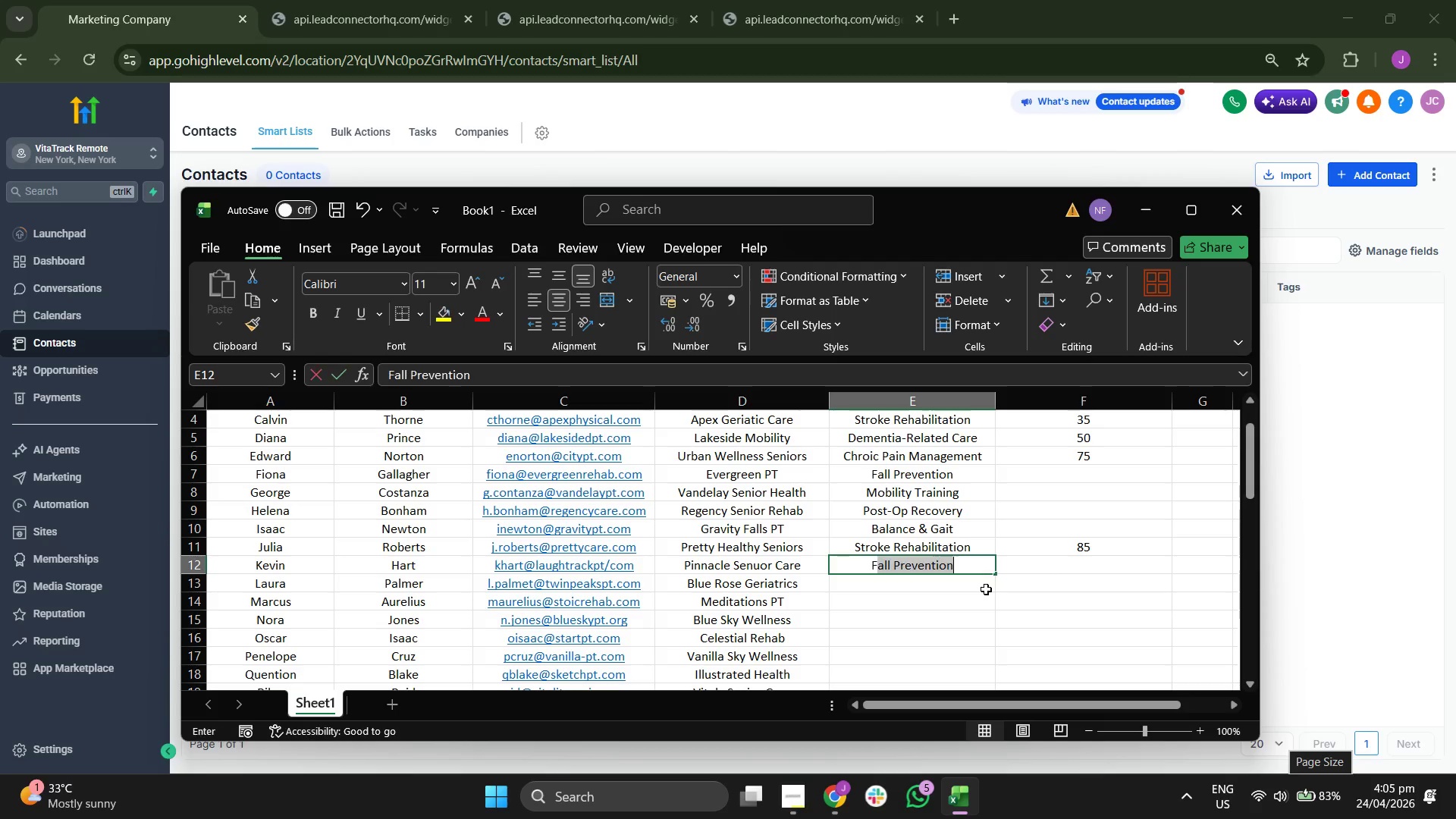 
key(F)
 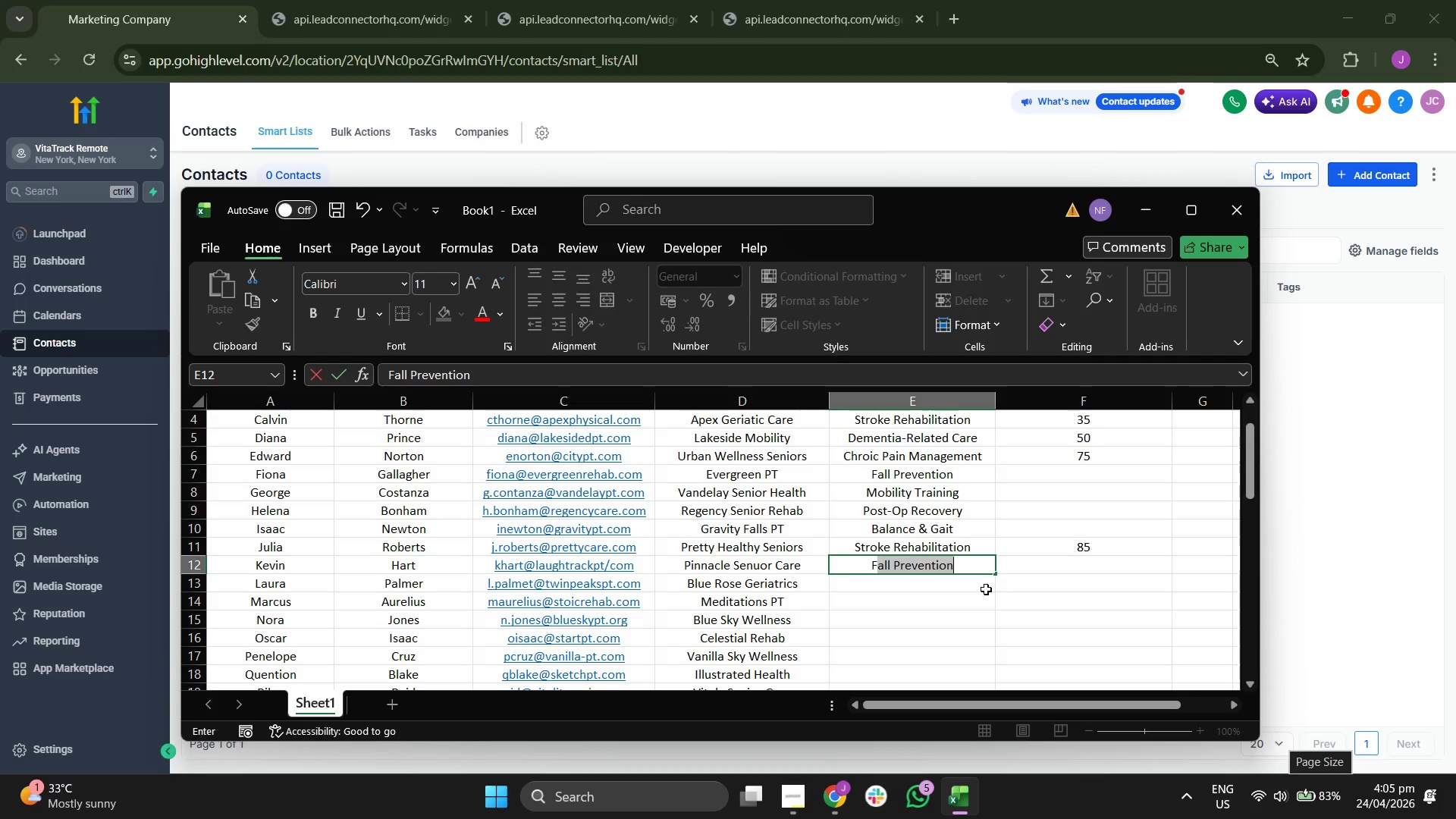 
key(CapsLock)
 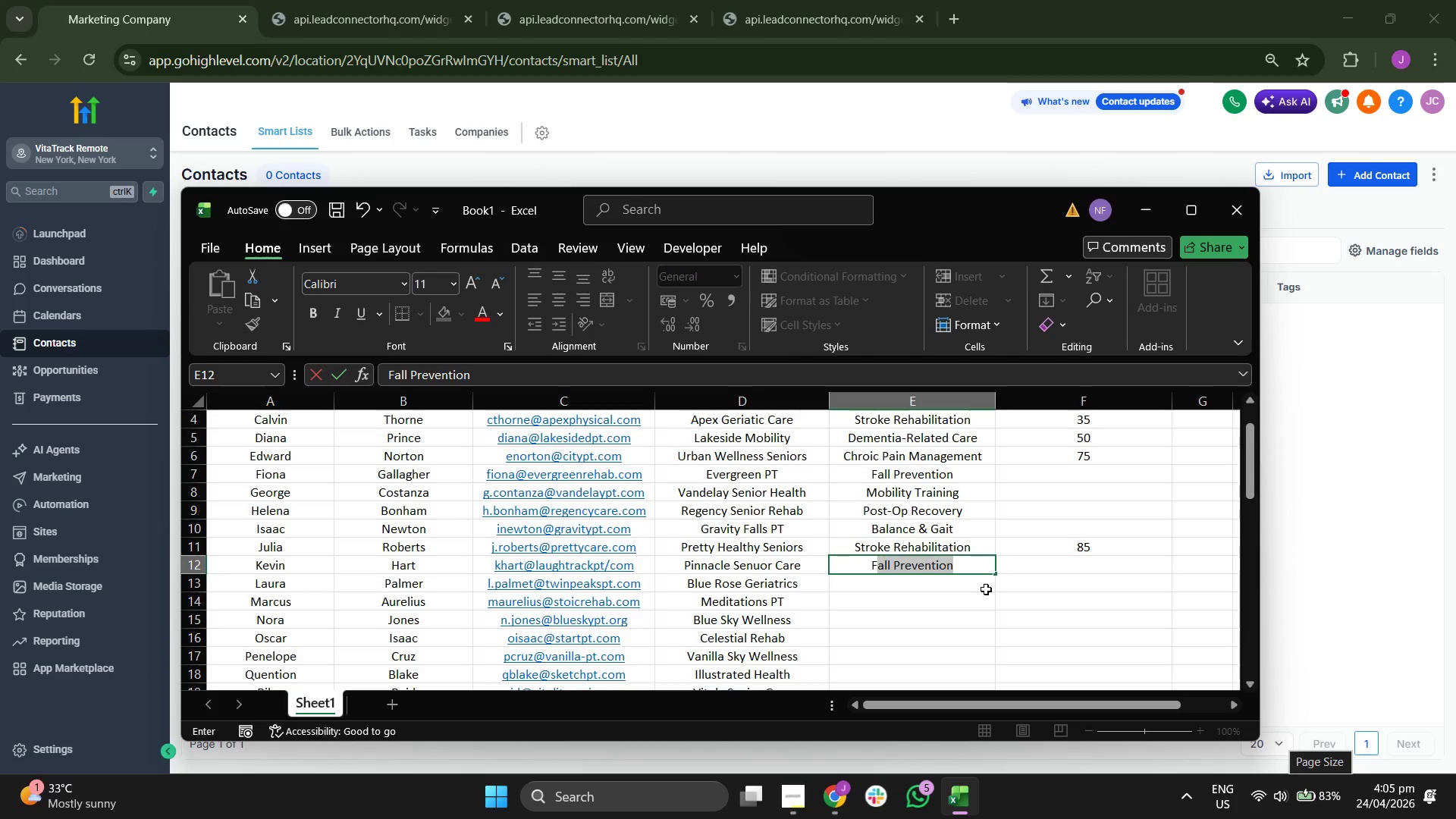 
key(Enter)
 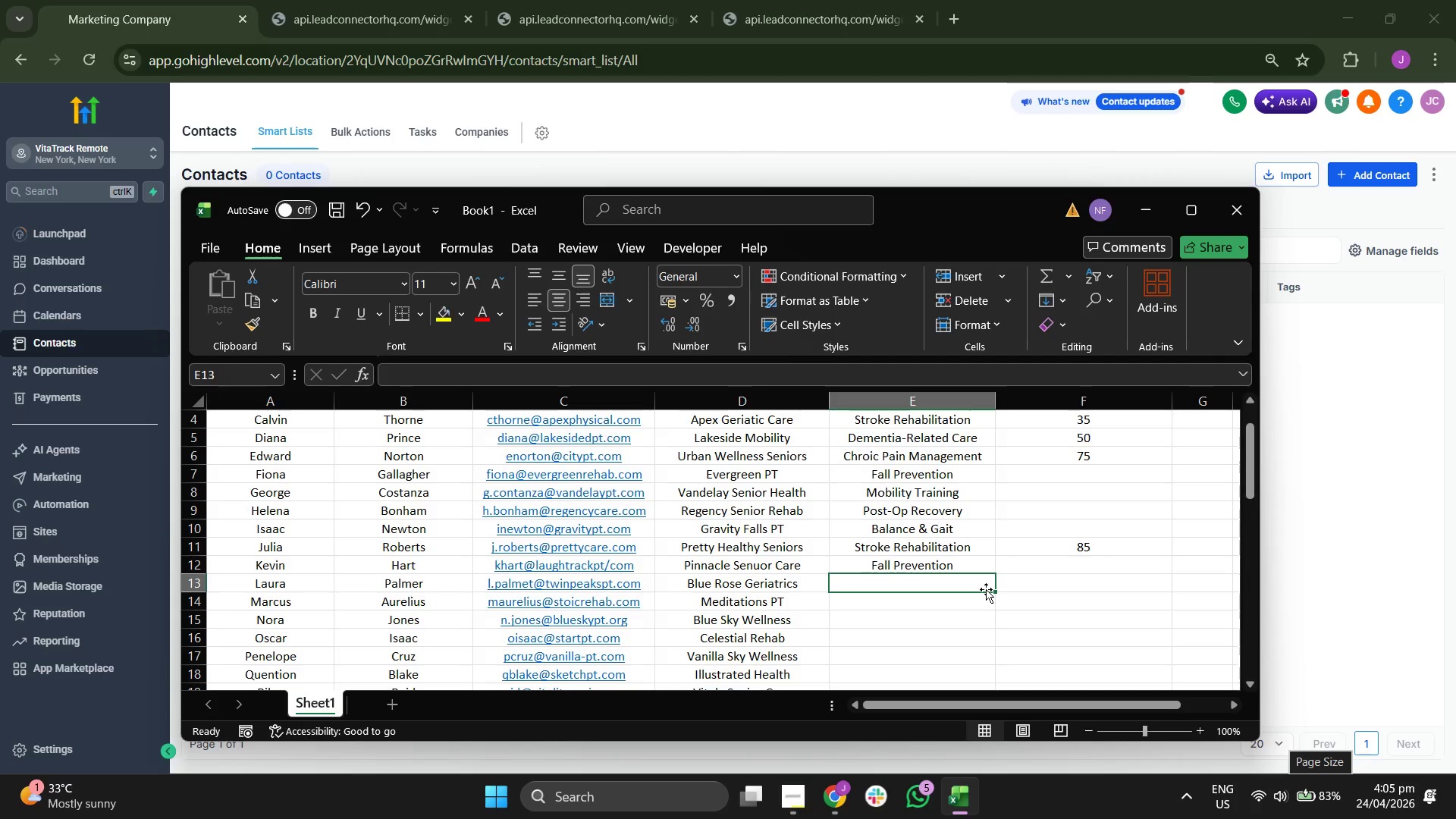 
key(Backspace)
 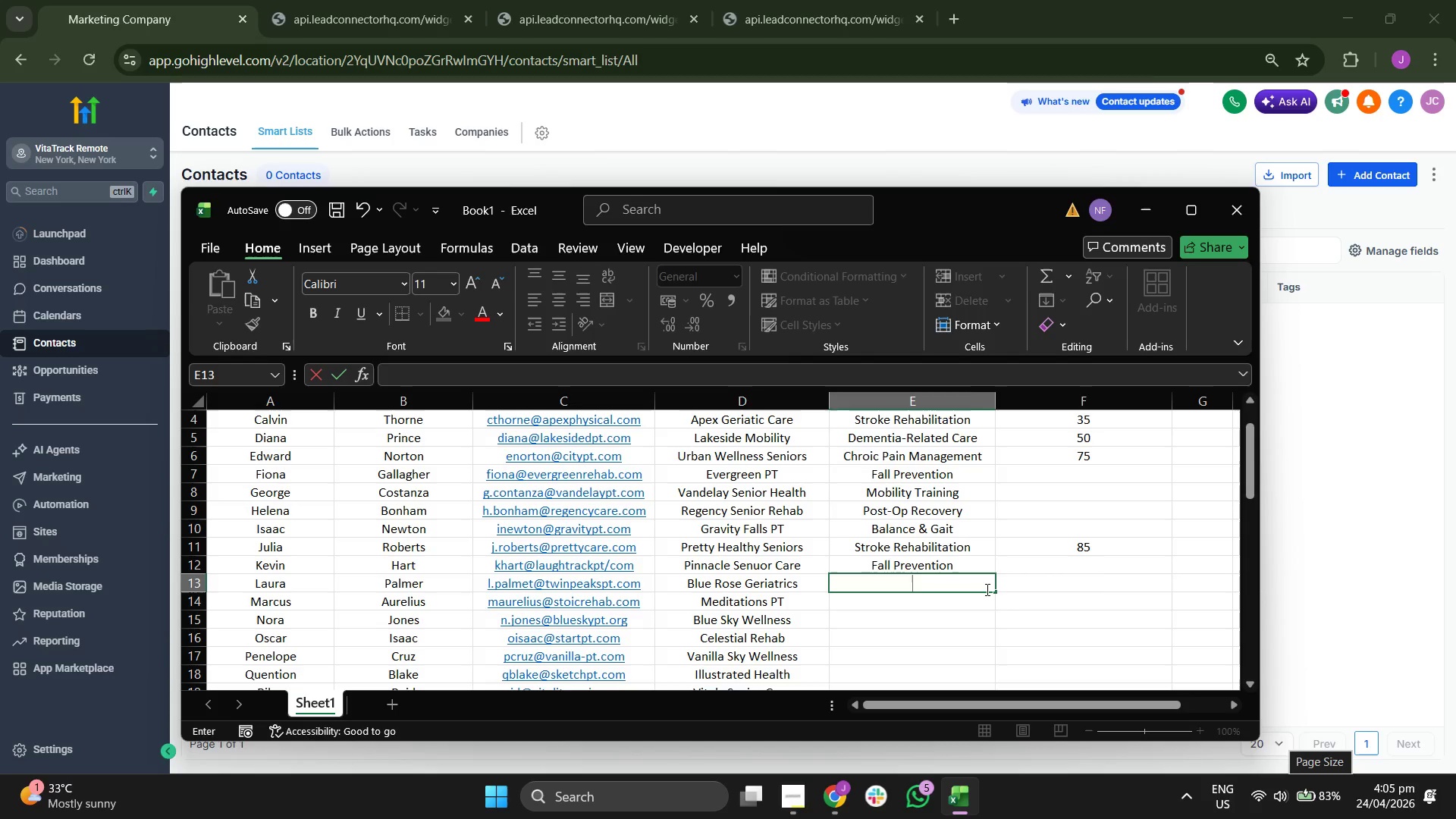 
key(ArrowRight)
 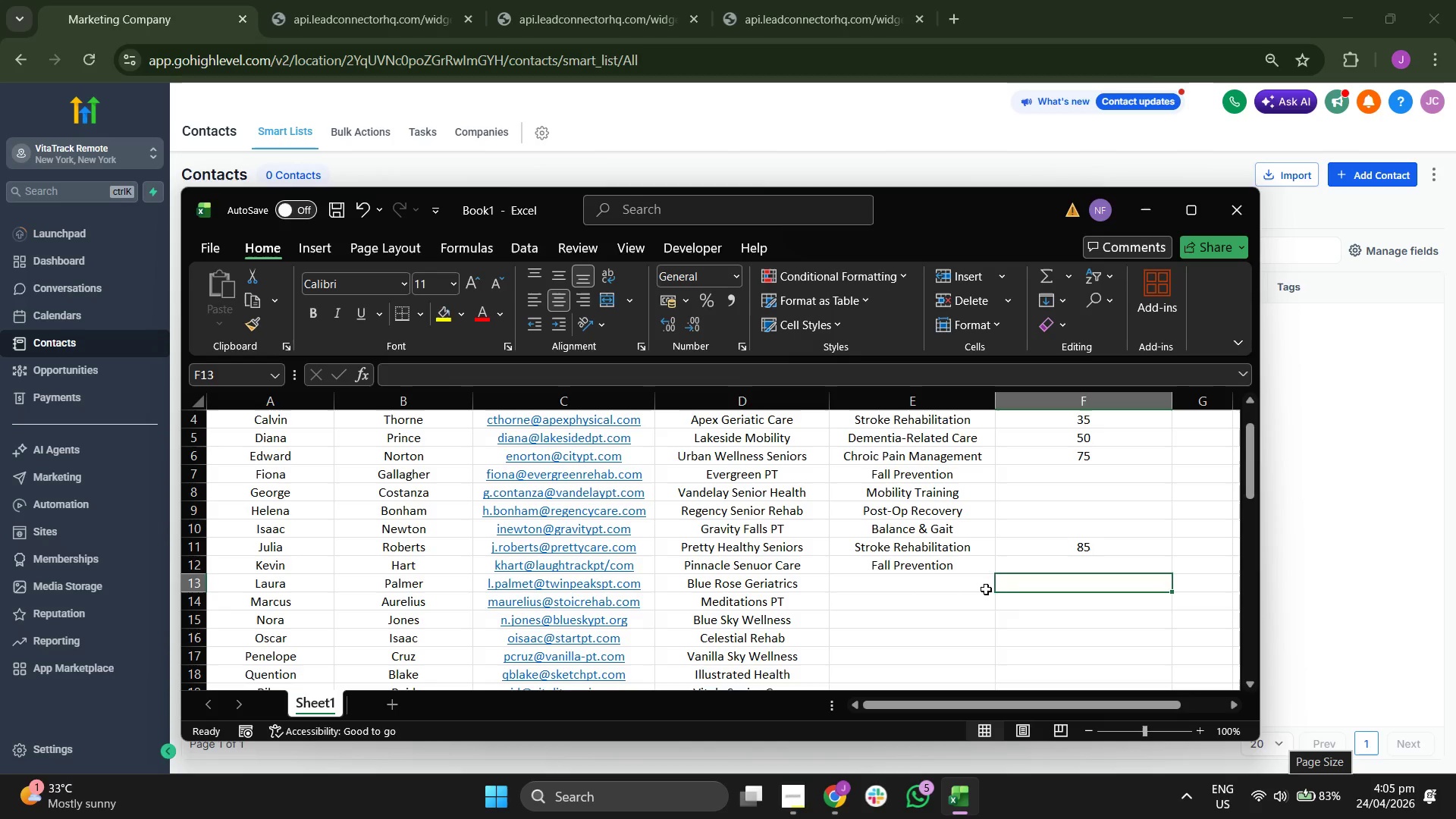 
key(ArrowUp)
 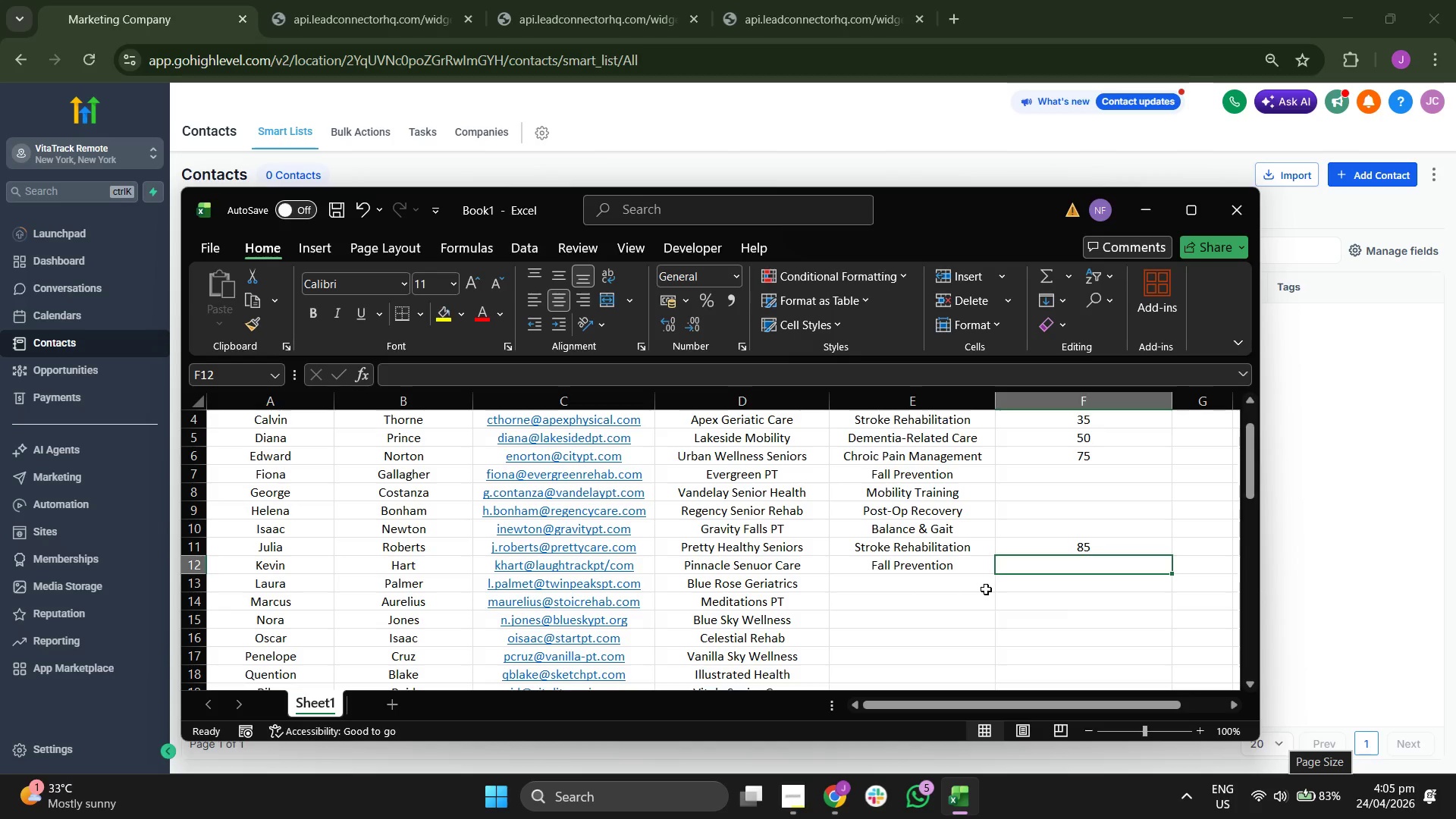 
type(42)
key(Backspace)
key(Backspace)
type(50)
 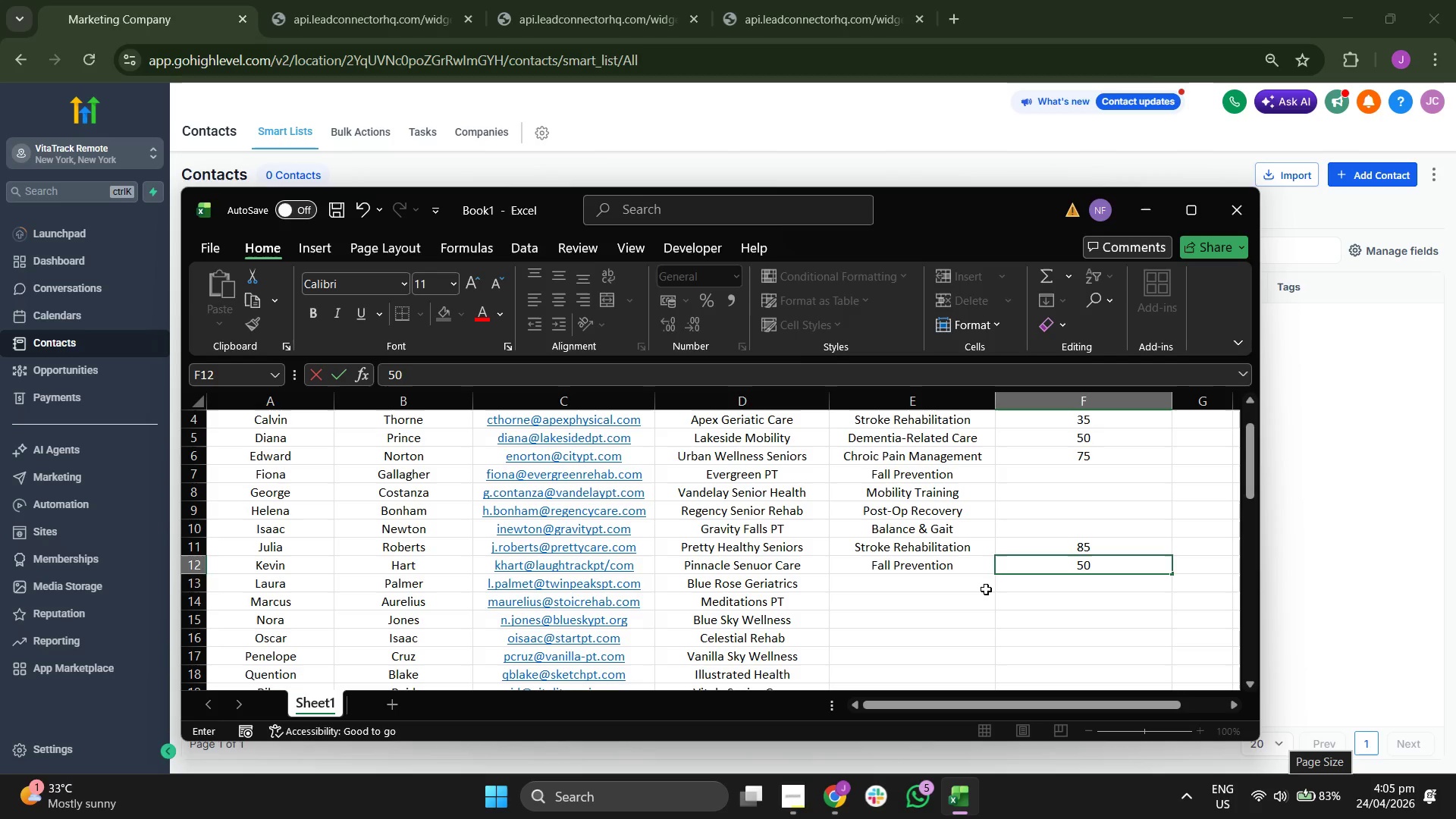 
key(Enter)
 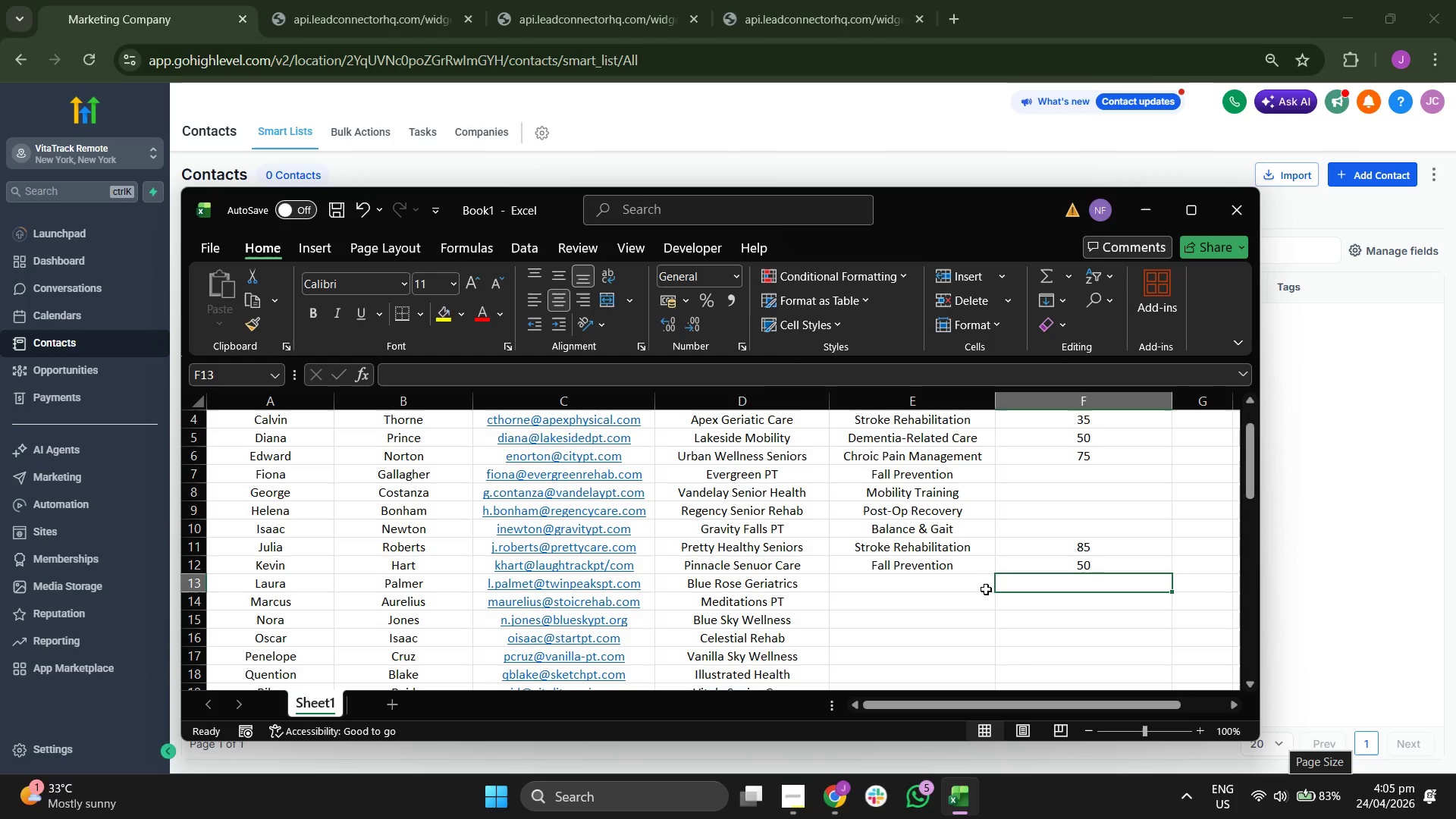 
type(Chri)
key(Backspace)
key(Backspace)
key(Backspace)
key(Backspace)
 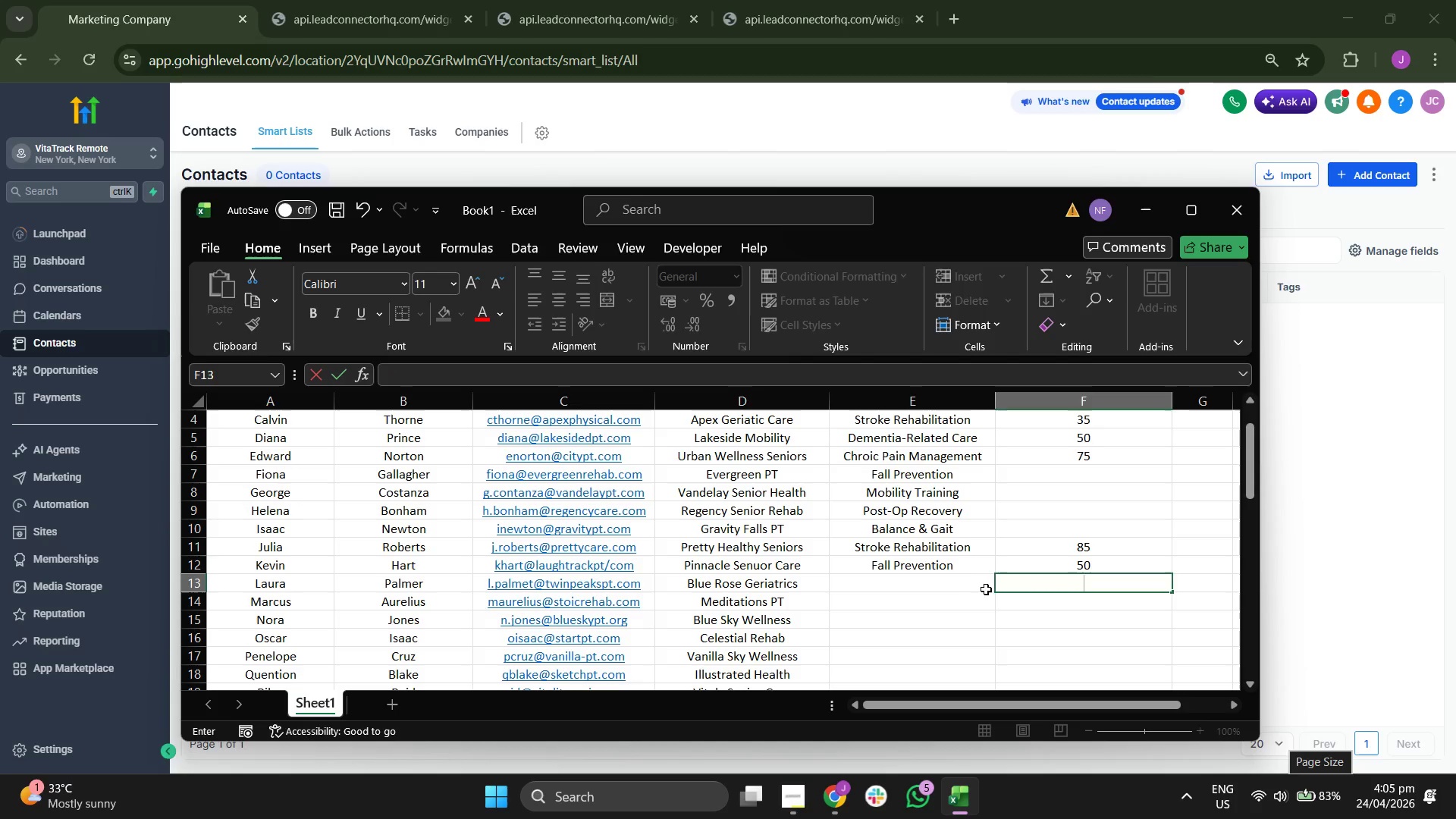 
key(ArrowLeft)
 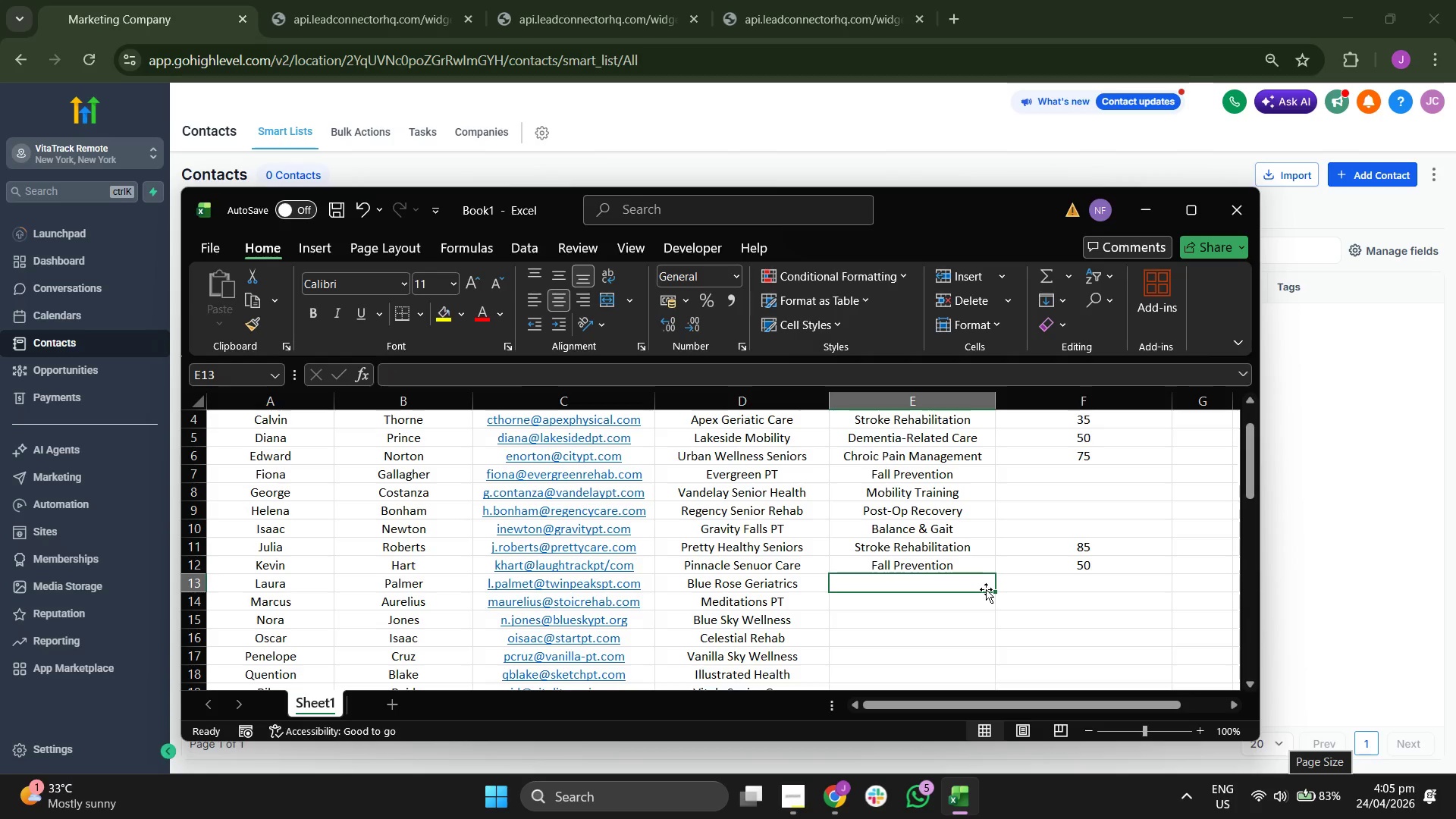 
type(Chrin)
key(Backspace)
key(Backspace)
key(Backspace)
type(onc)
key(Backspace)
type(ic Pain Management)
key(Tab)
type(42)
 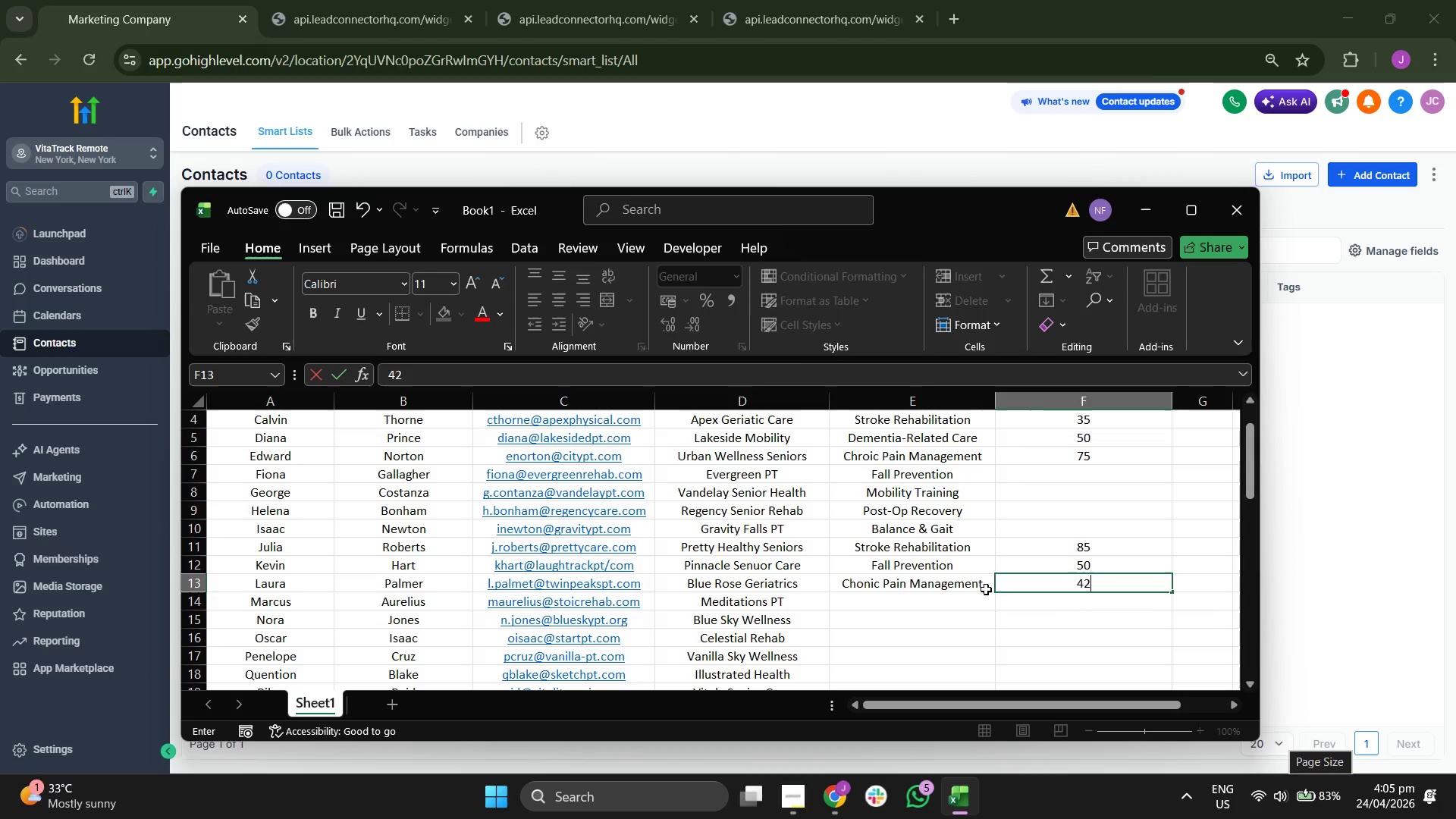 
key(Enter)
 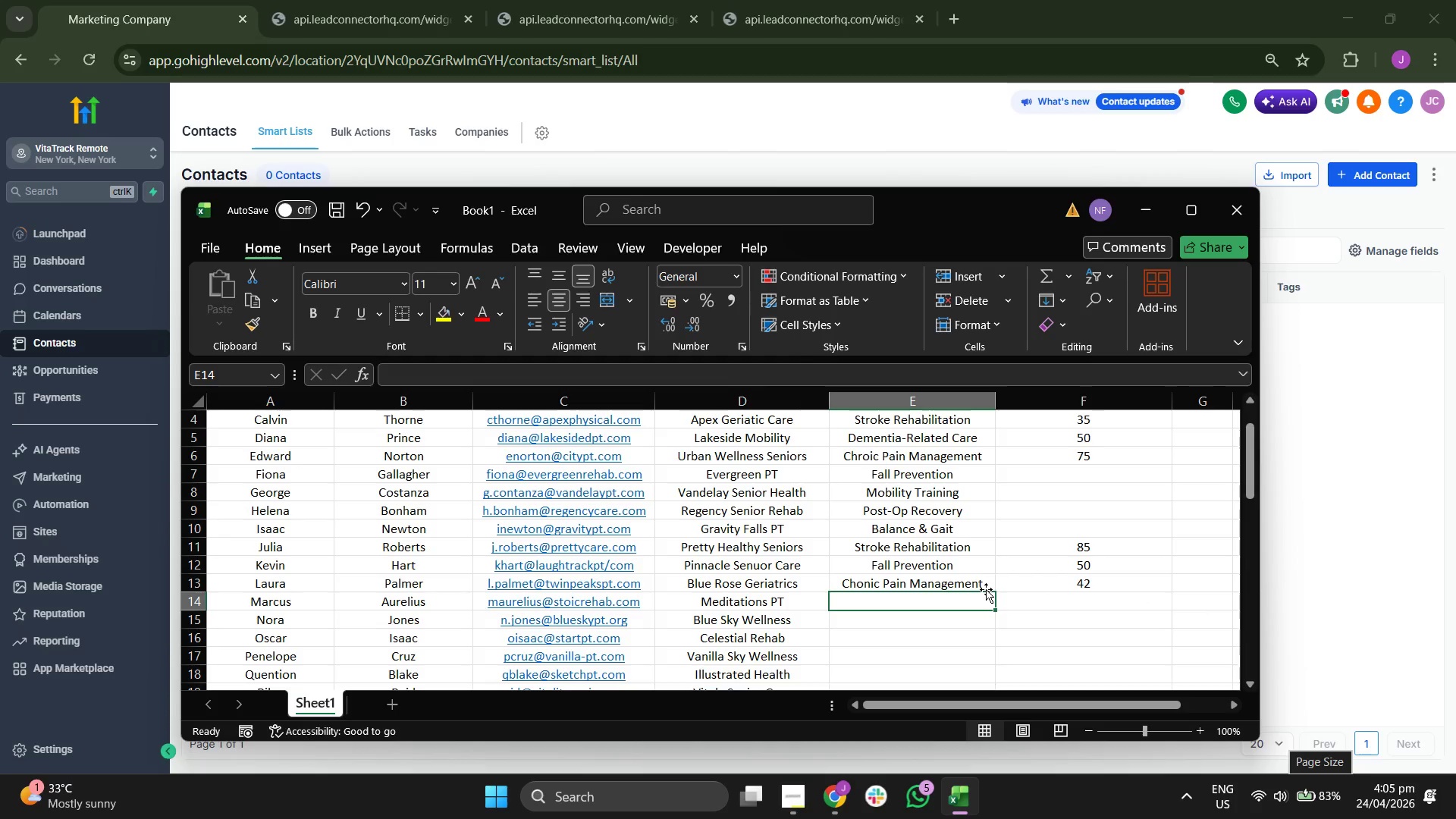 
type(Mob)
 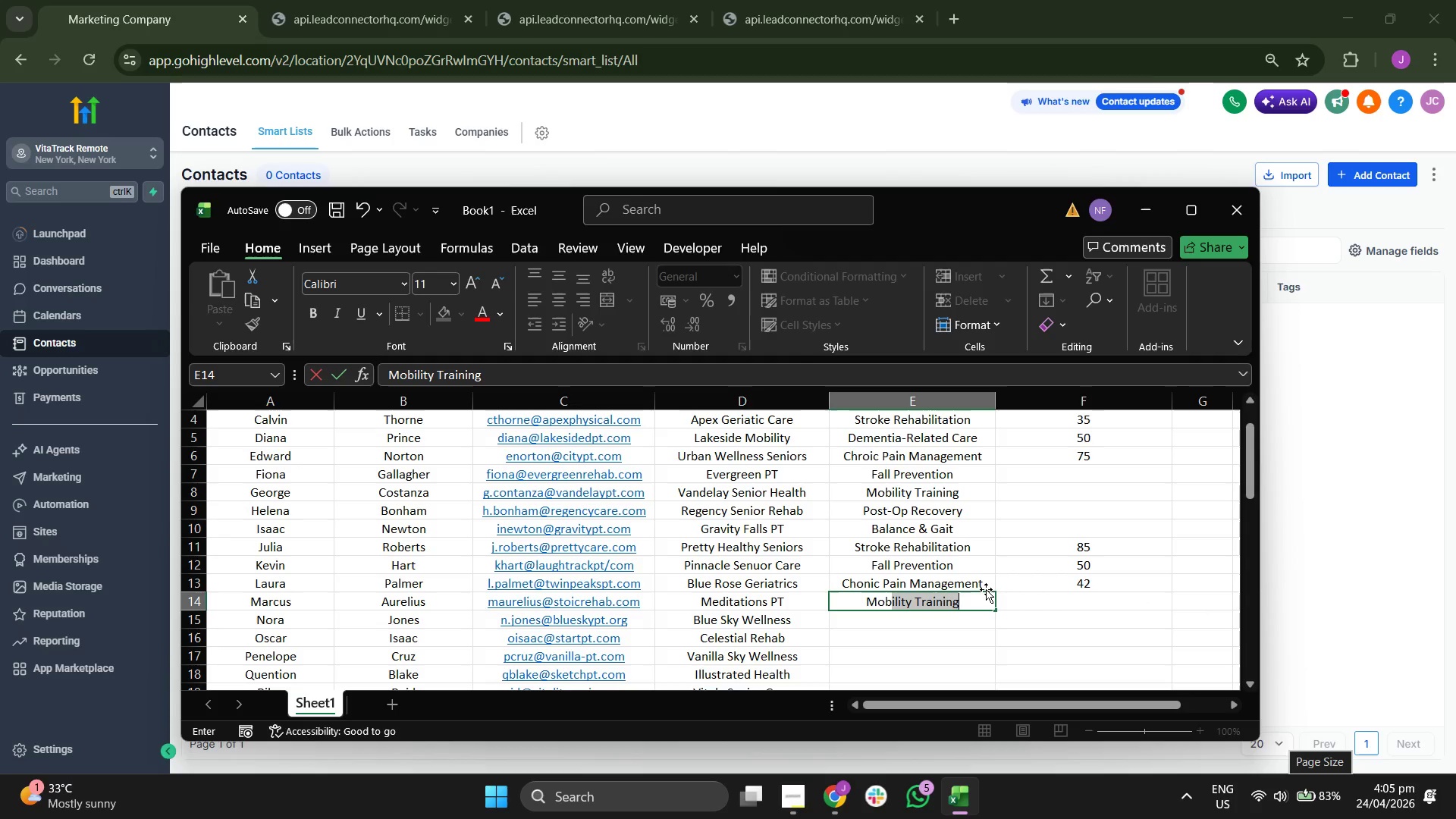 
key(Enter)
 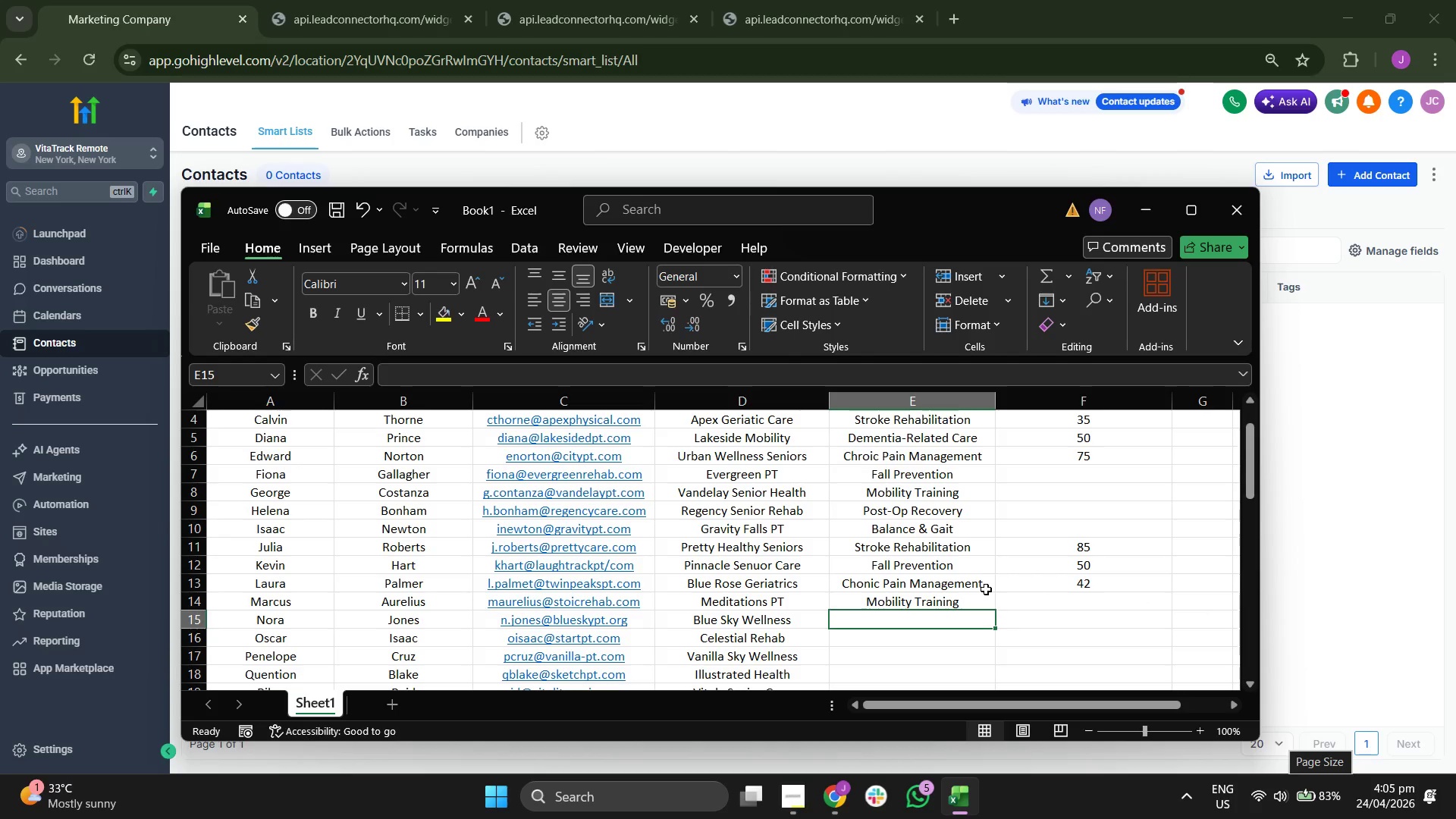 
type(90)
key(Backspace)
key(Backspace)
key(Tab)
 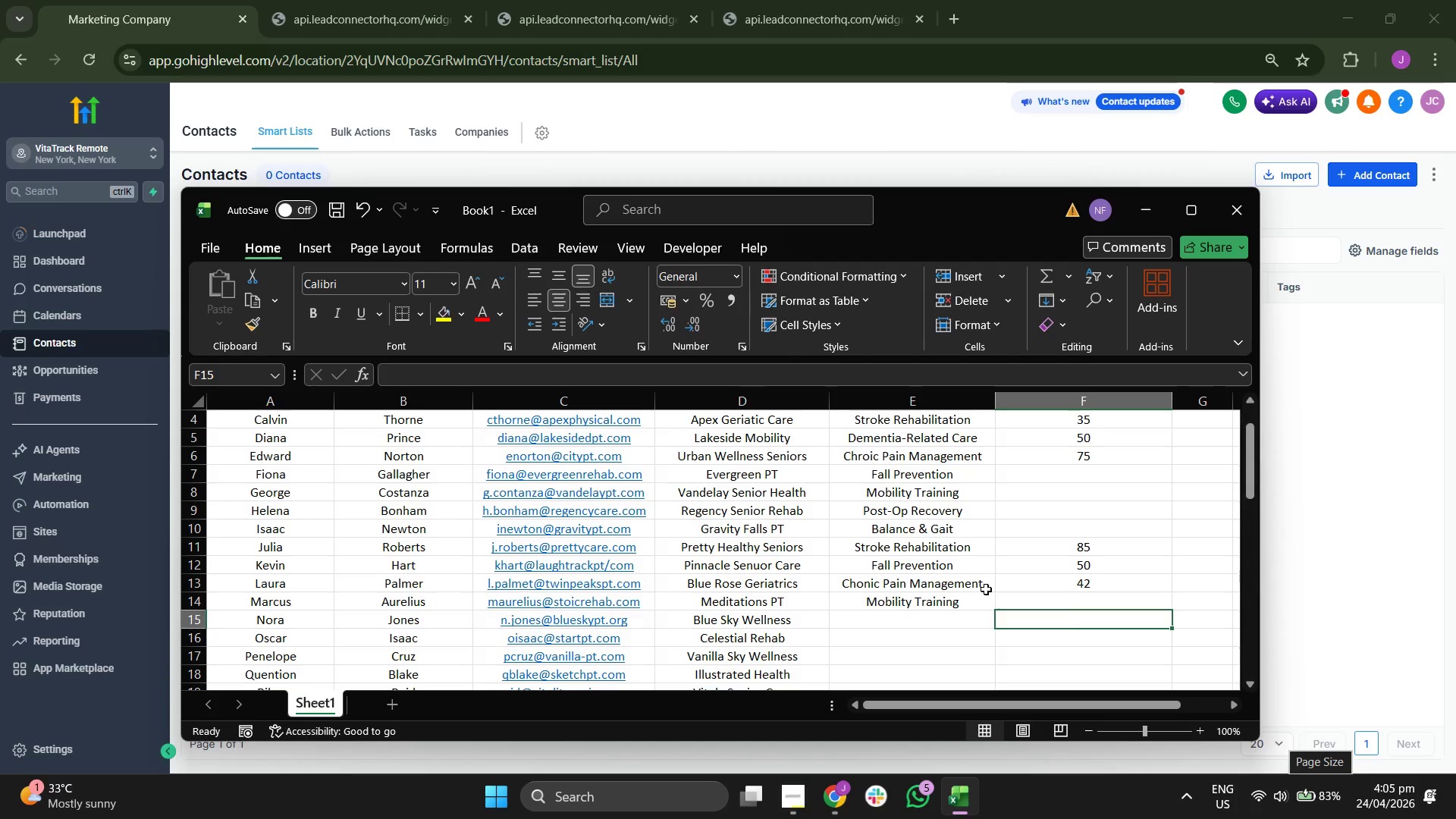 
key(ArrowUp)
 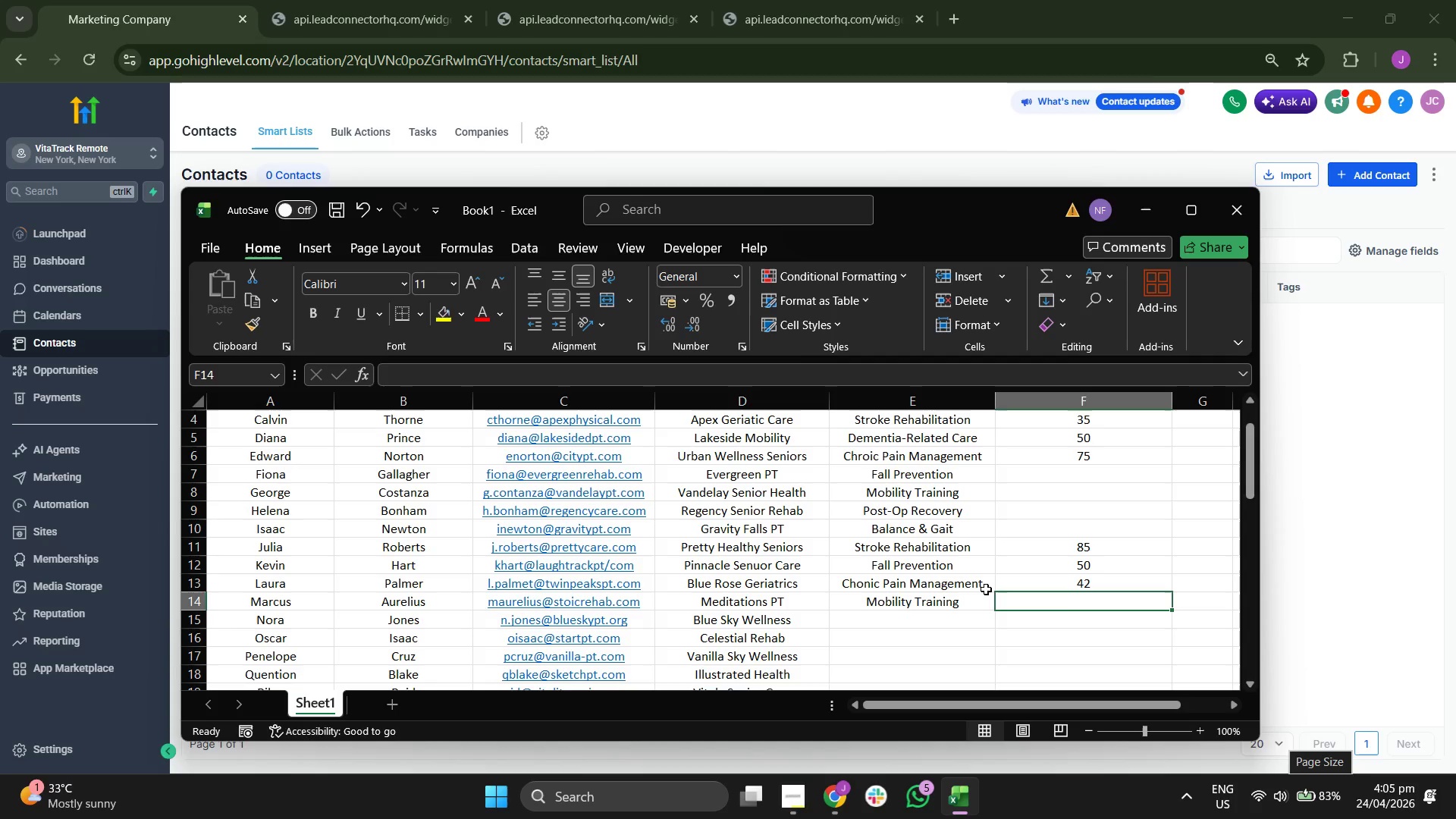 
type(90)
 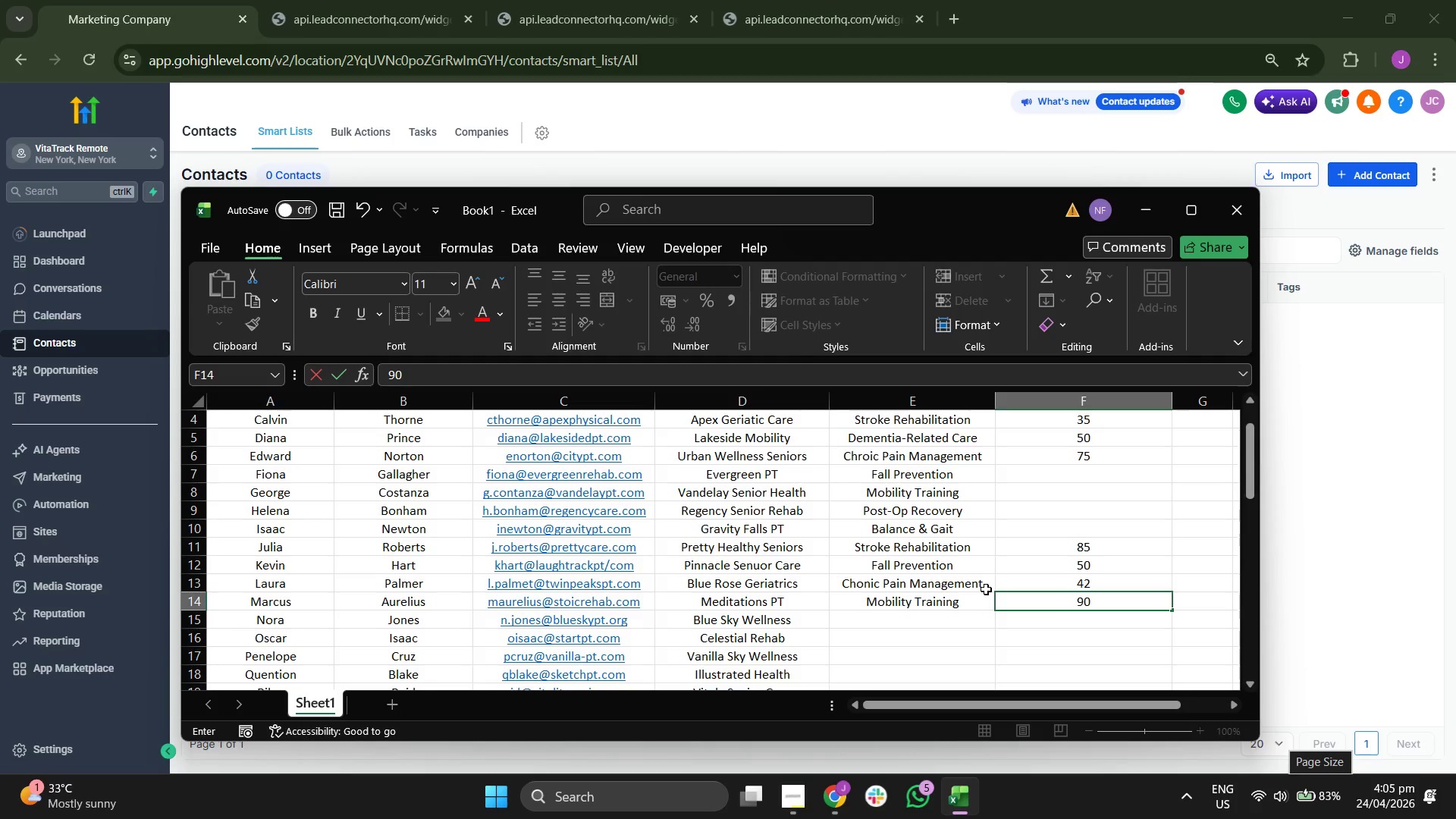 
key(Enter)
 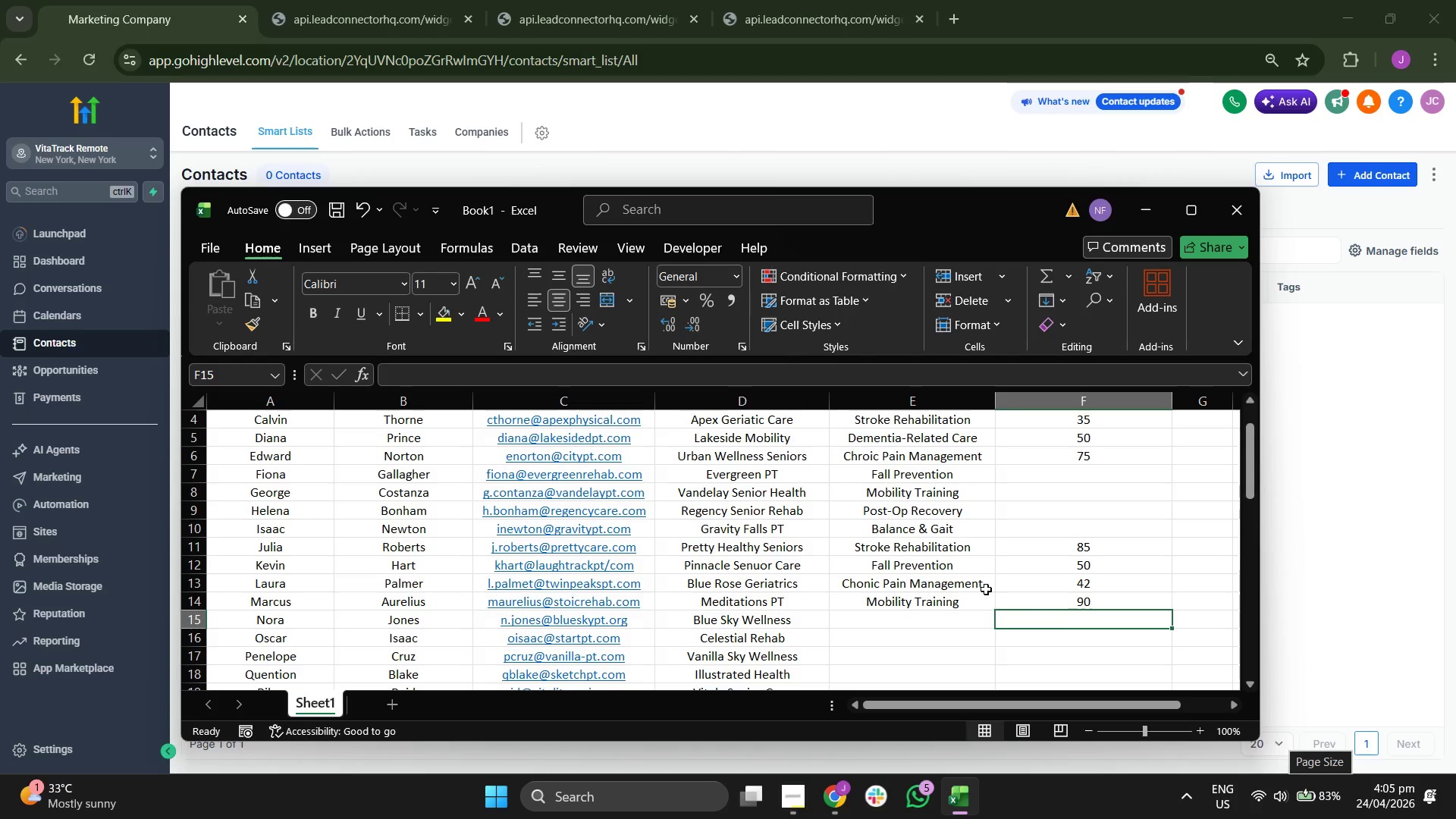 
key(CapsLock)
 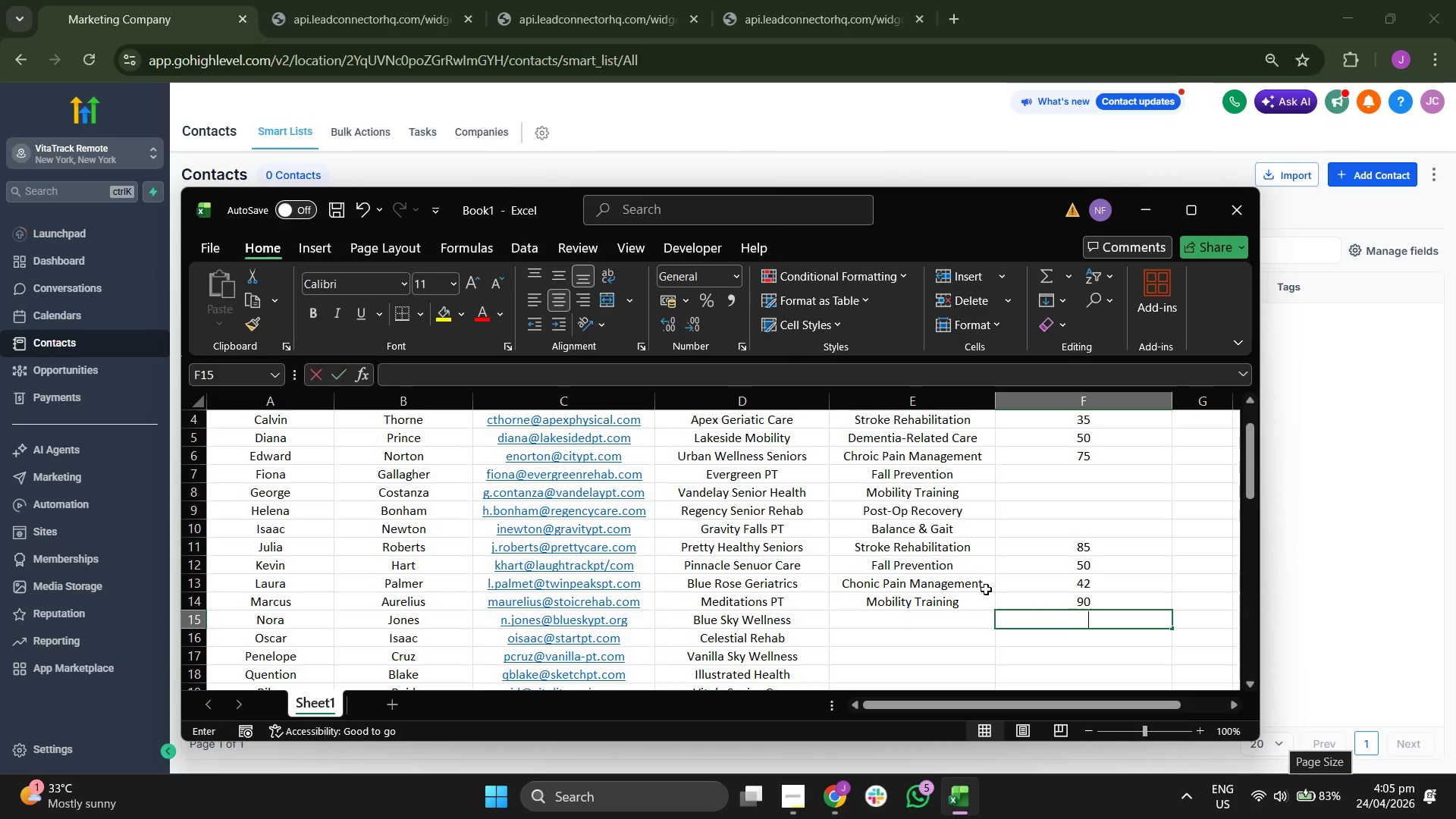 
key(D)
 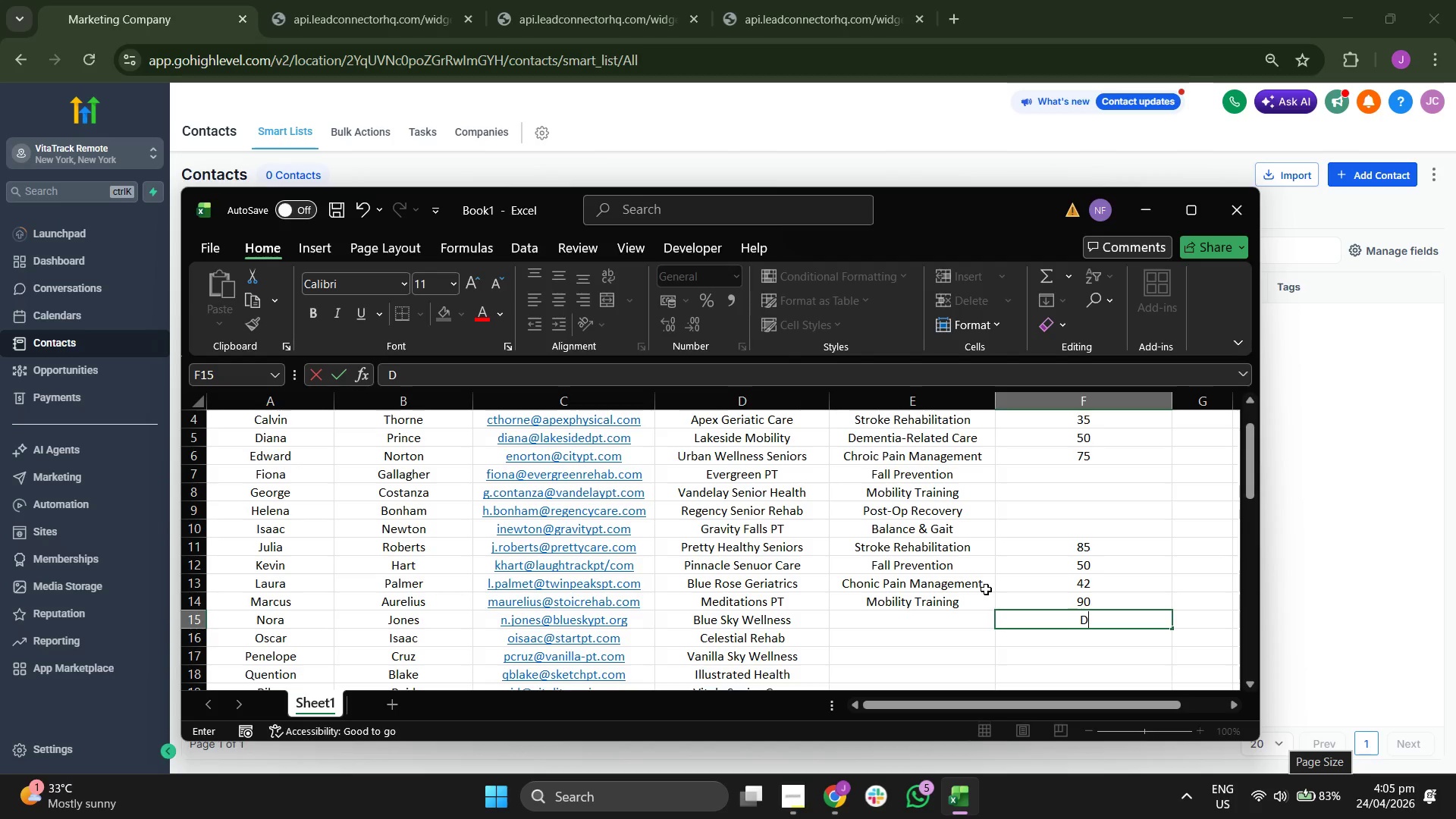 
key(CapsLock)
 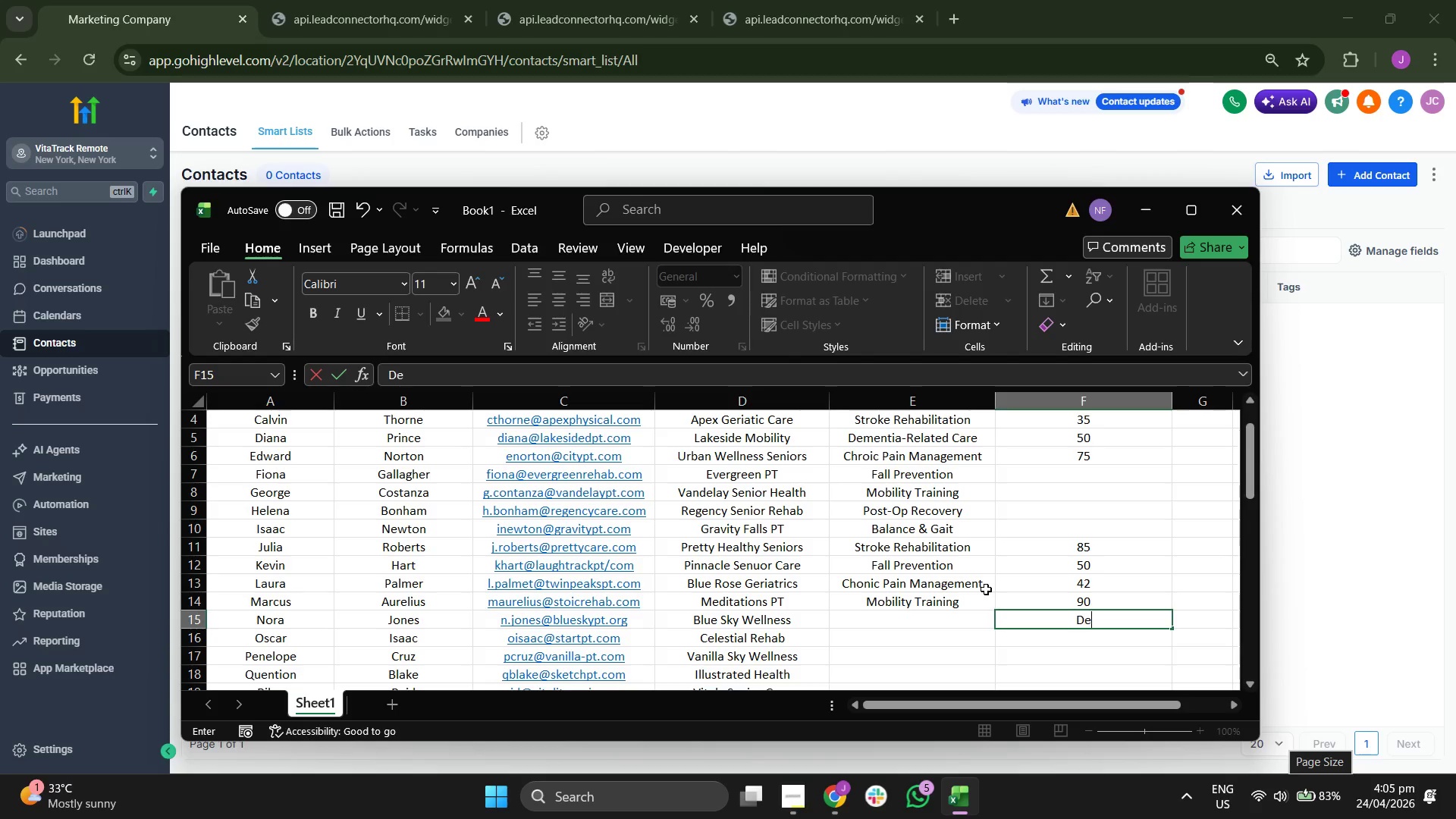 
key(E)
 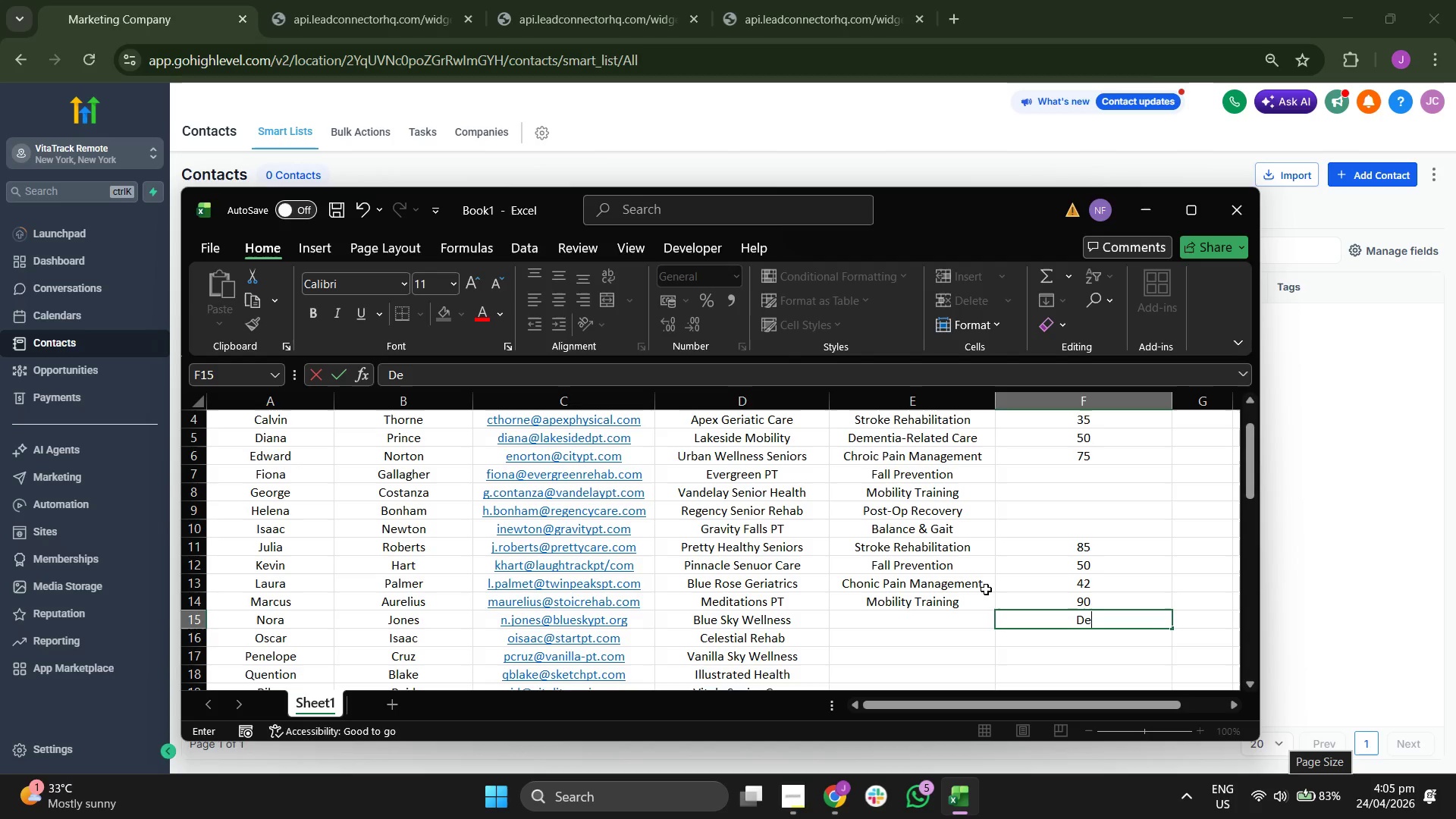 
key(Backspace)
 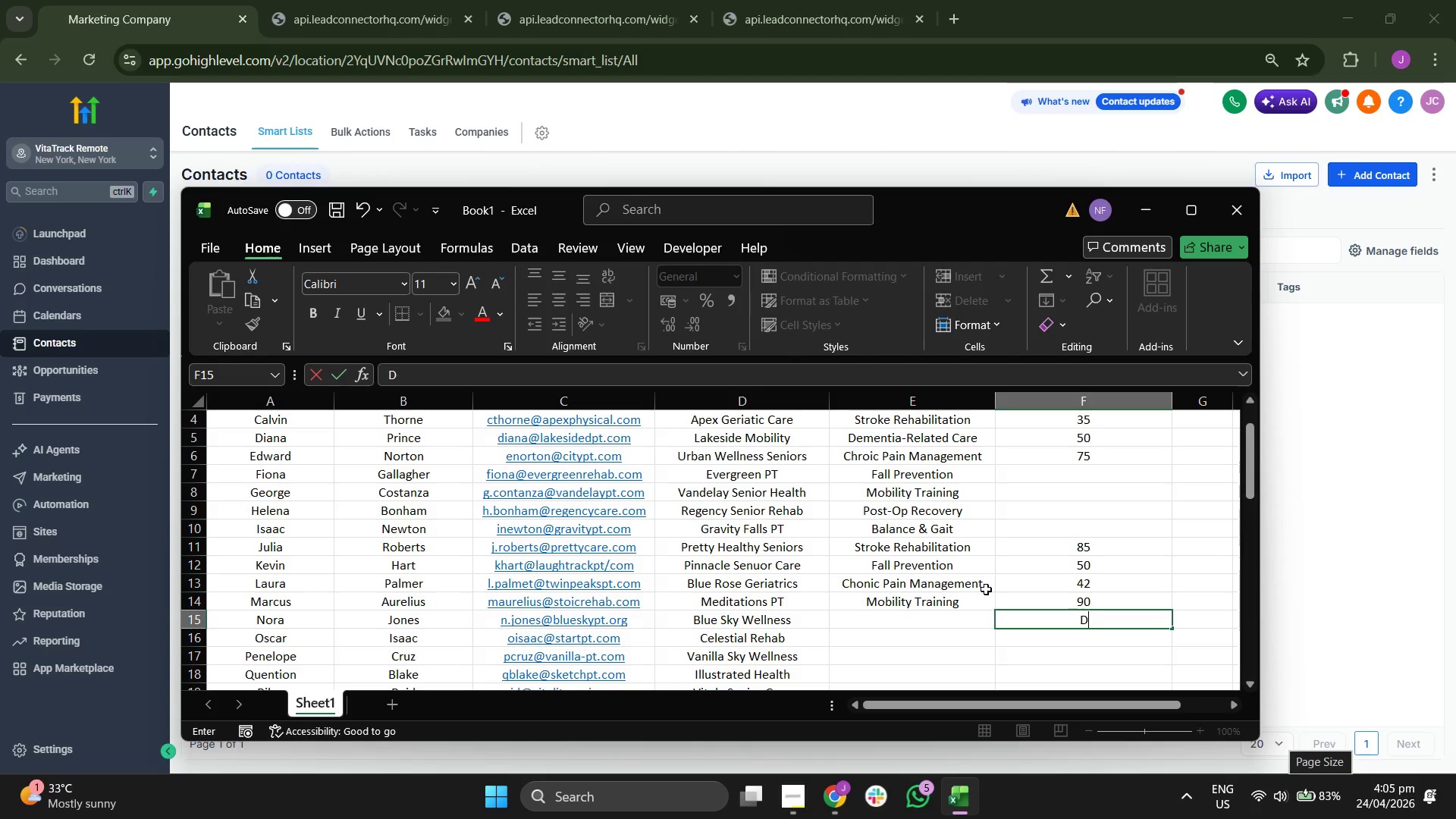 
key(Backspace)
 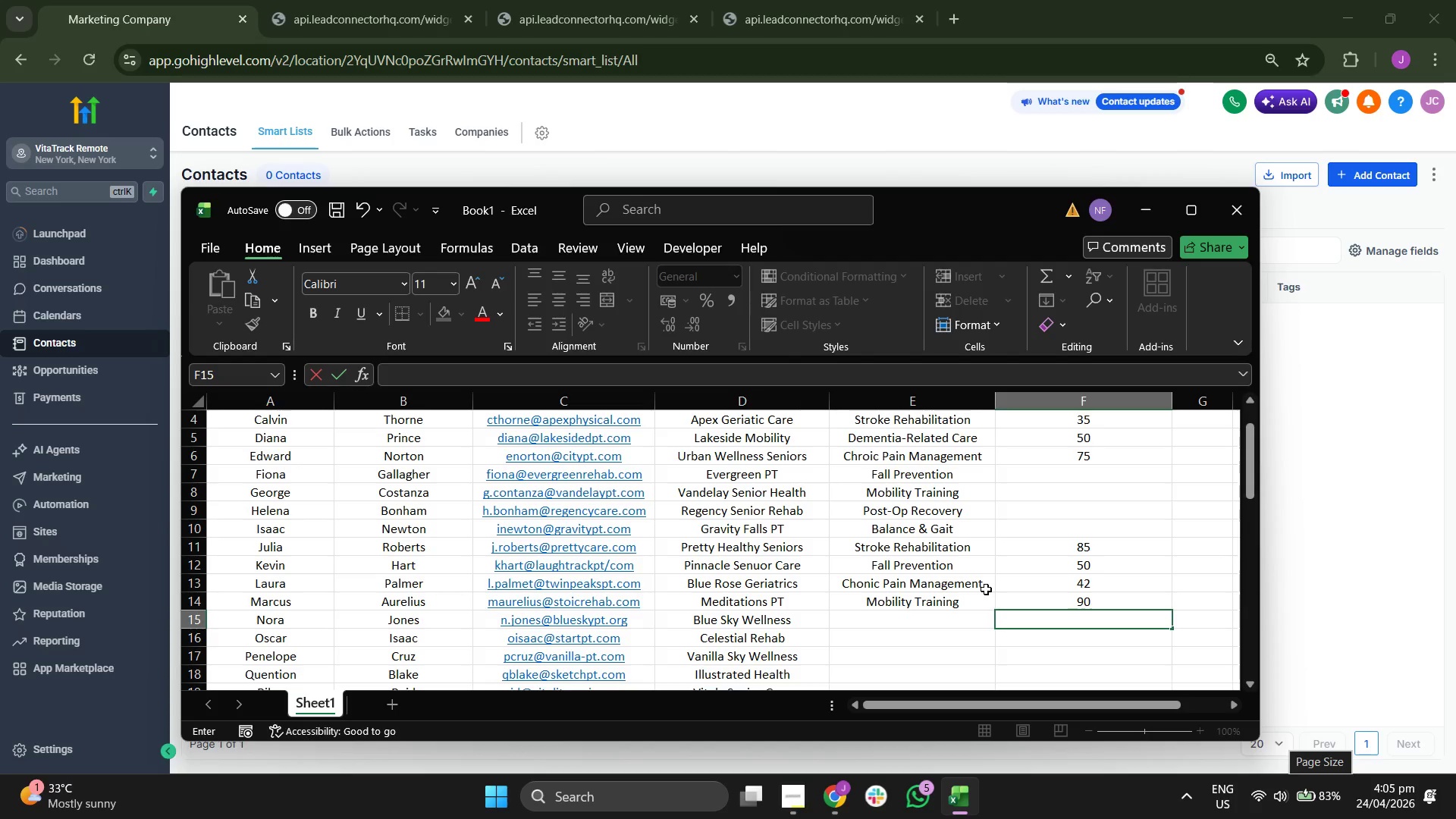 
key(ArrowLeft)
 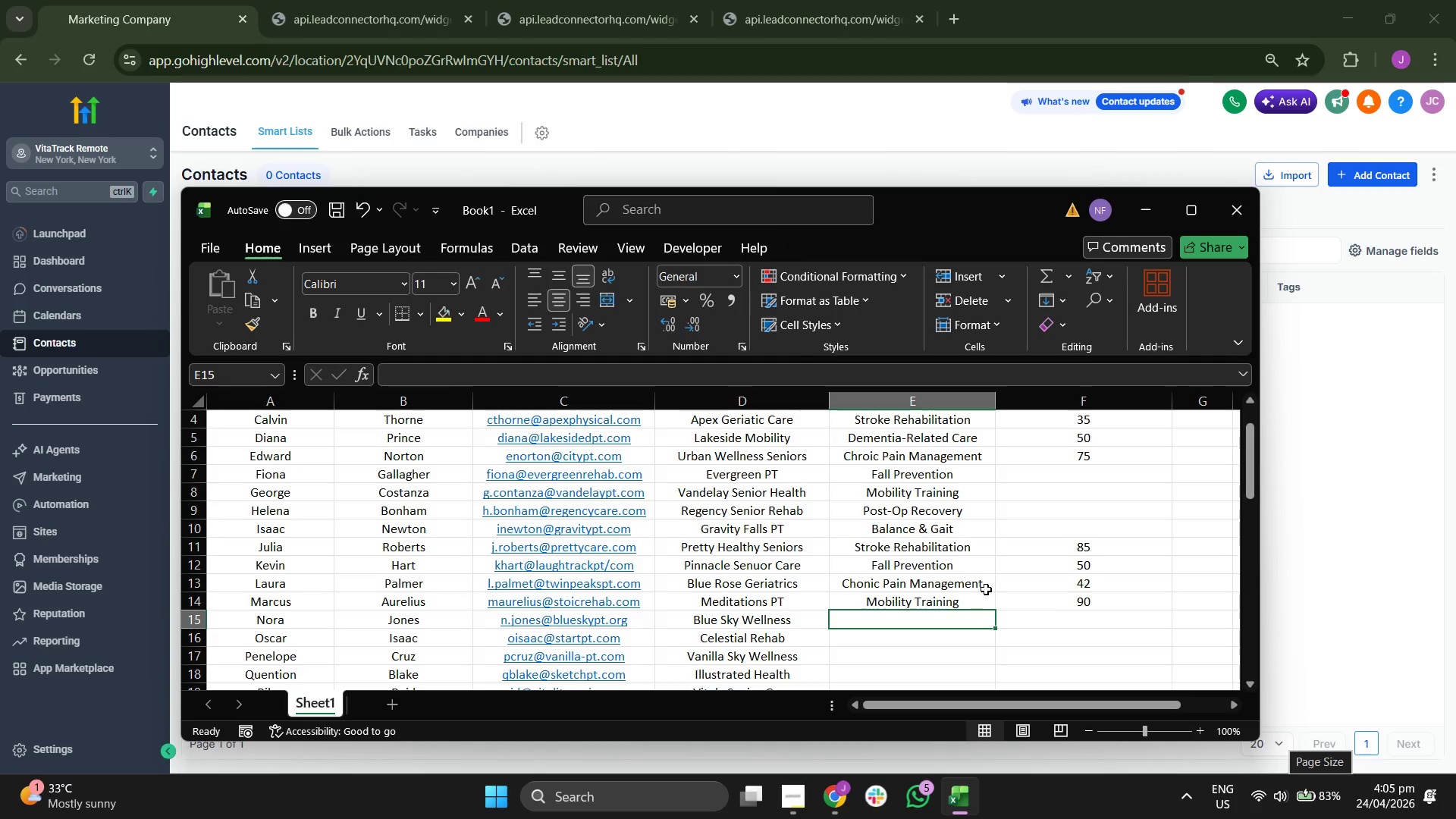 
type(De)
key(Tab)
type(48)
 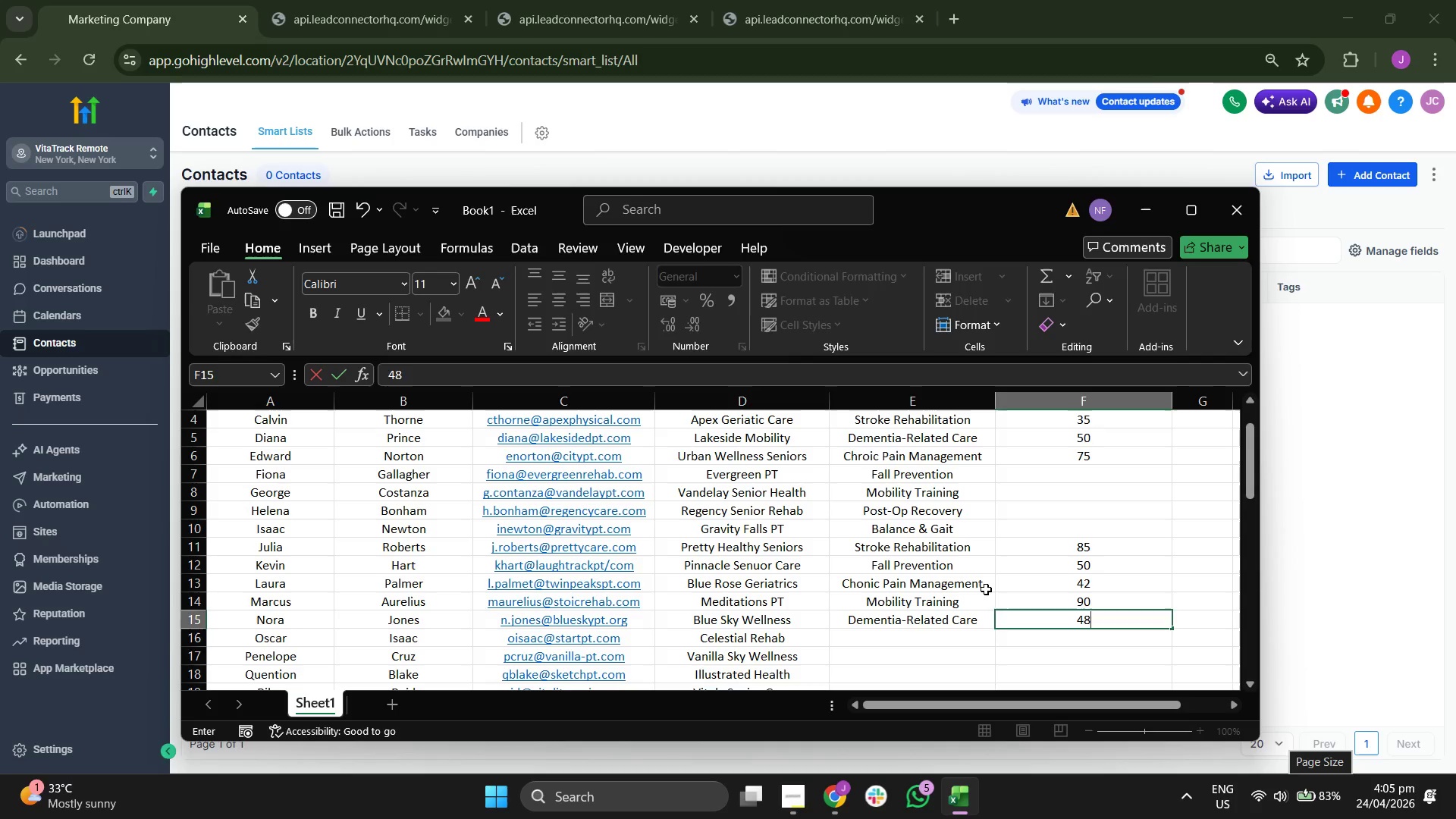 
key(Enter)
 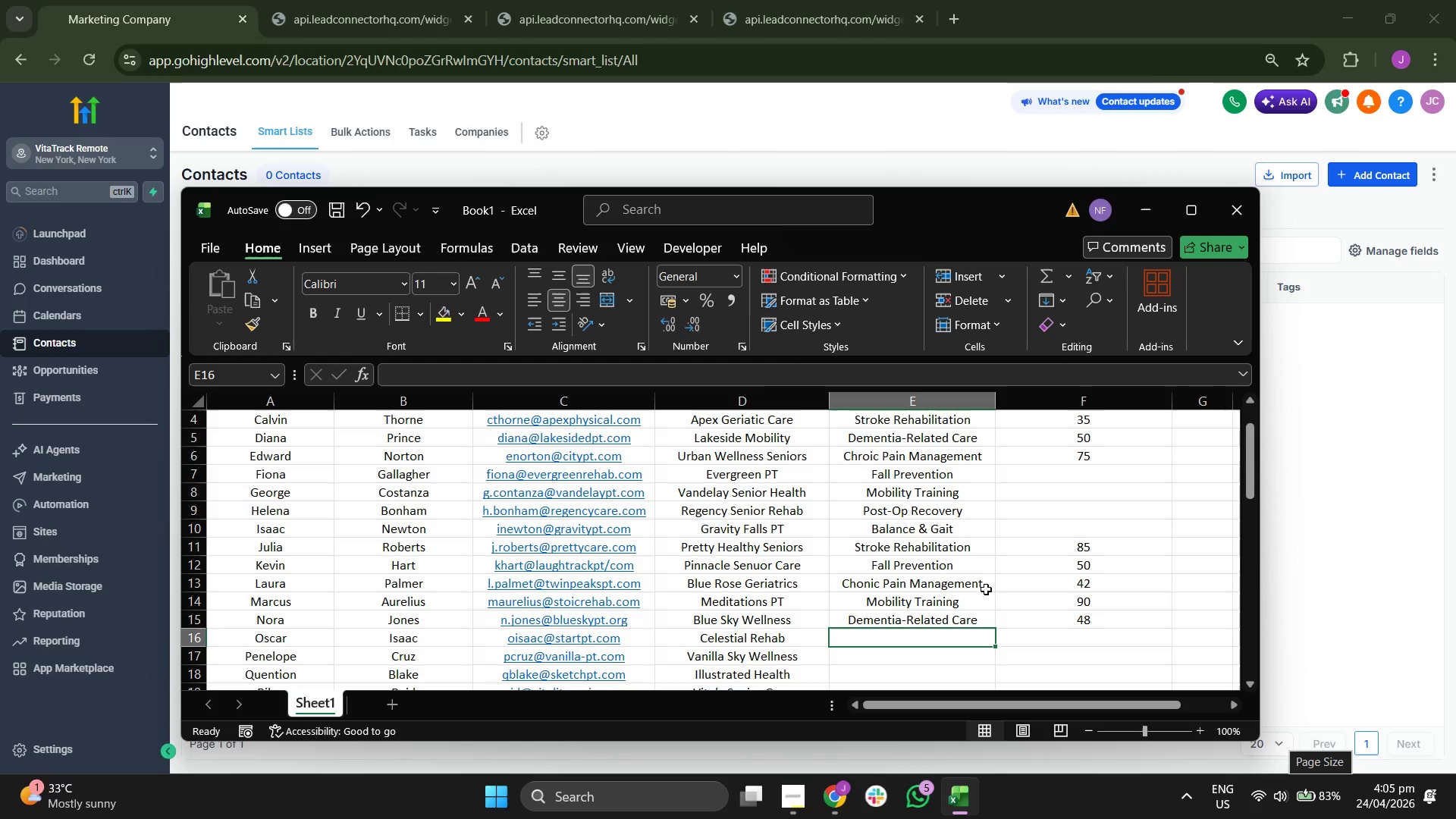 
type(pO)
key(Tab)
type(55)
 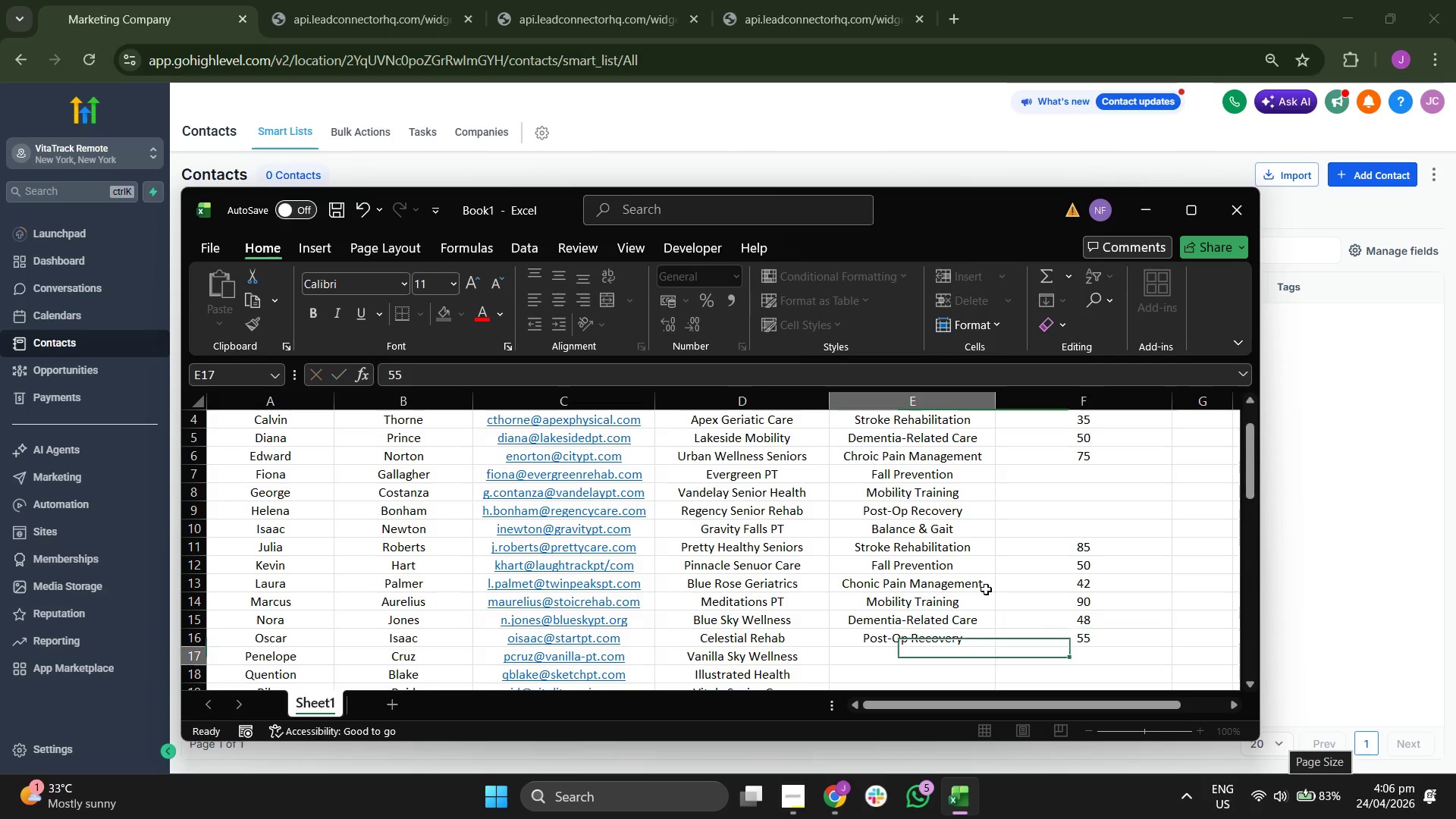 
key(Enter)
 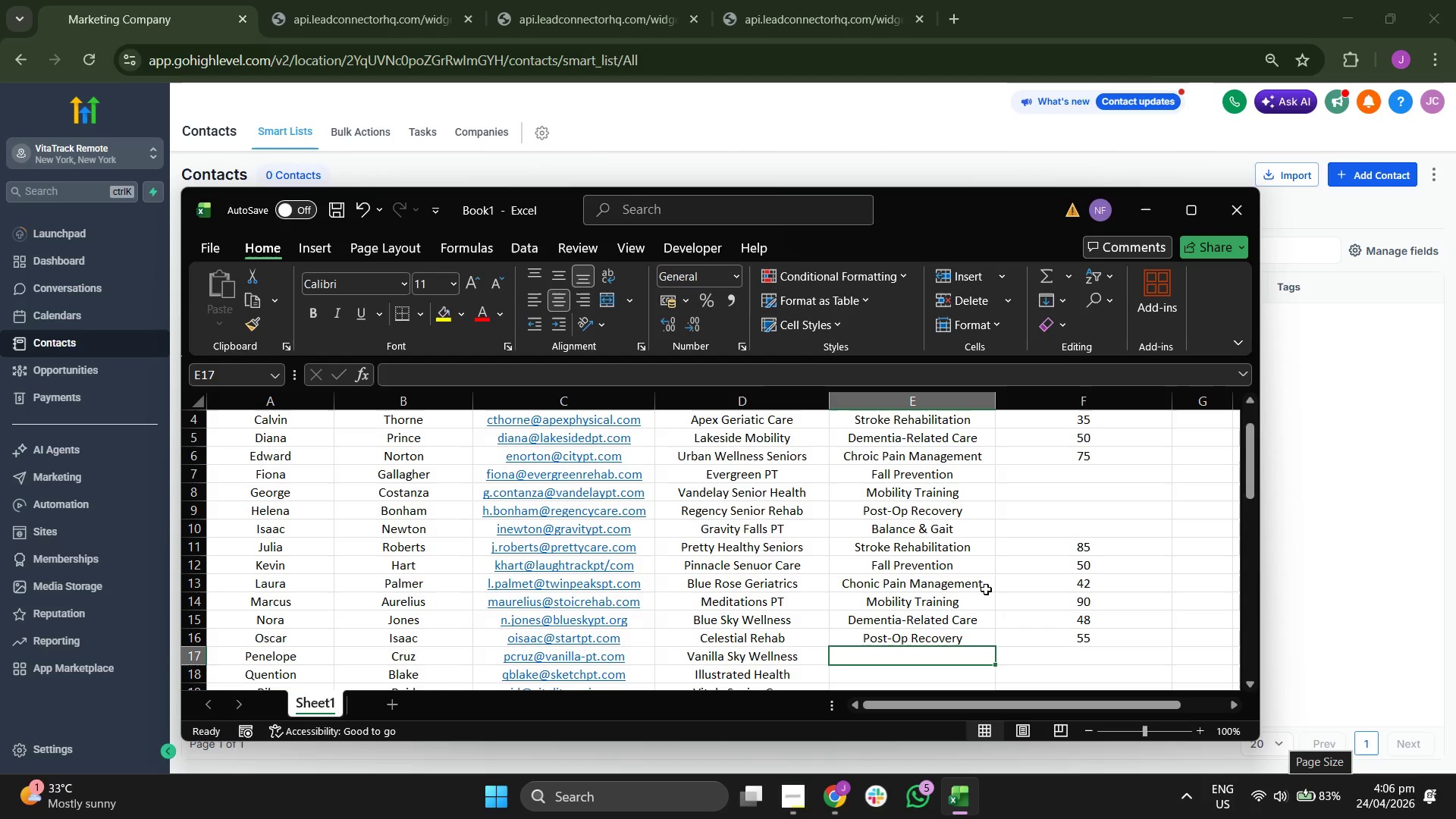 
type(b)
key(Backspace)
key(Backspace)
type(B)
key(Tab)
type(70)
 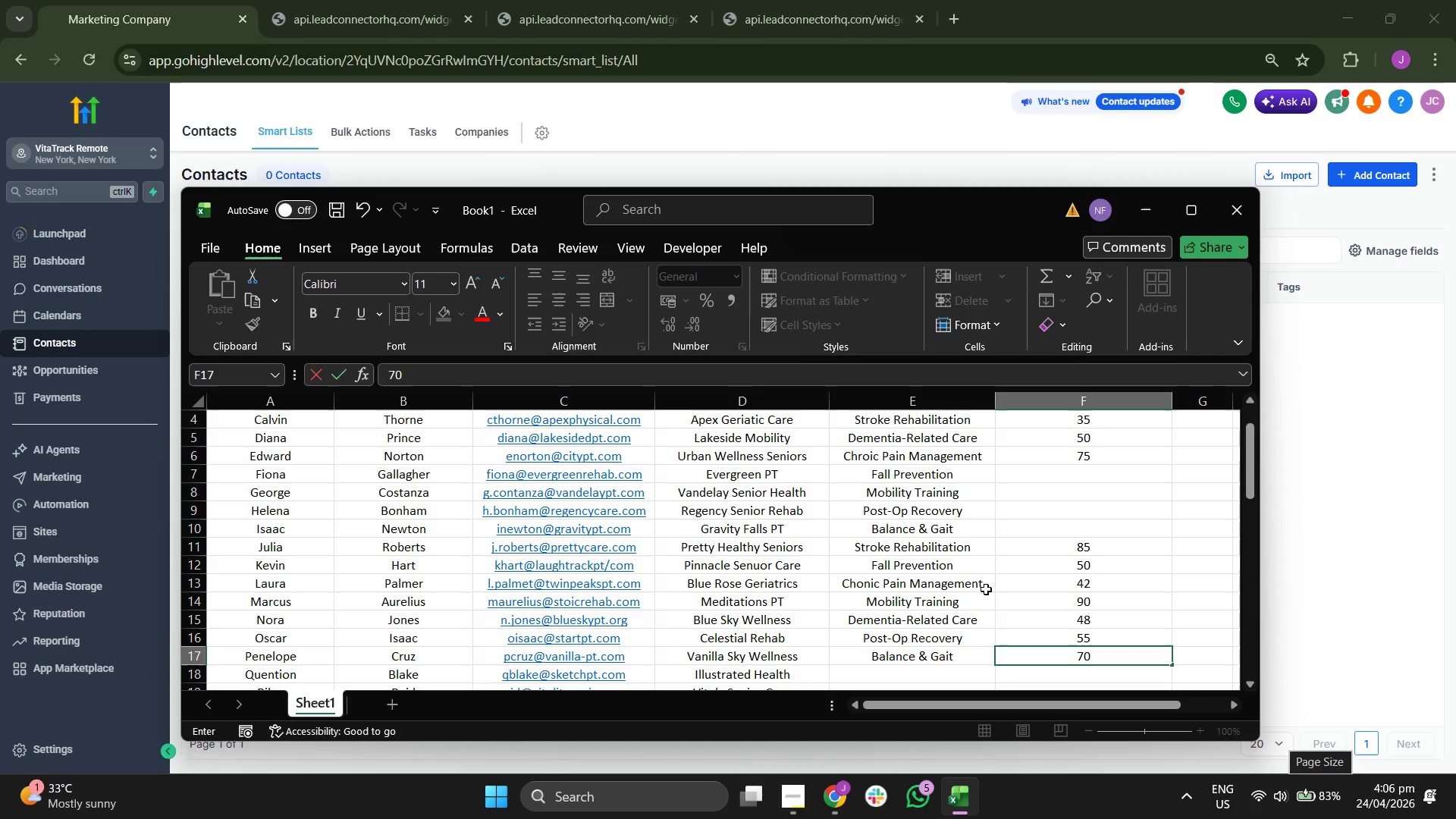 
key(Enter)
 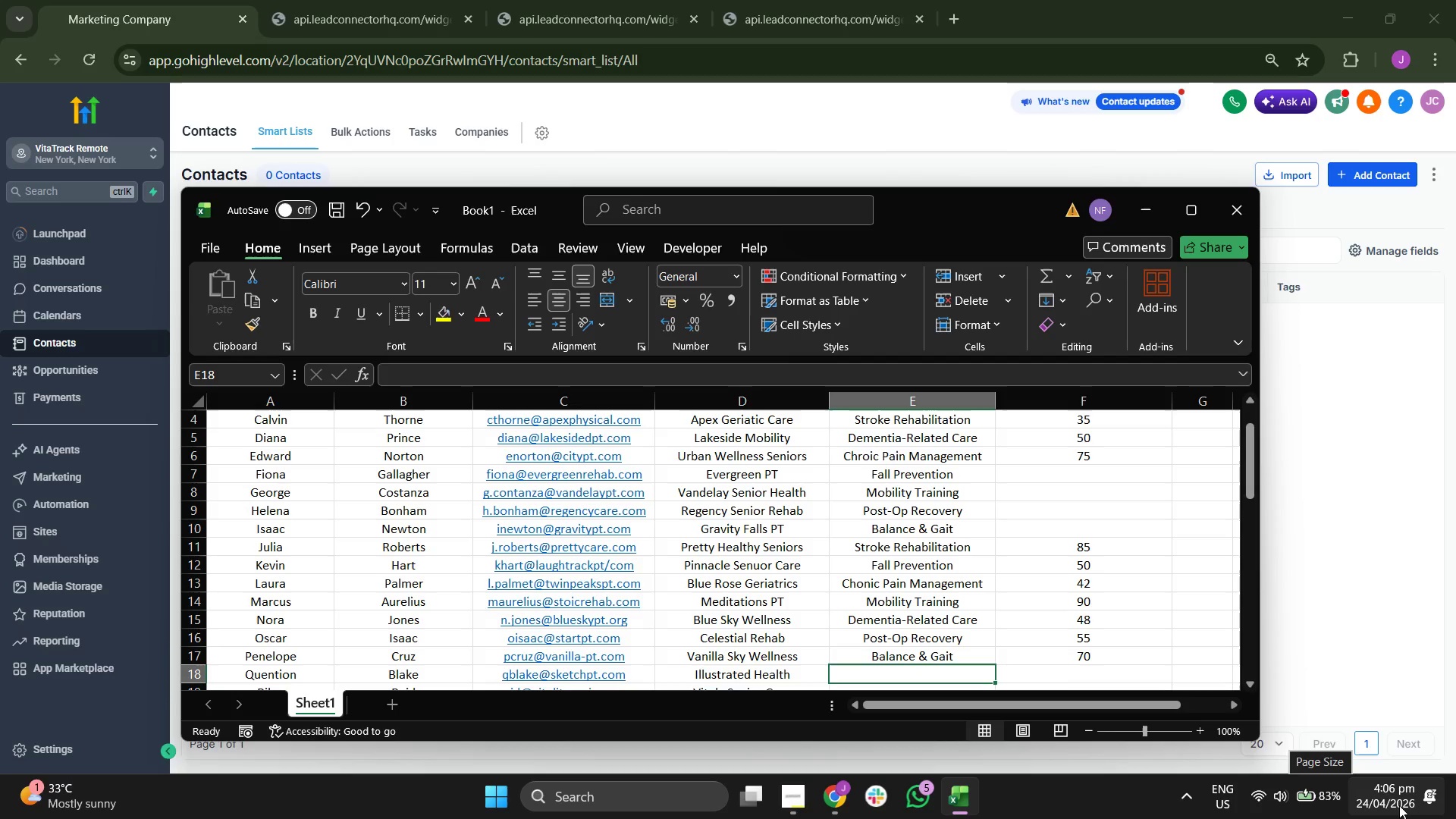 
scroll: coordinate [1100, 550], scroll_direction: down, amount: 2.0
 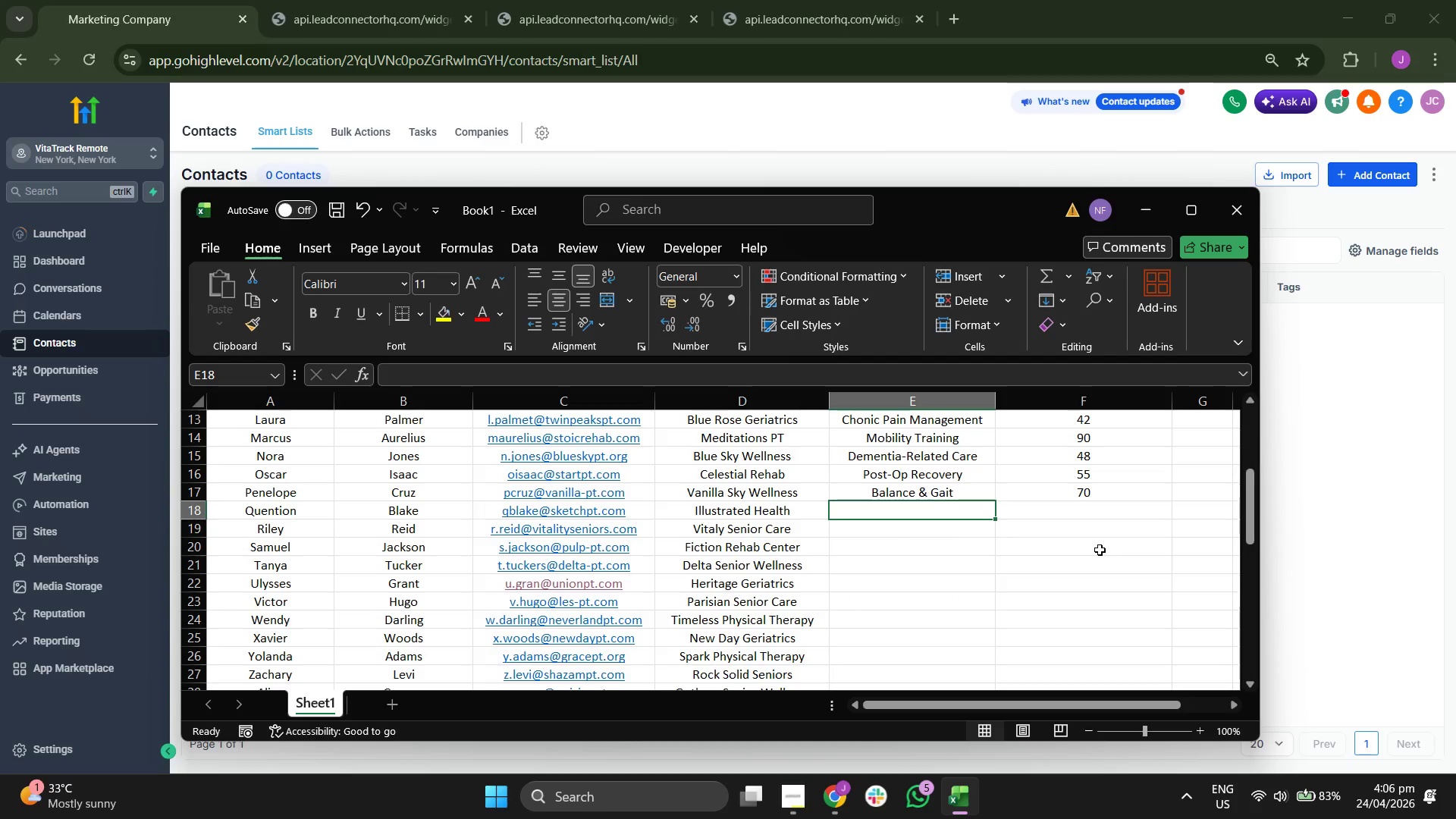 
type(S)
key(Tab)
type(38)
 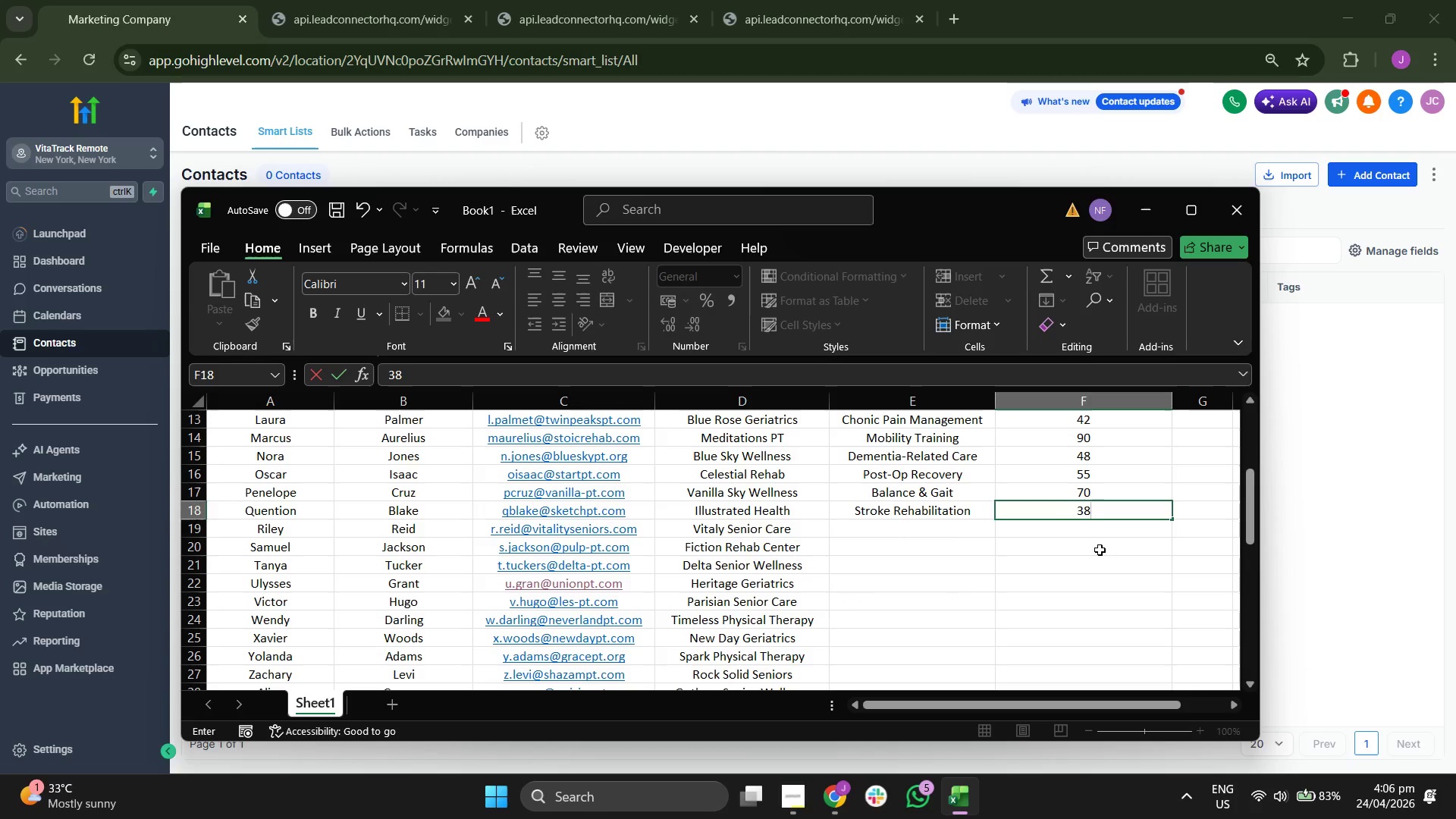 
key(Enter)
 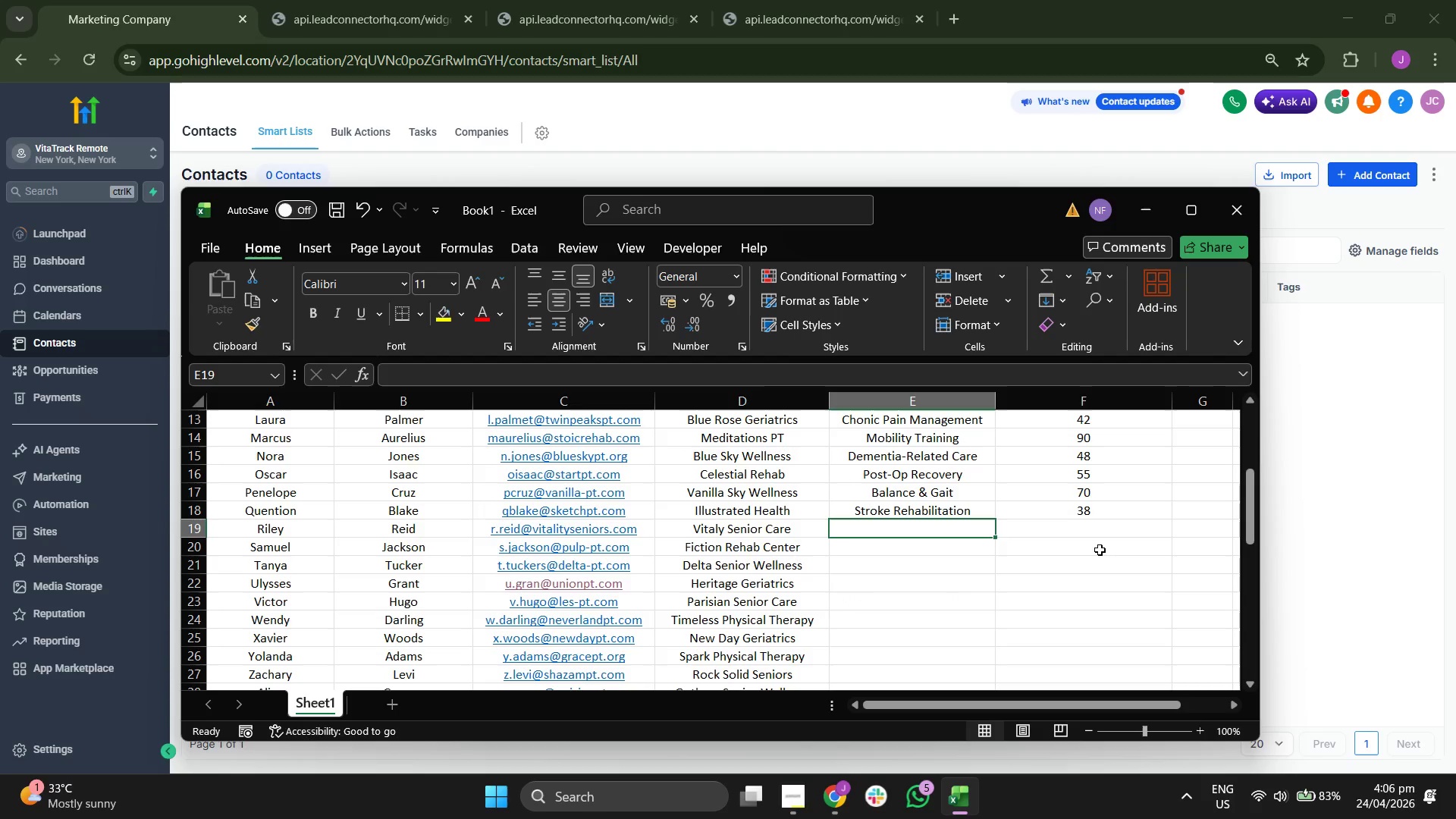 
type(FD)
key(Backspace)
type(A)
 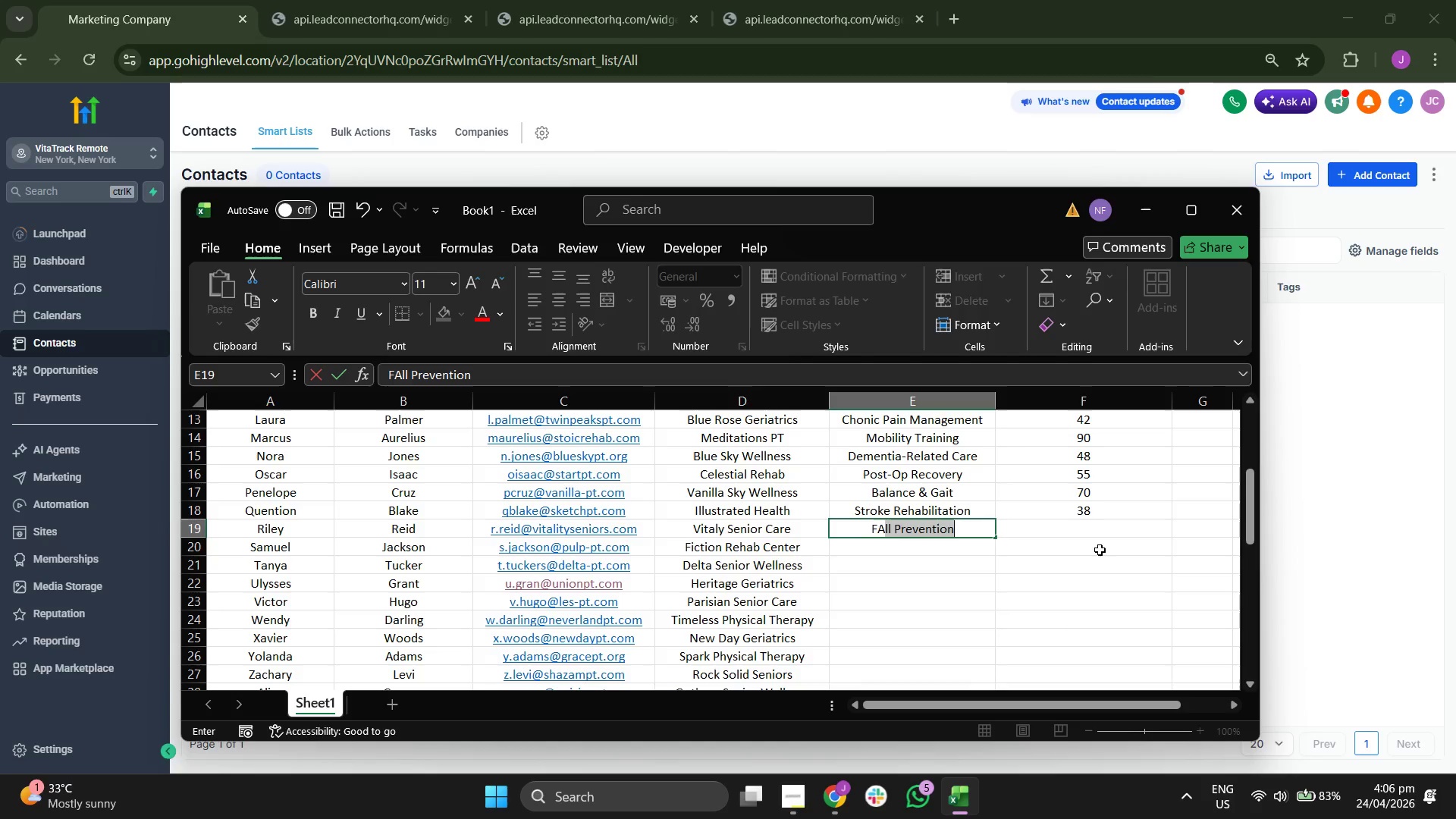 
key(Enter)
 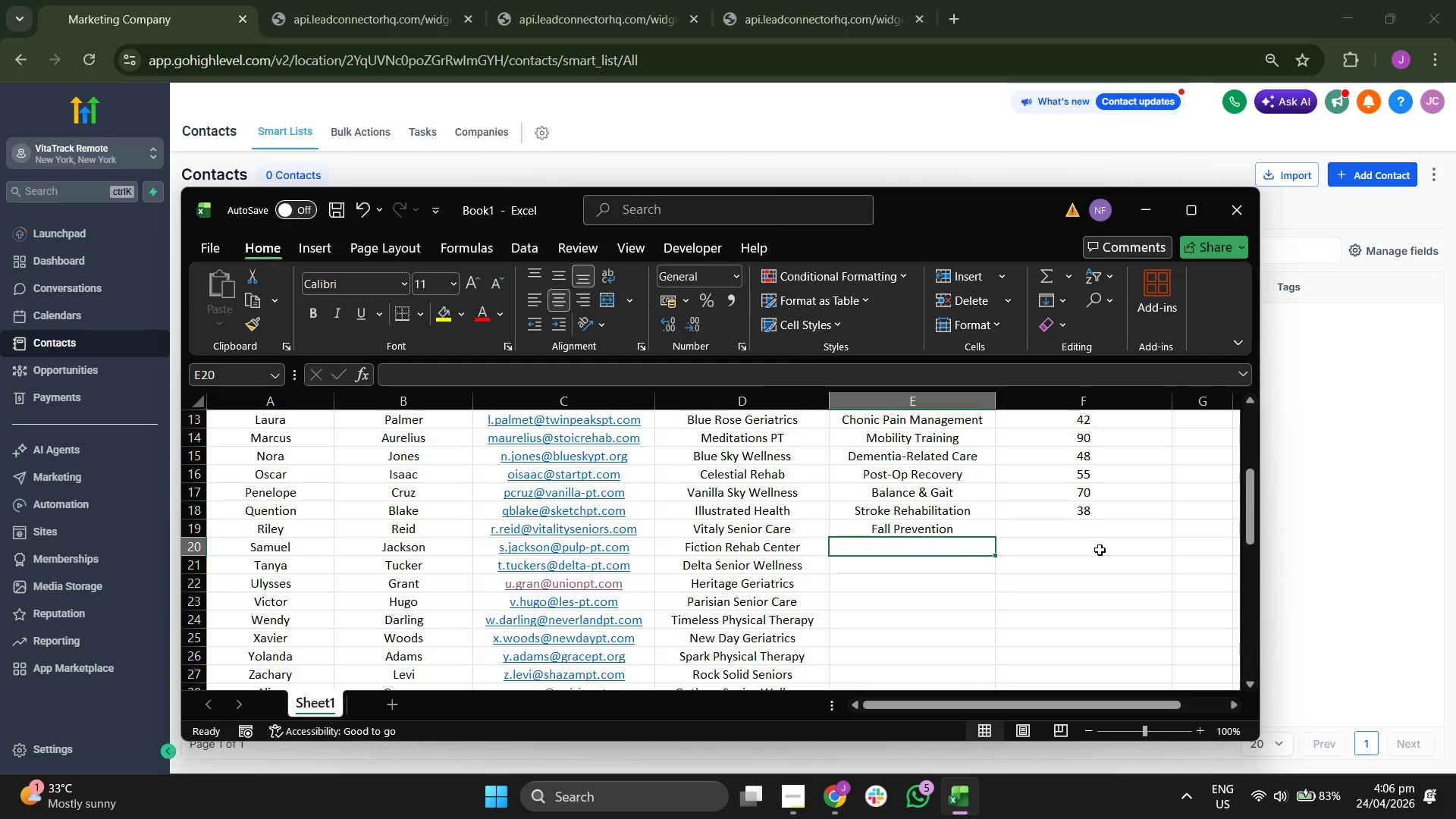 
key(Tab)
 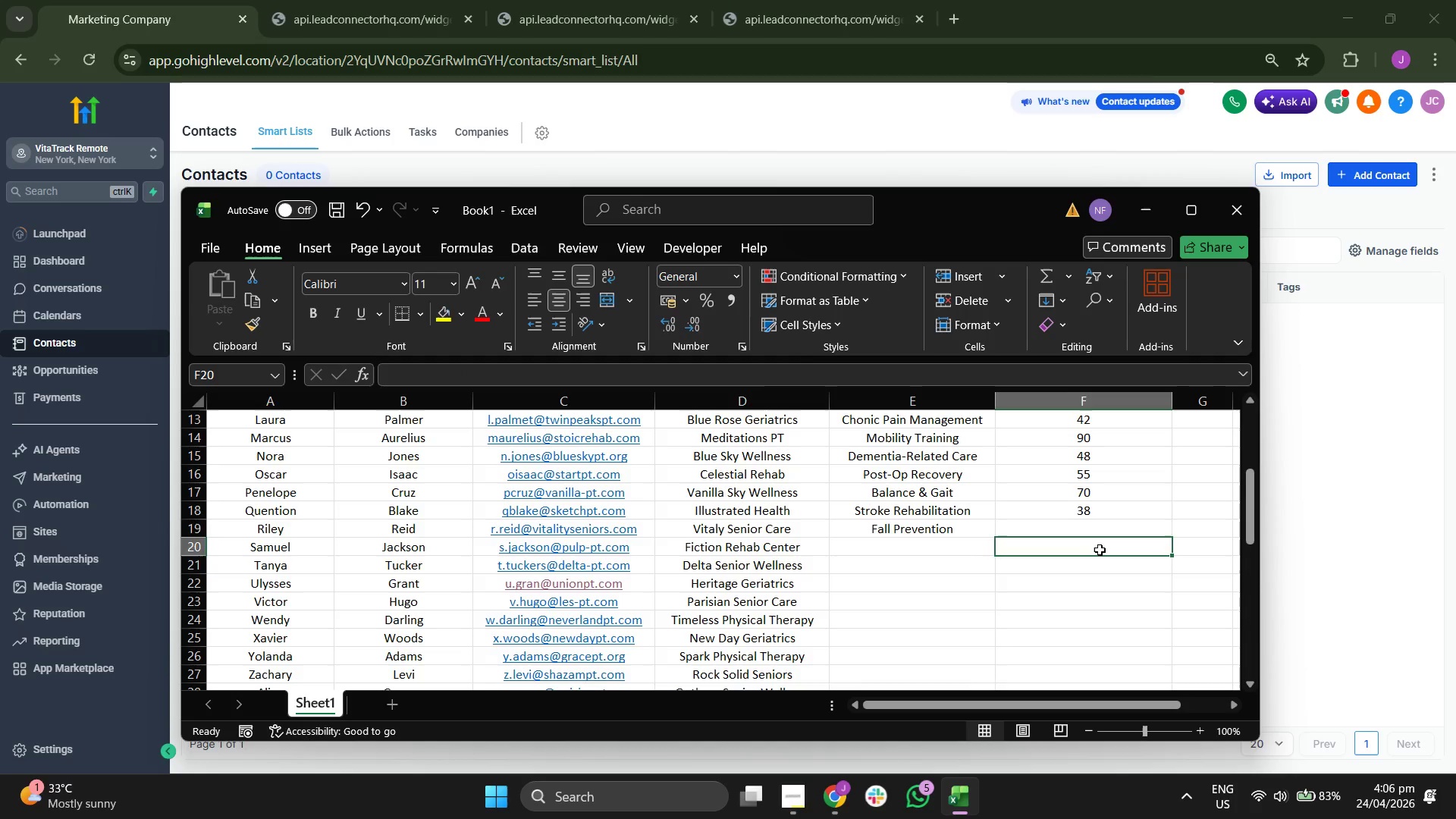 
key(ArrowUp)
 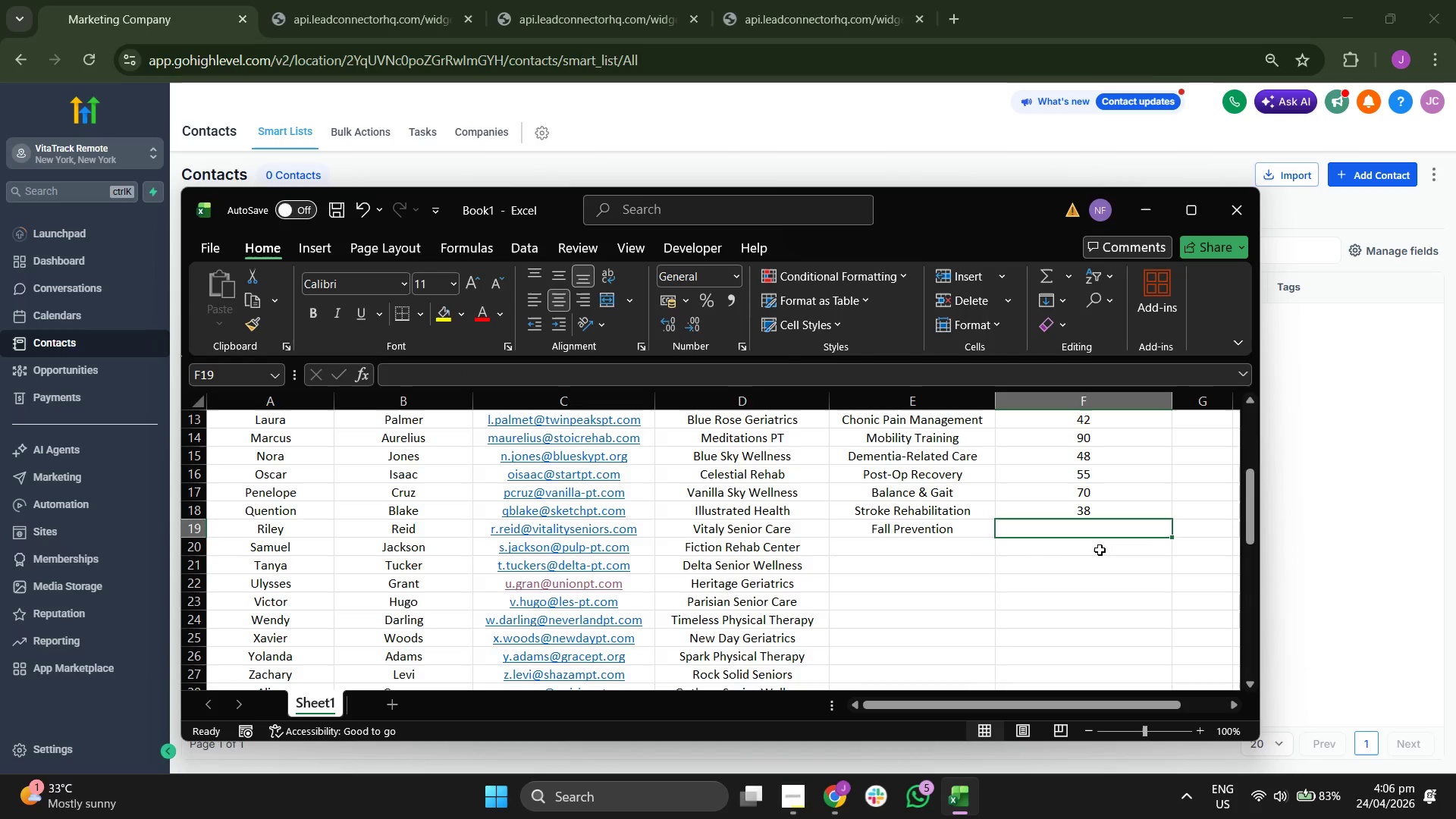 
type(62)
 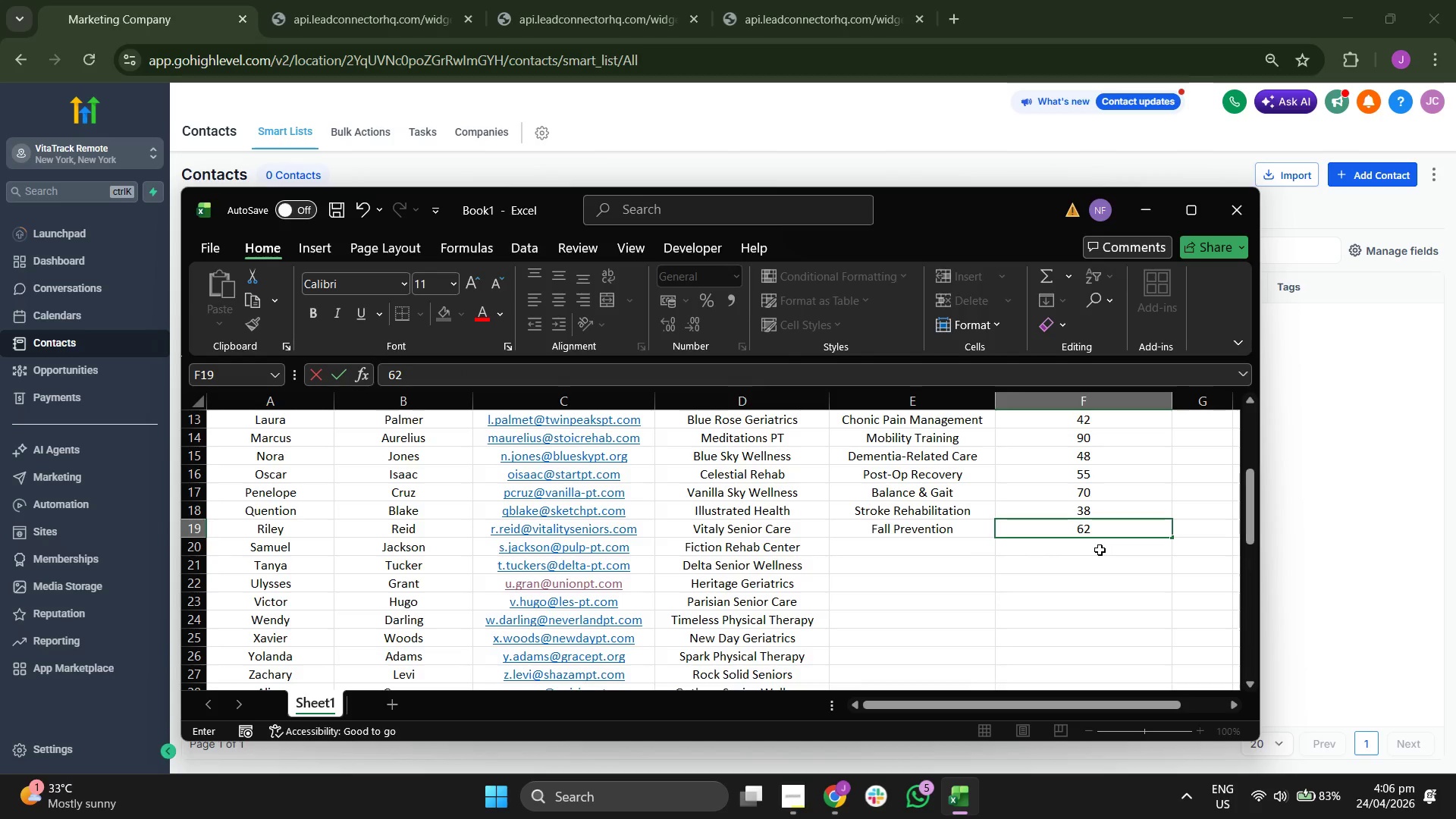 
key(Enter)
 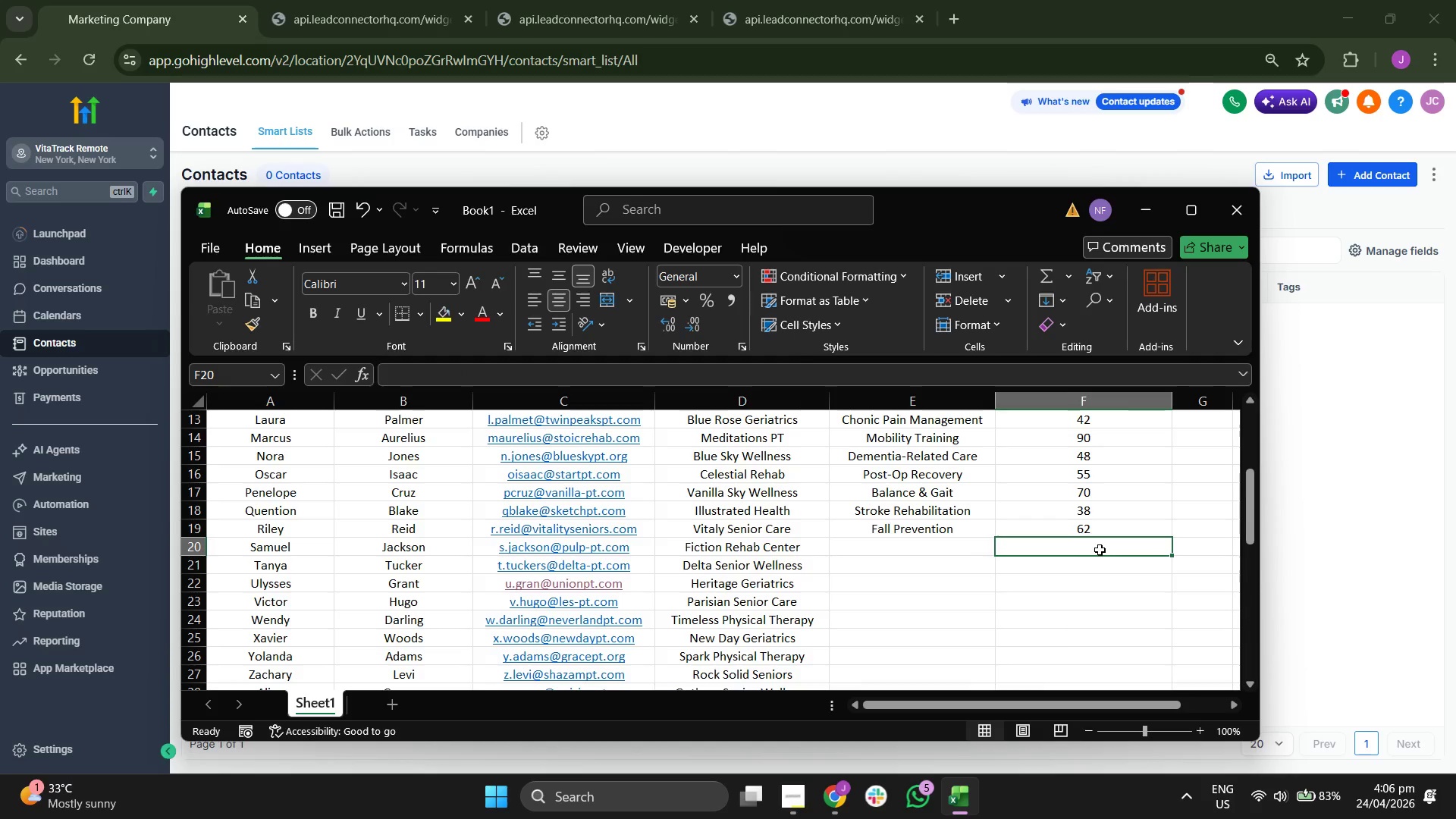 
key(ArrowLeft)
 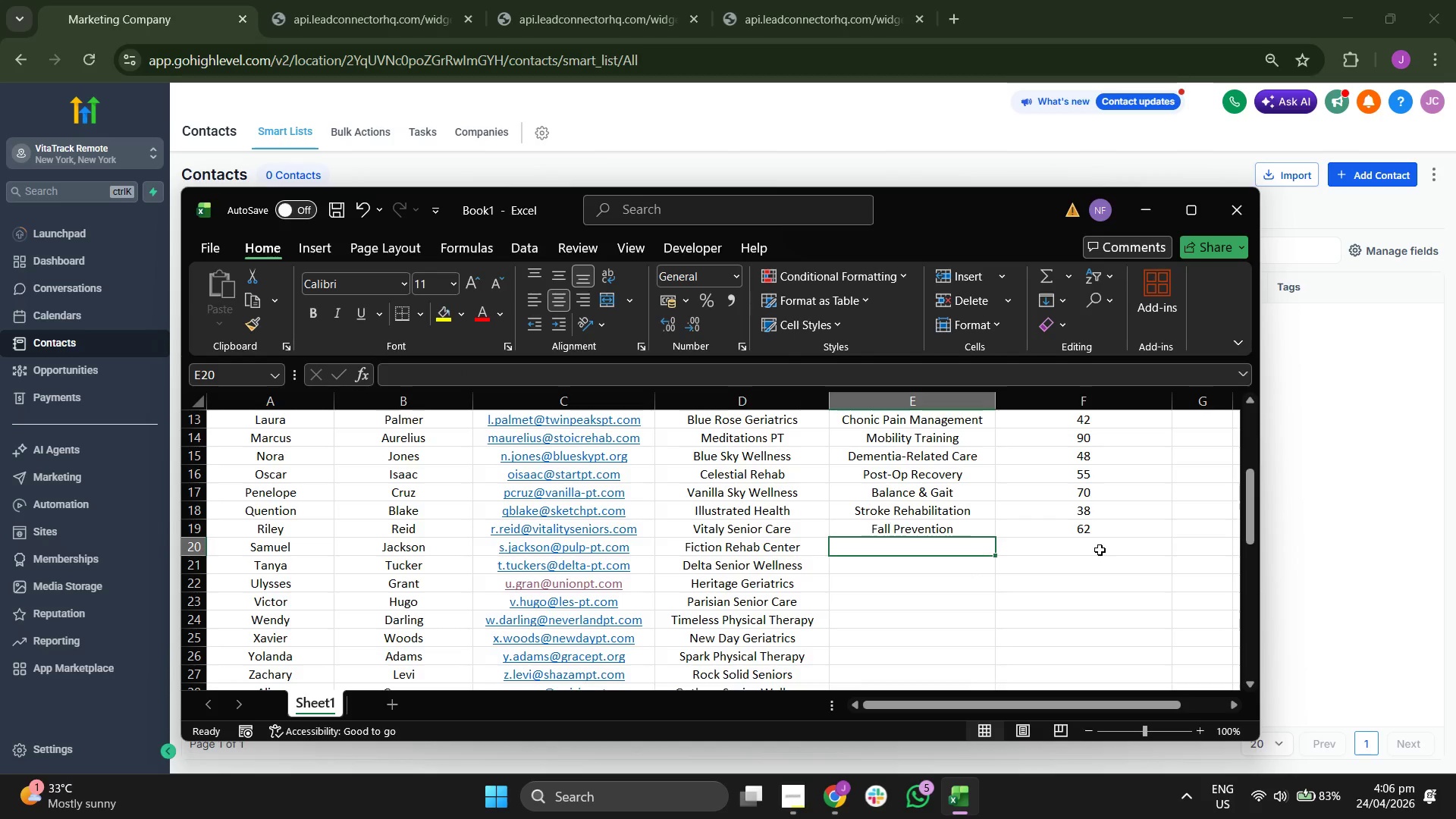 
key(CapsLock)
 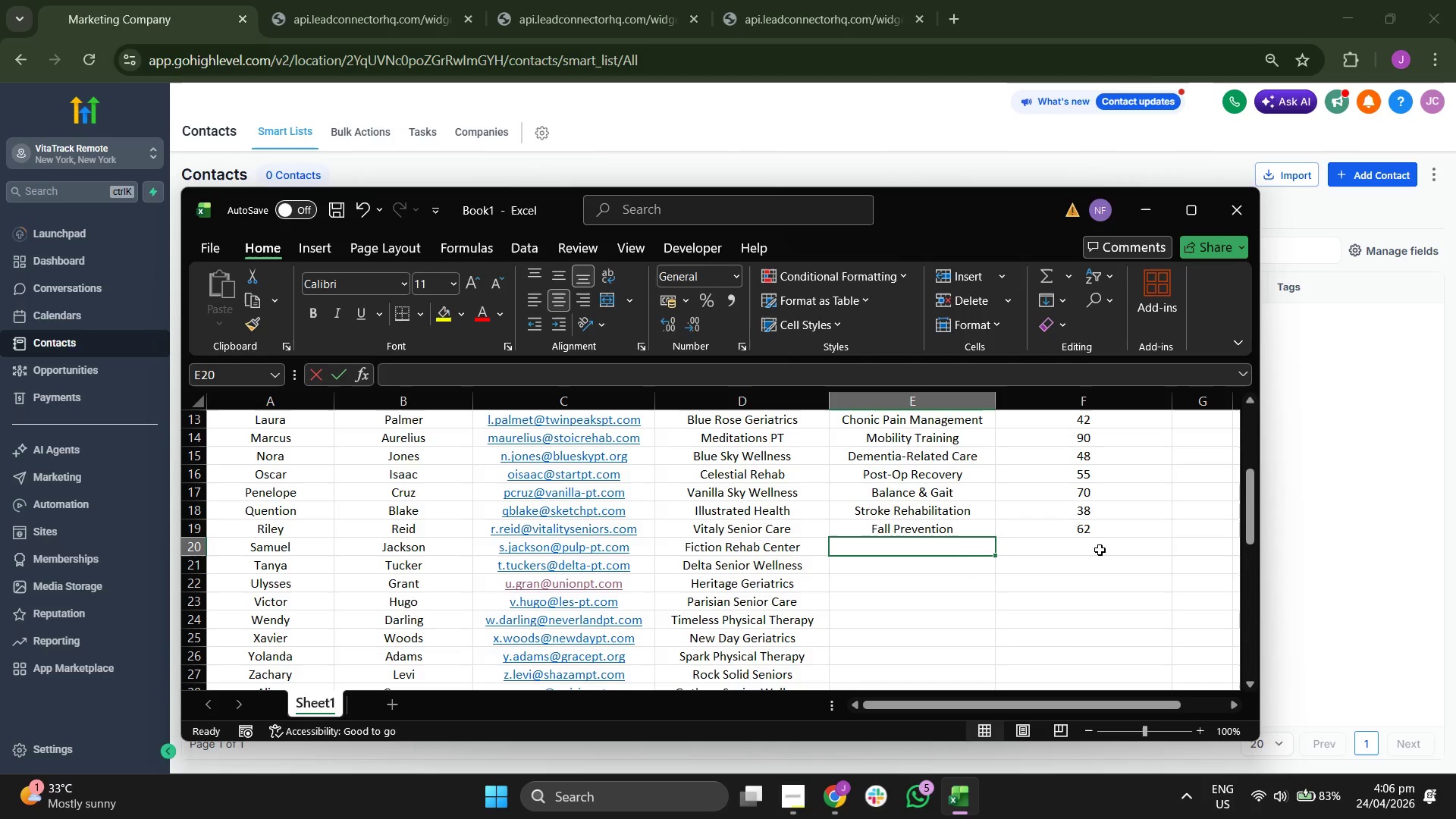 
key(M)
 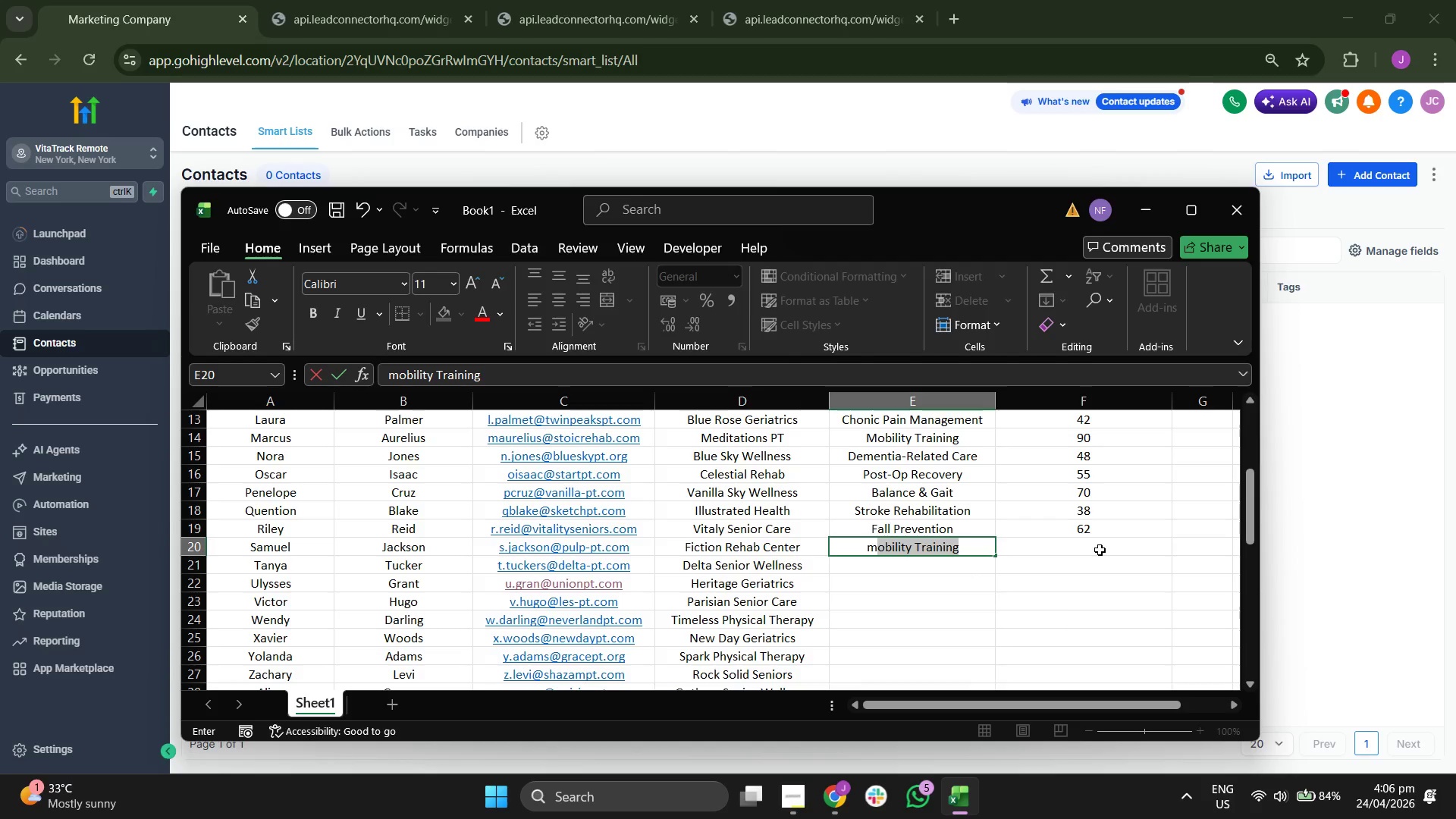 
key(Enter)
 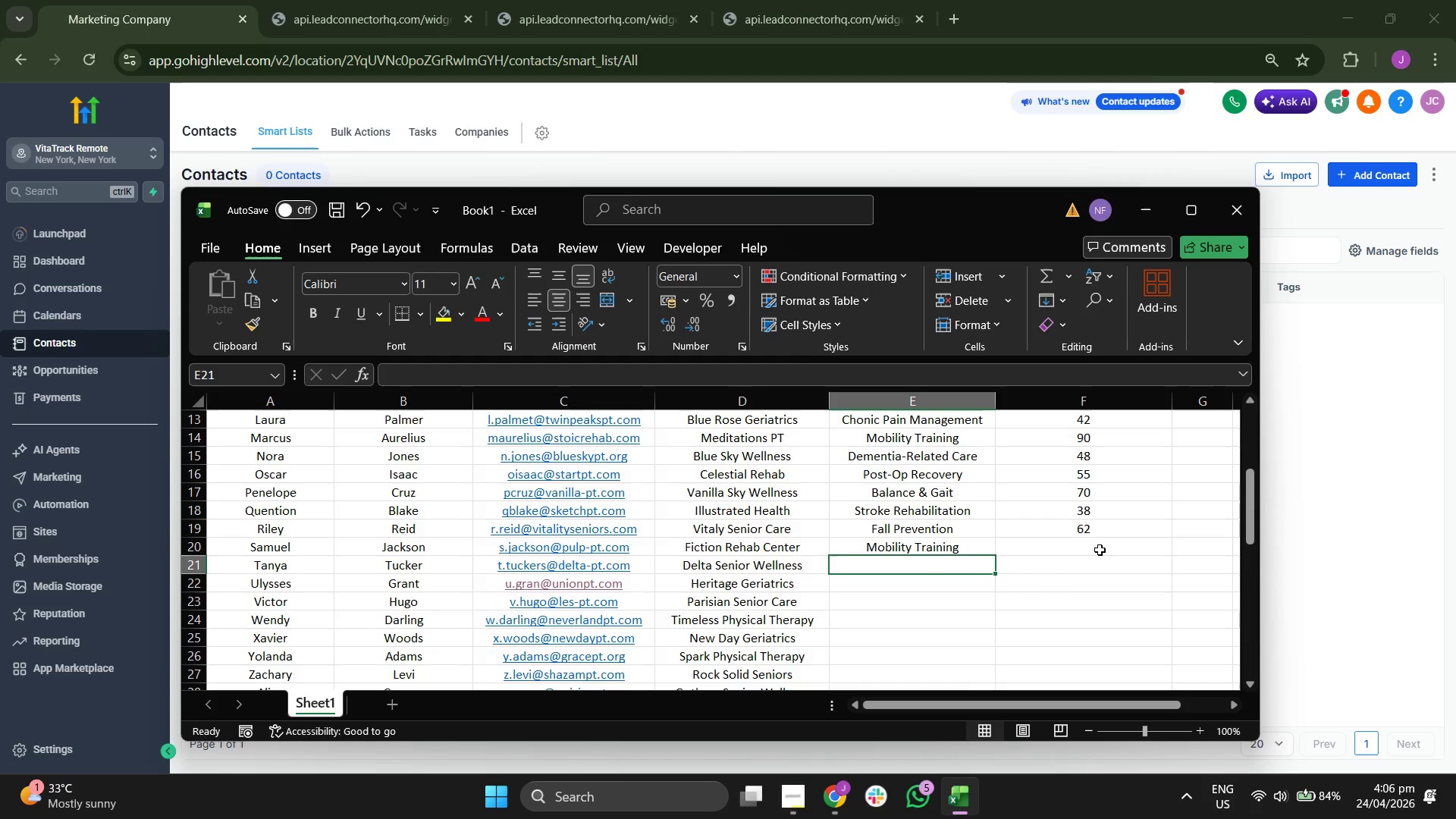 
type(80)
key(Backspace)
key(Backspace)
 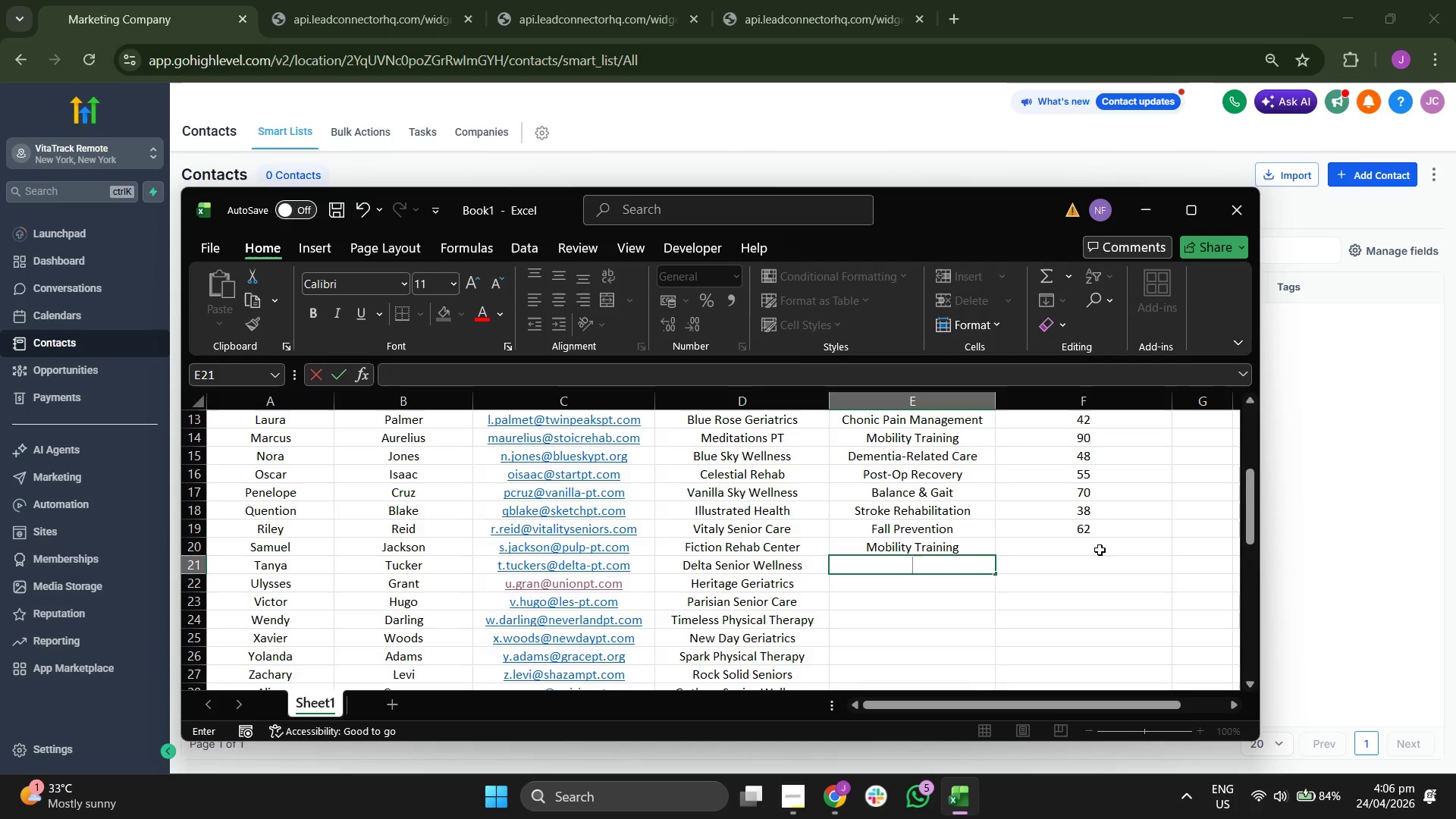 
key(ArrowUp)
 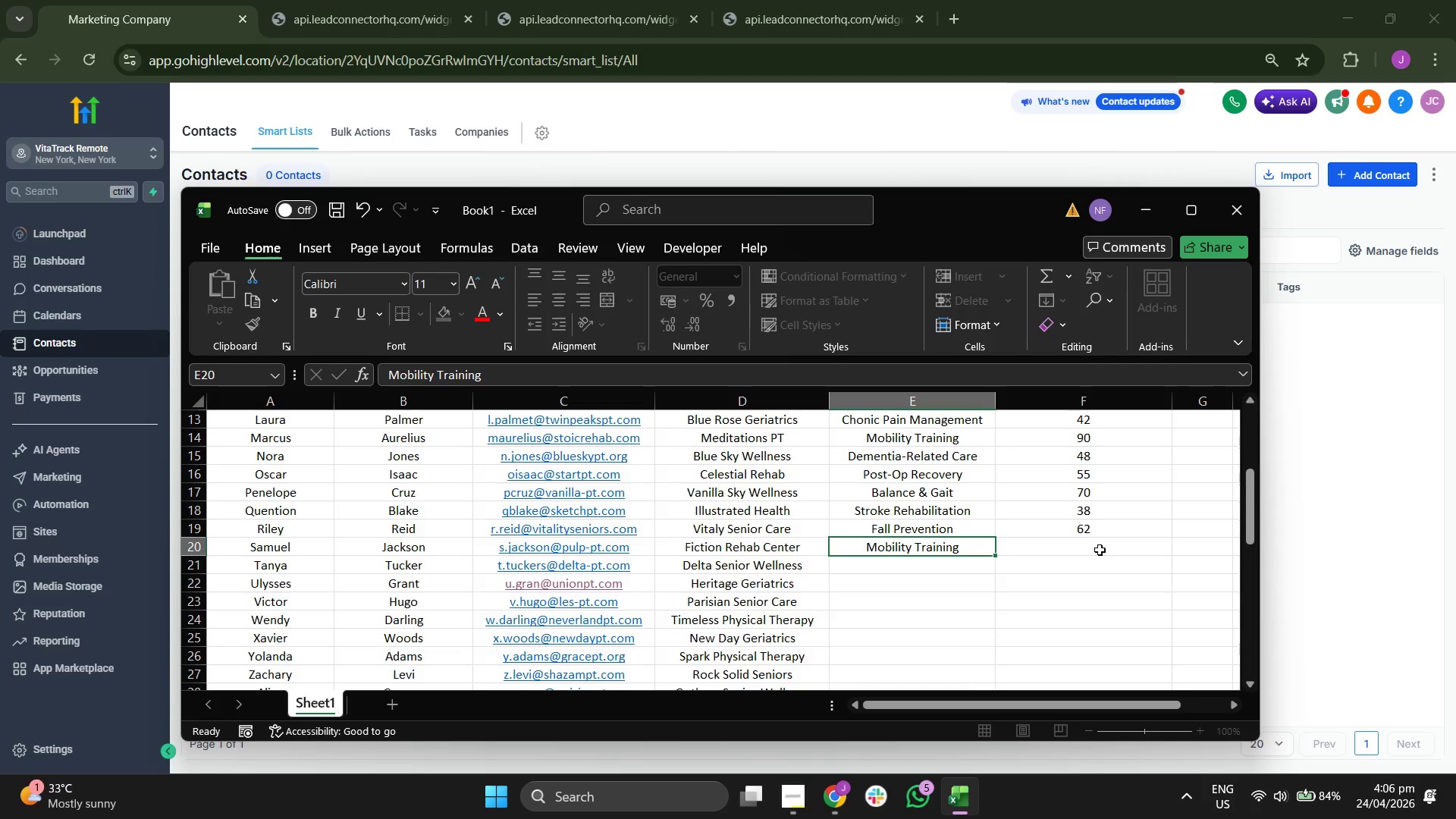 
key(ArrowRight)
 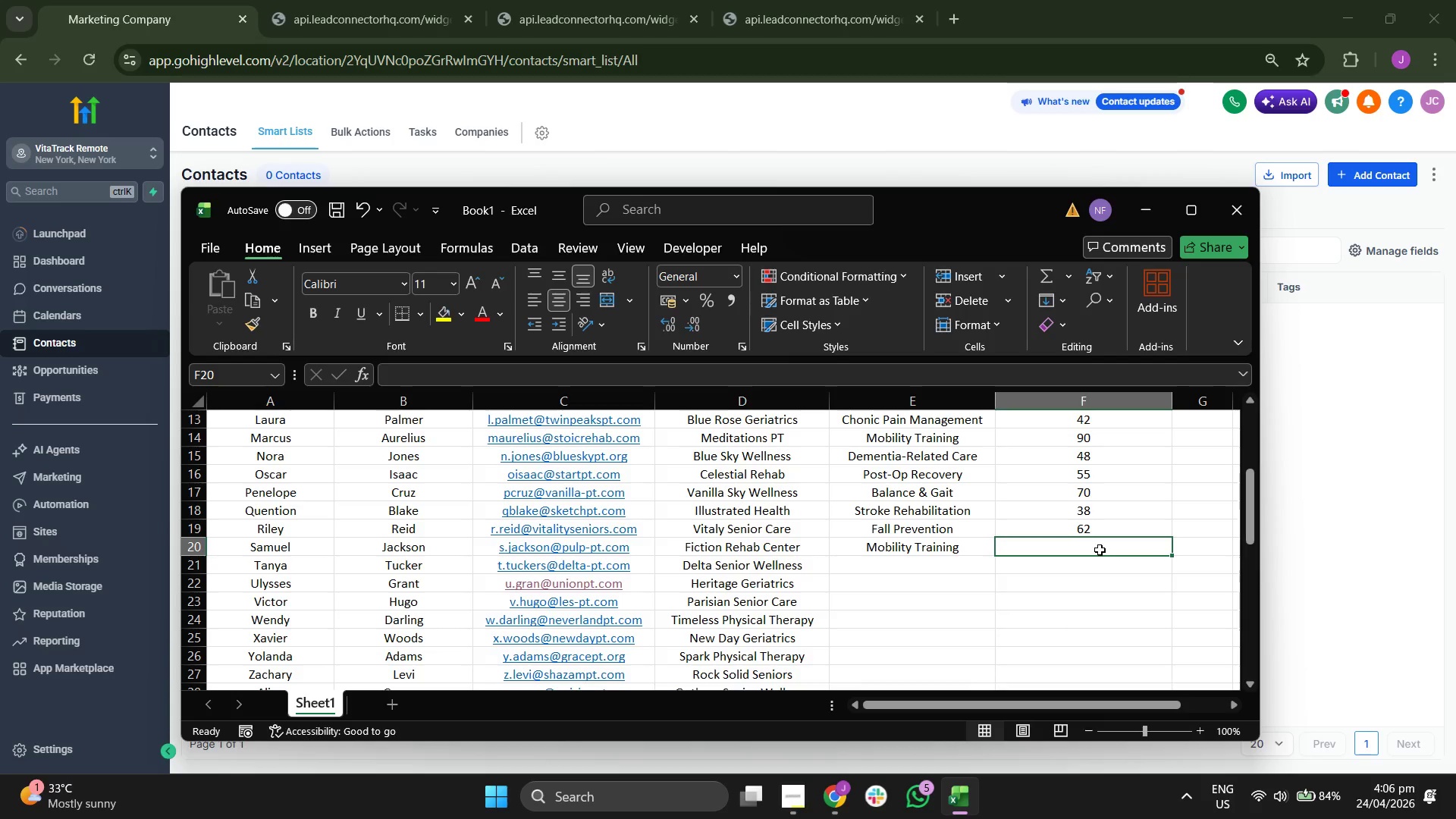 
key(8)
 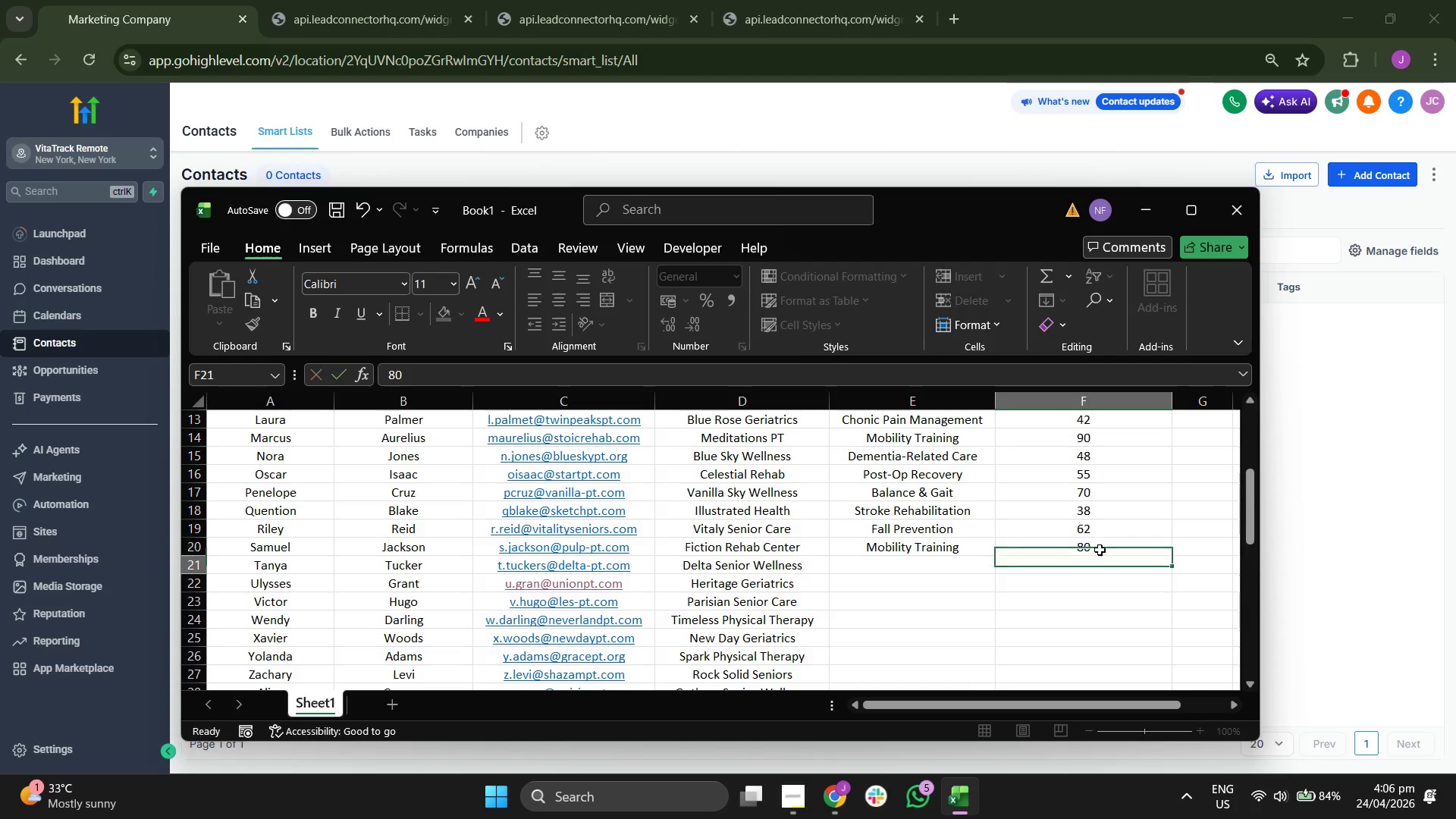 
key(Enter)
 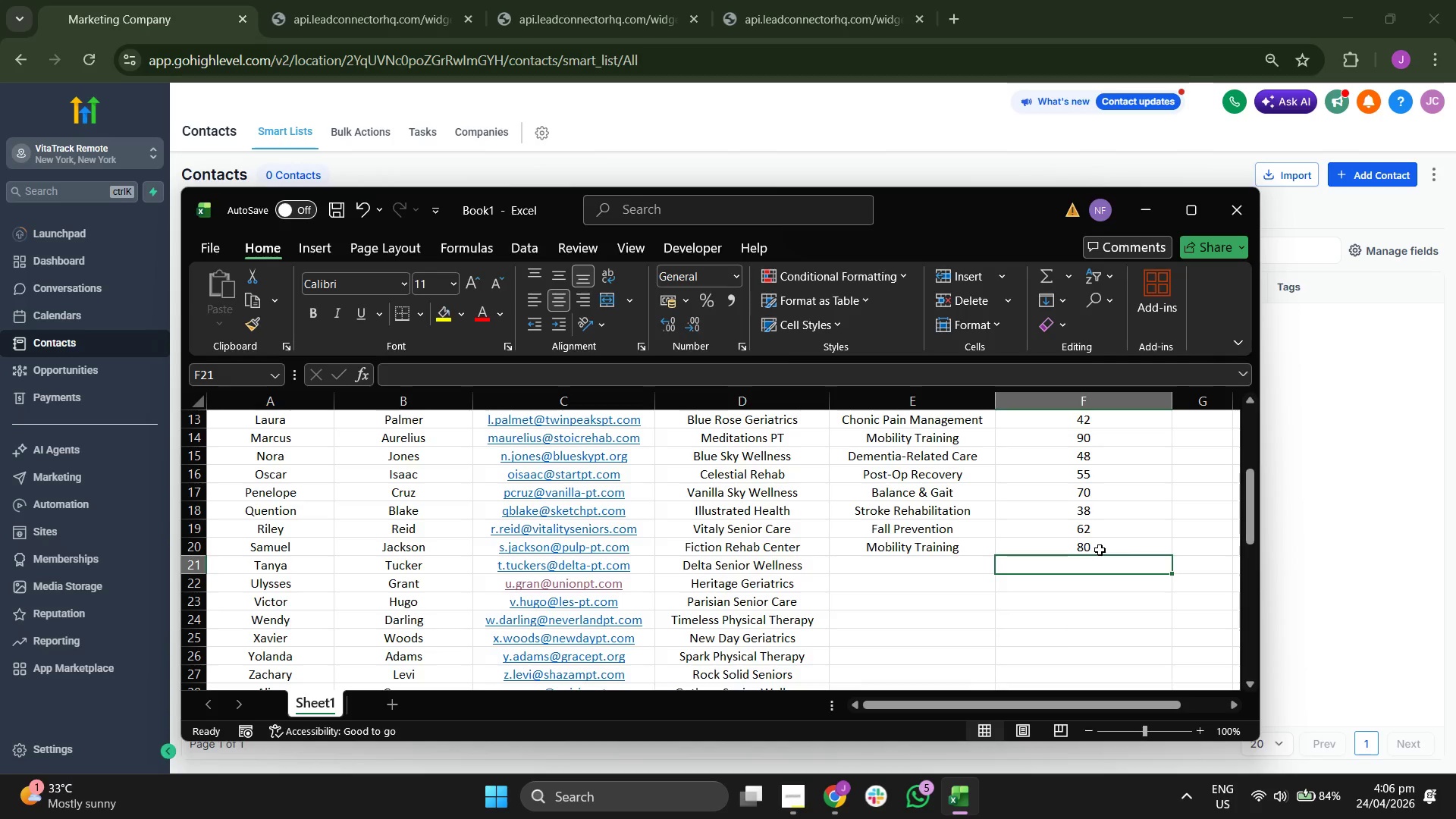 
key(ArrowLeft)
 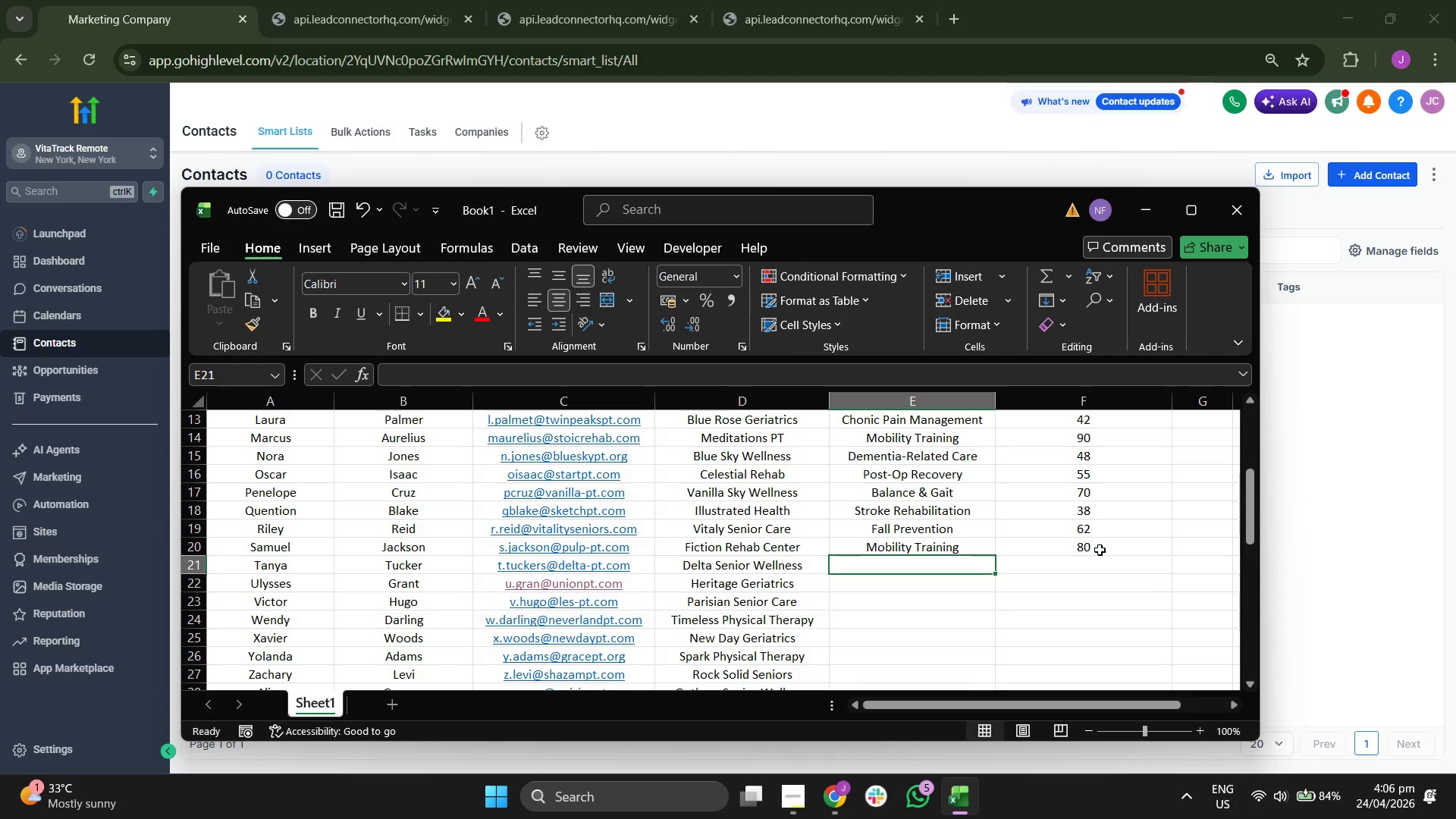 
type(V)
key(Backspace)
type(Chro)
 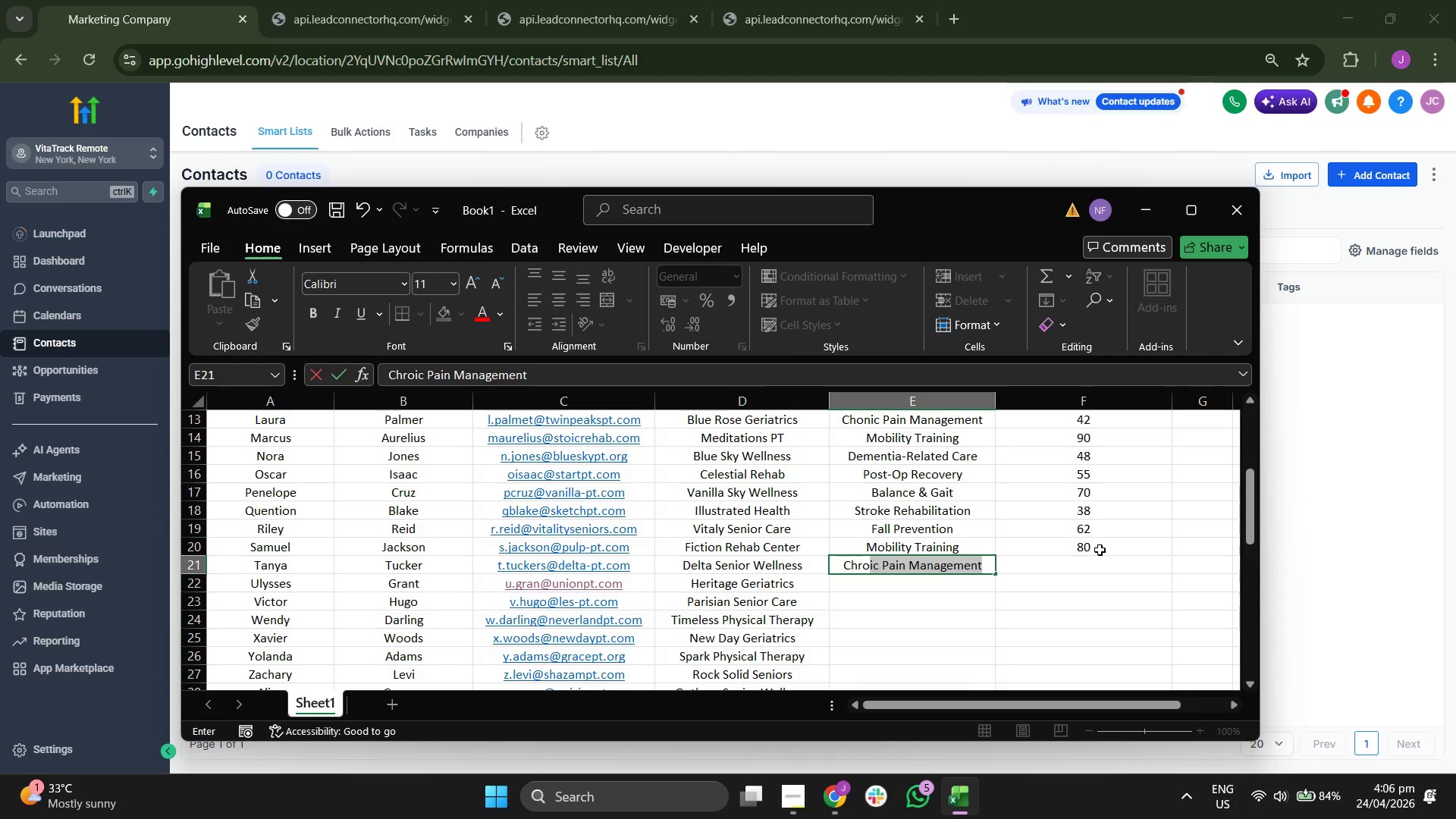 
key(Enter)
 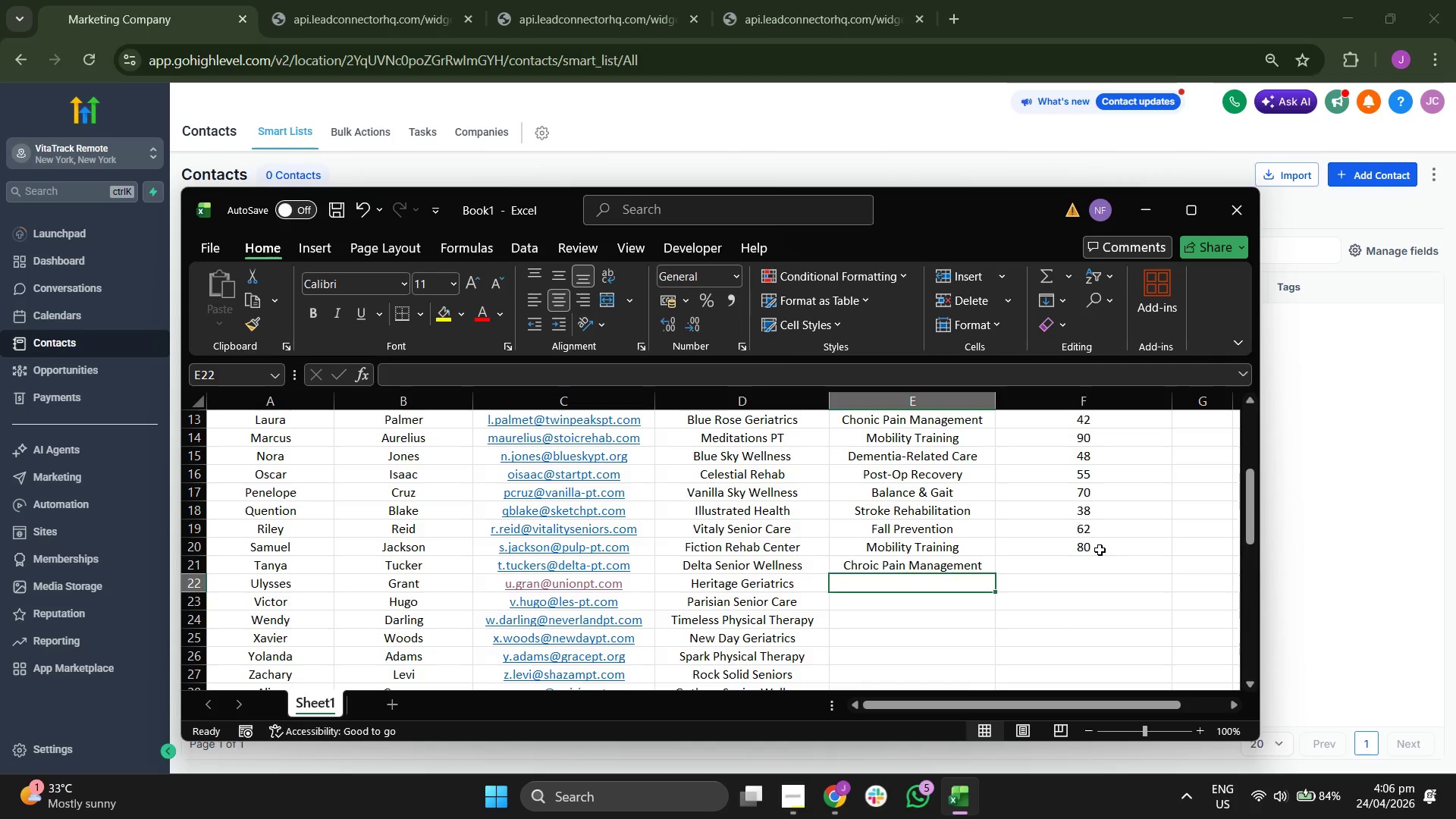 
key(ArrowRight)
 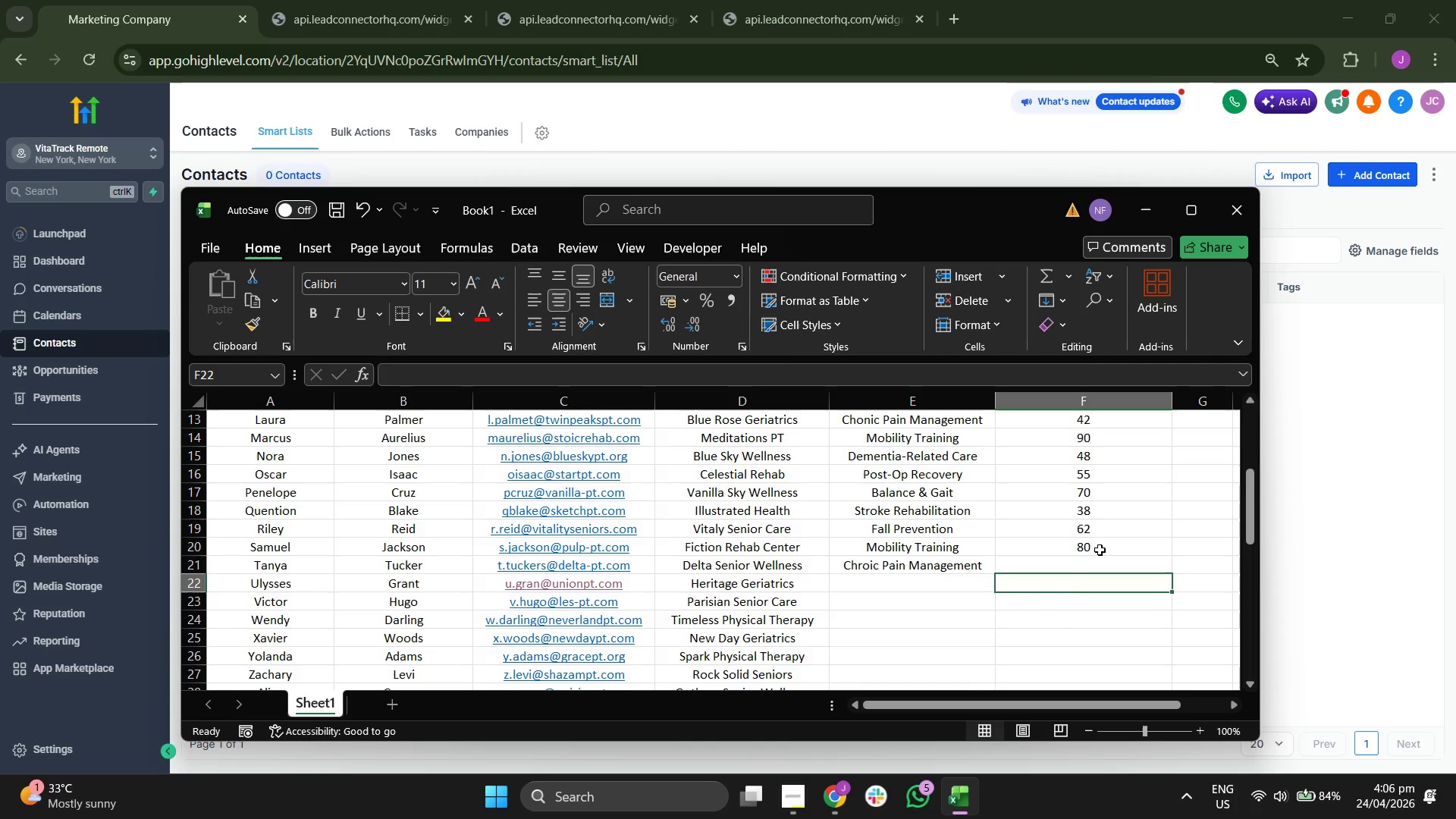 
key(ArrowUp)
 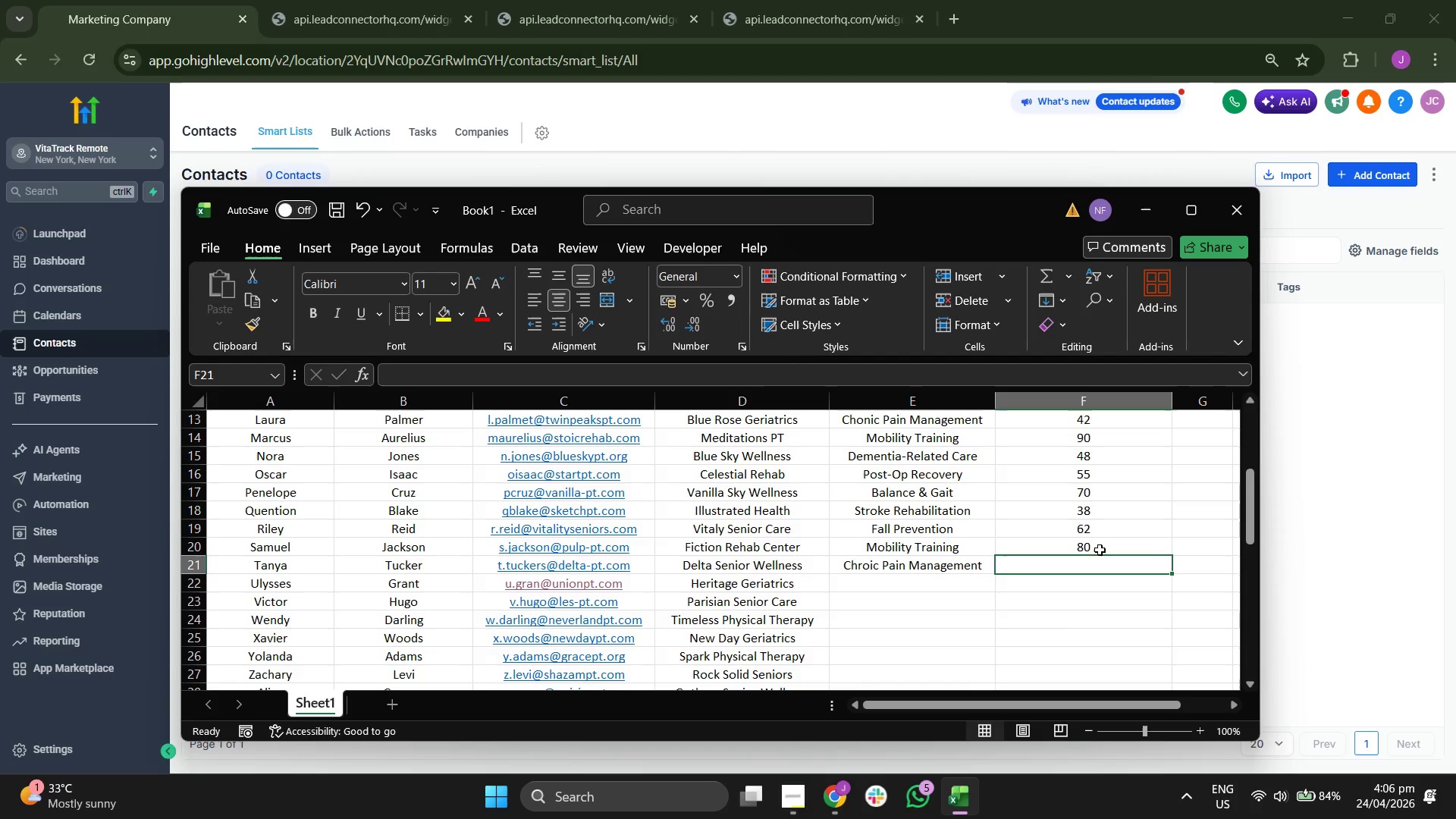 
type(45)
 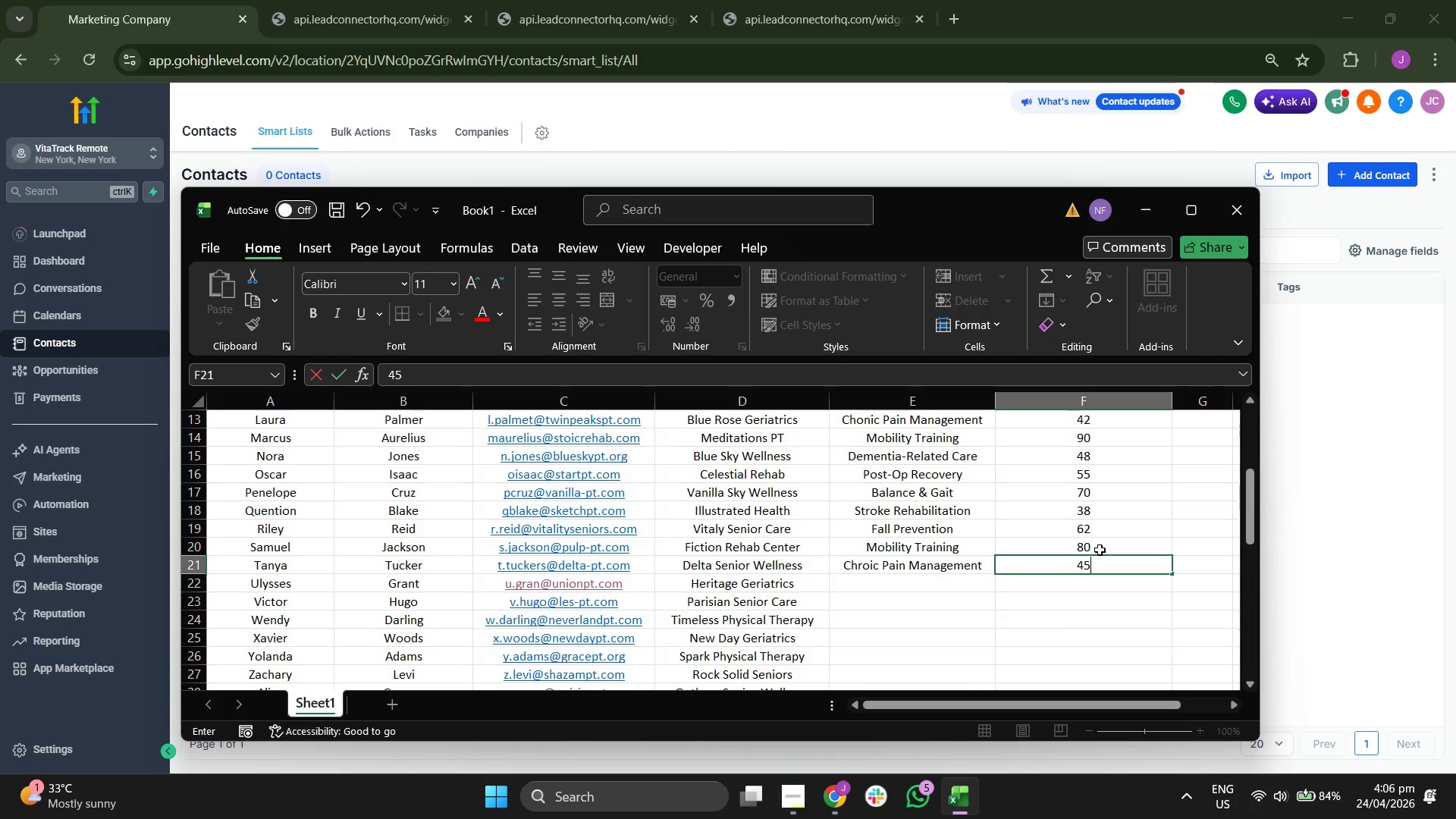 
key(Enter)
 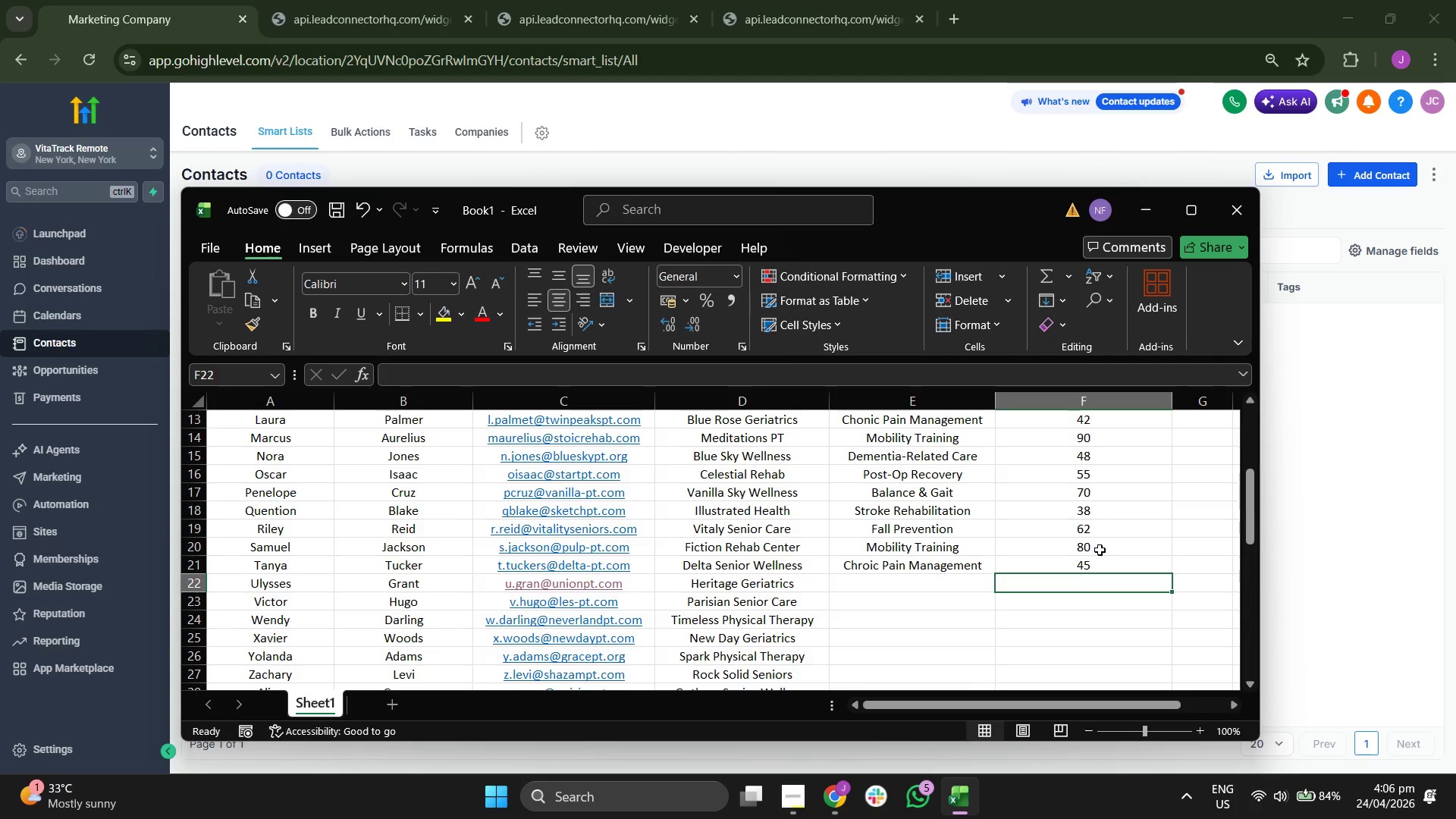 
key(ArrowLeft)
 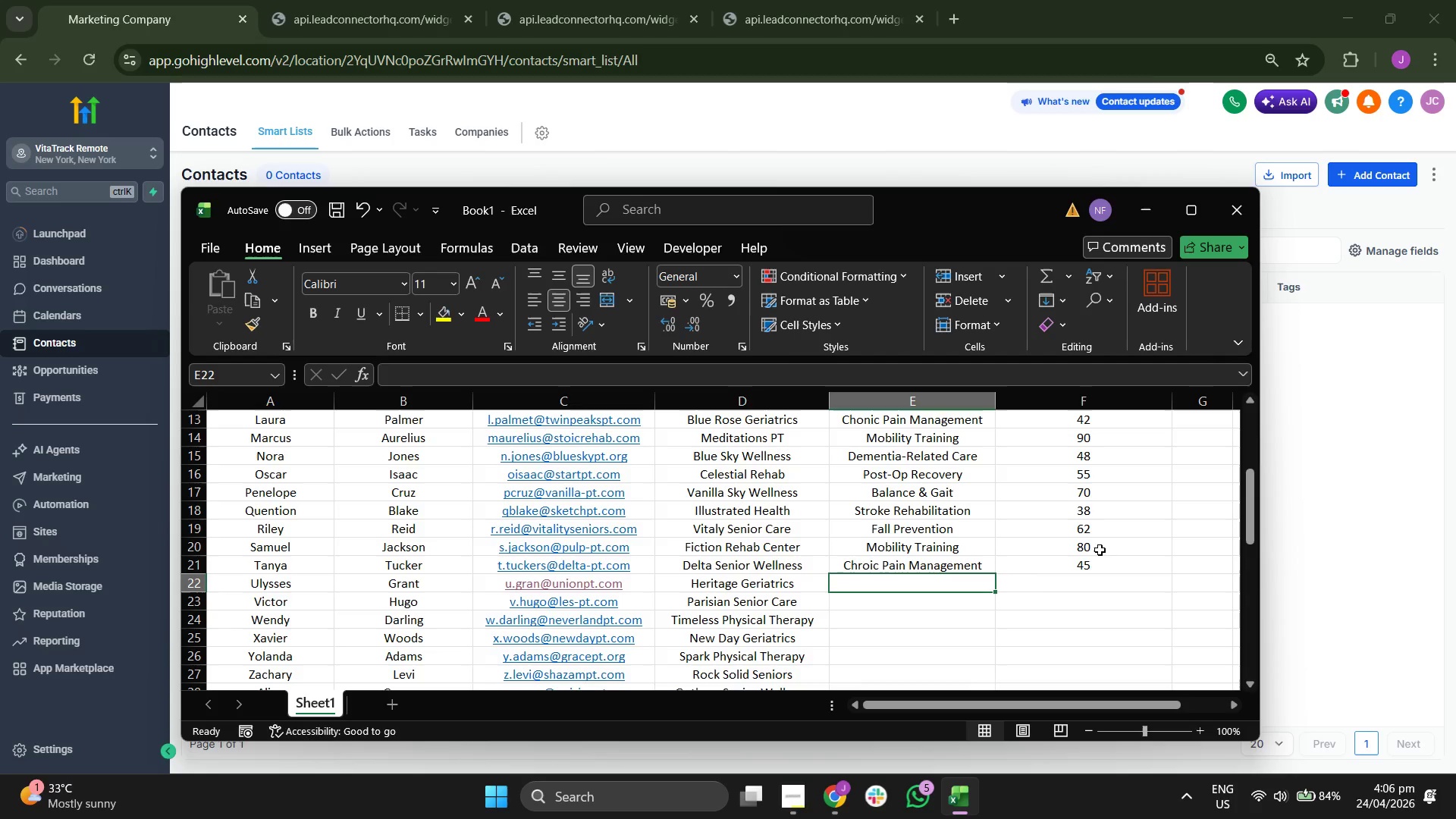 
key(CapsLock)
 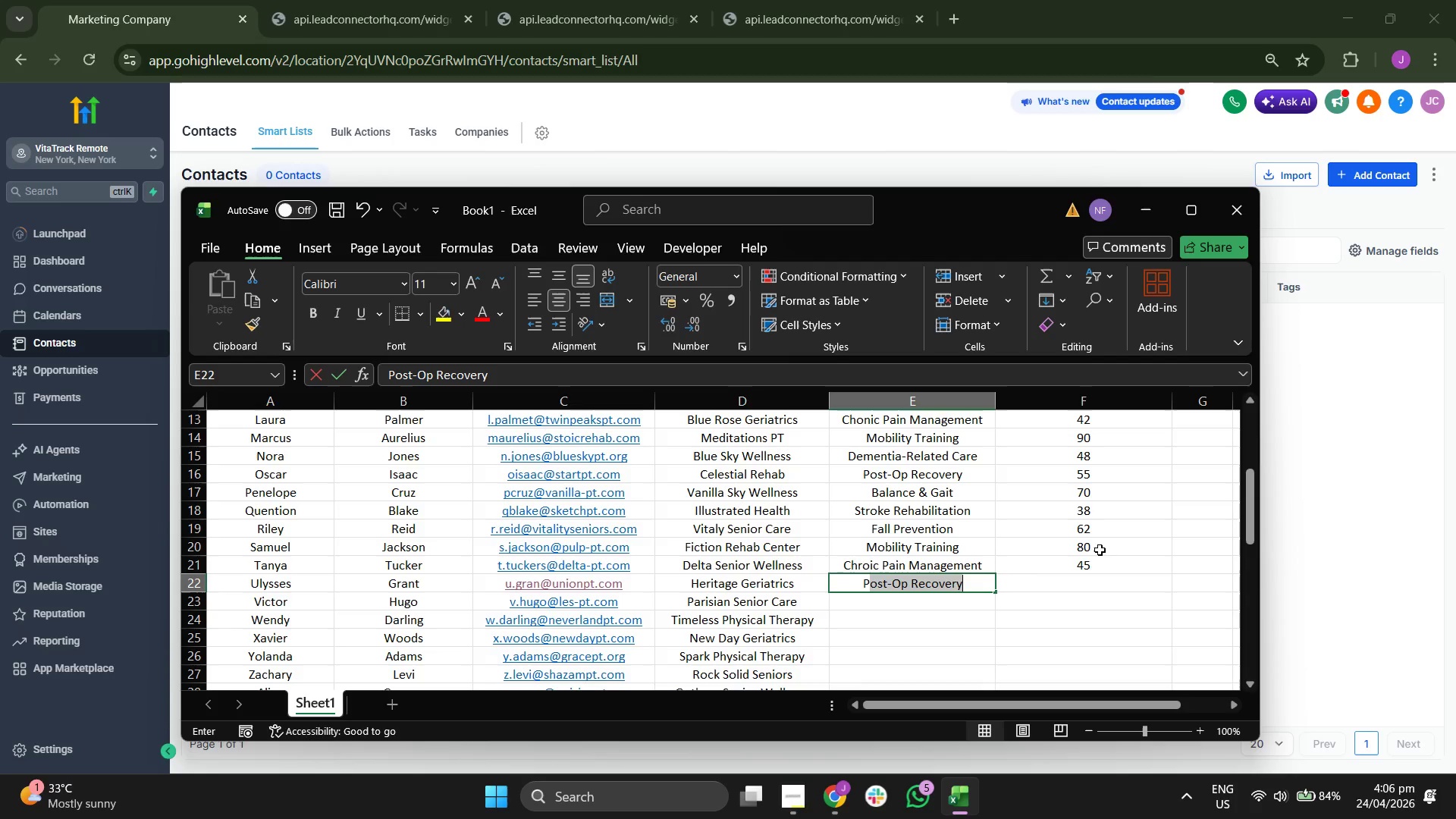 
key(P)
 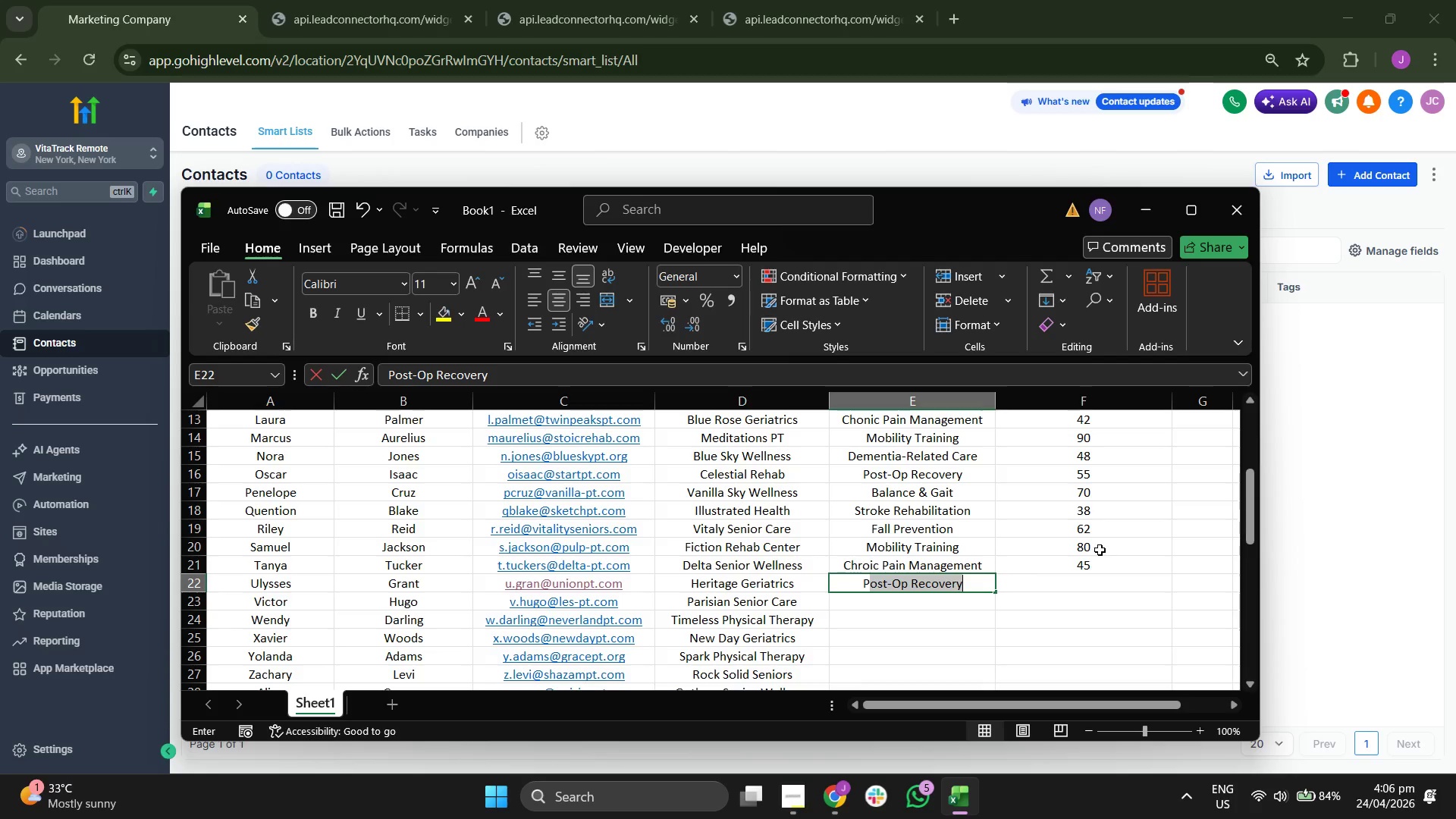 
key(CapsLock)
 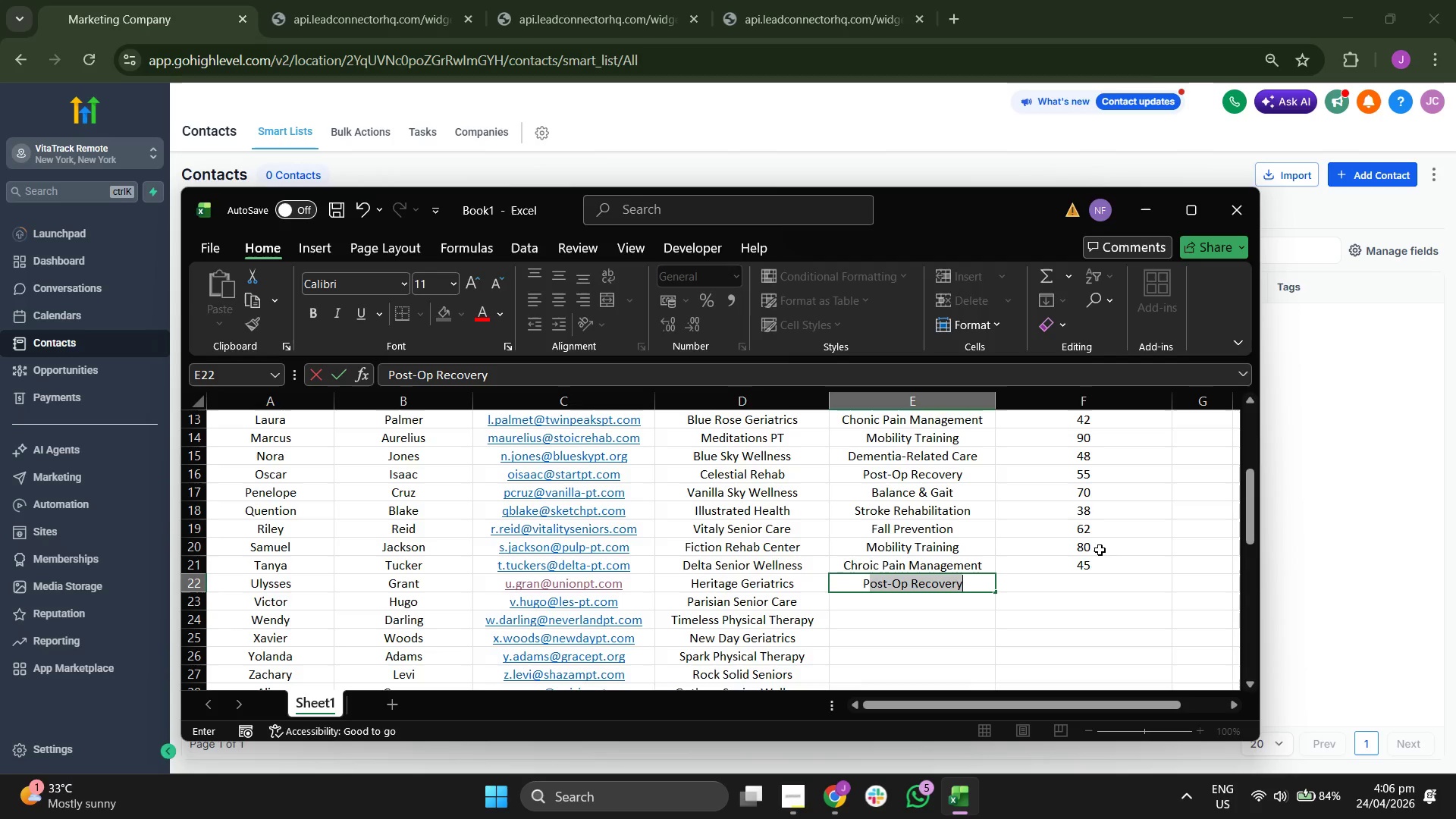 
key(O)
 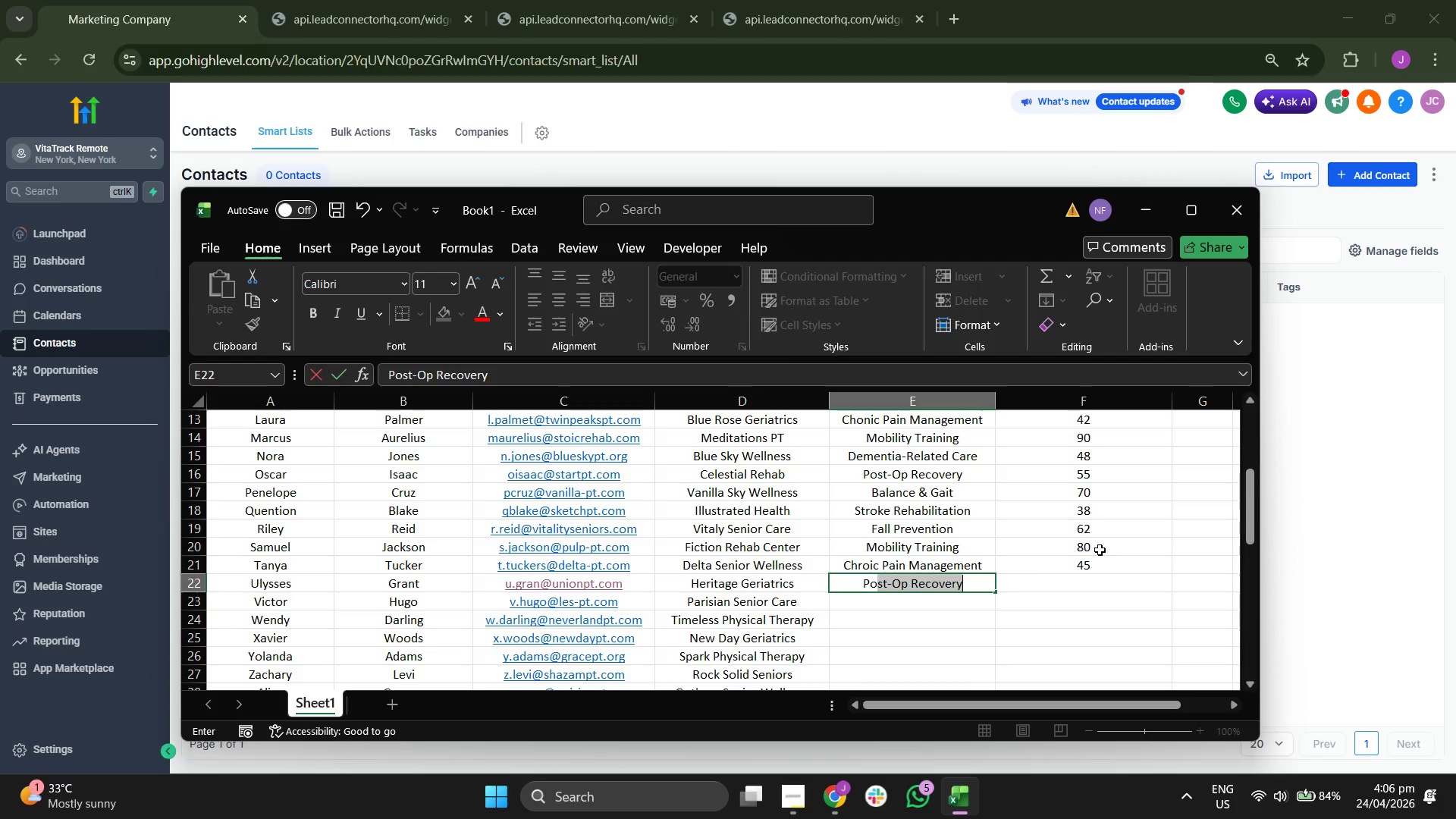 
key(Enter)
 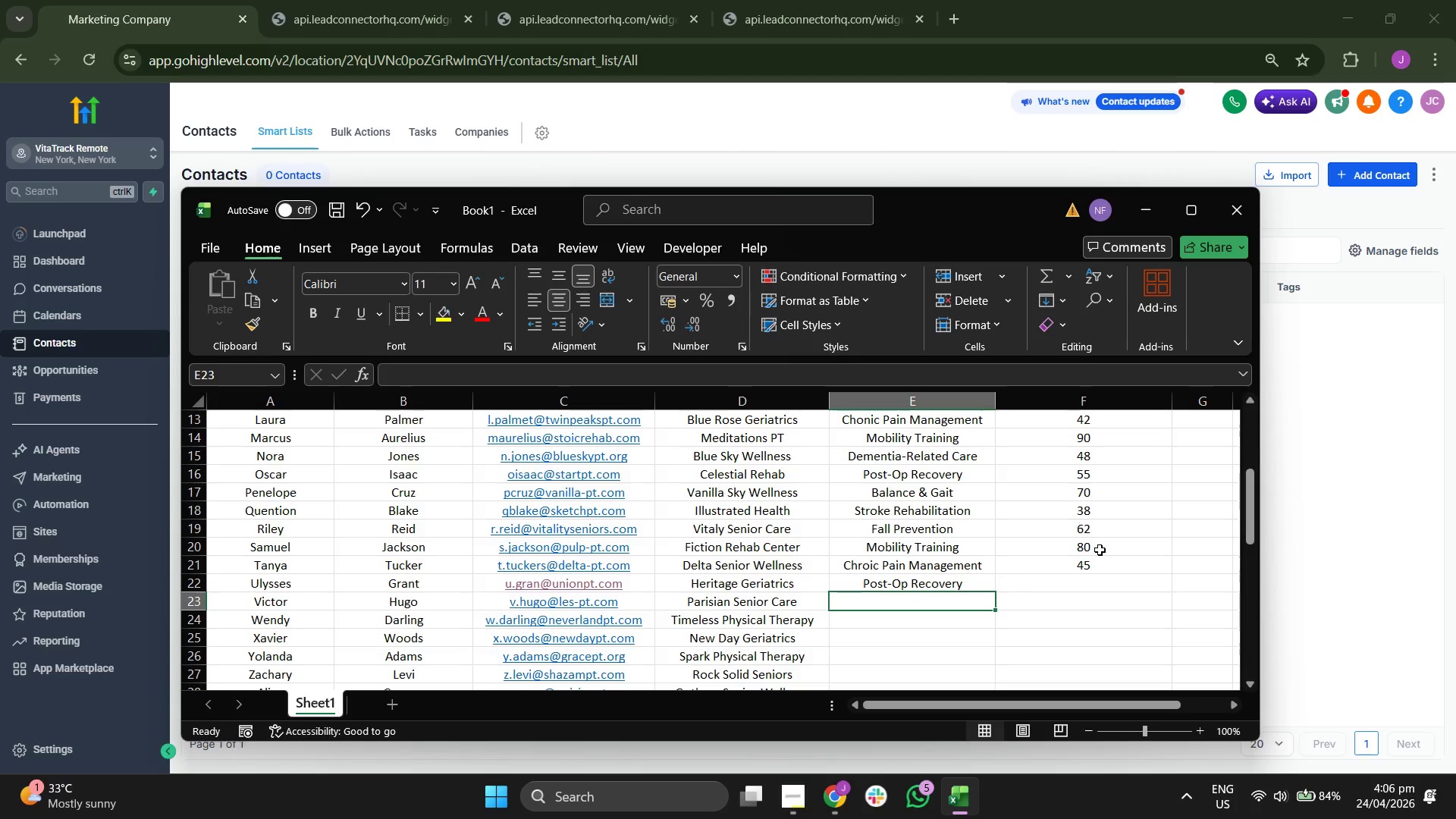 
type(50)
key(Backspace)
key(Backspace)
 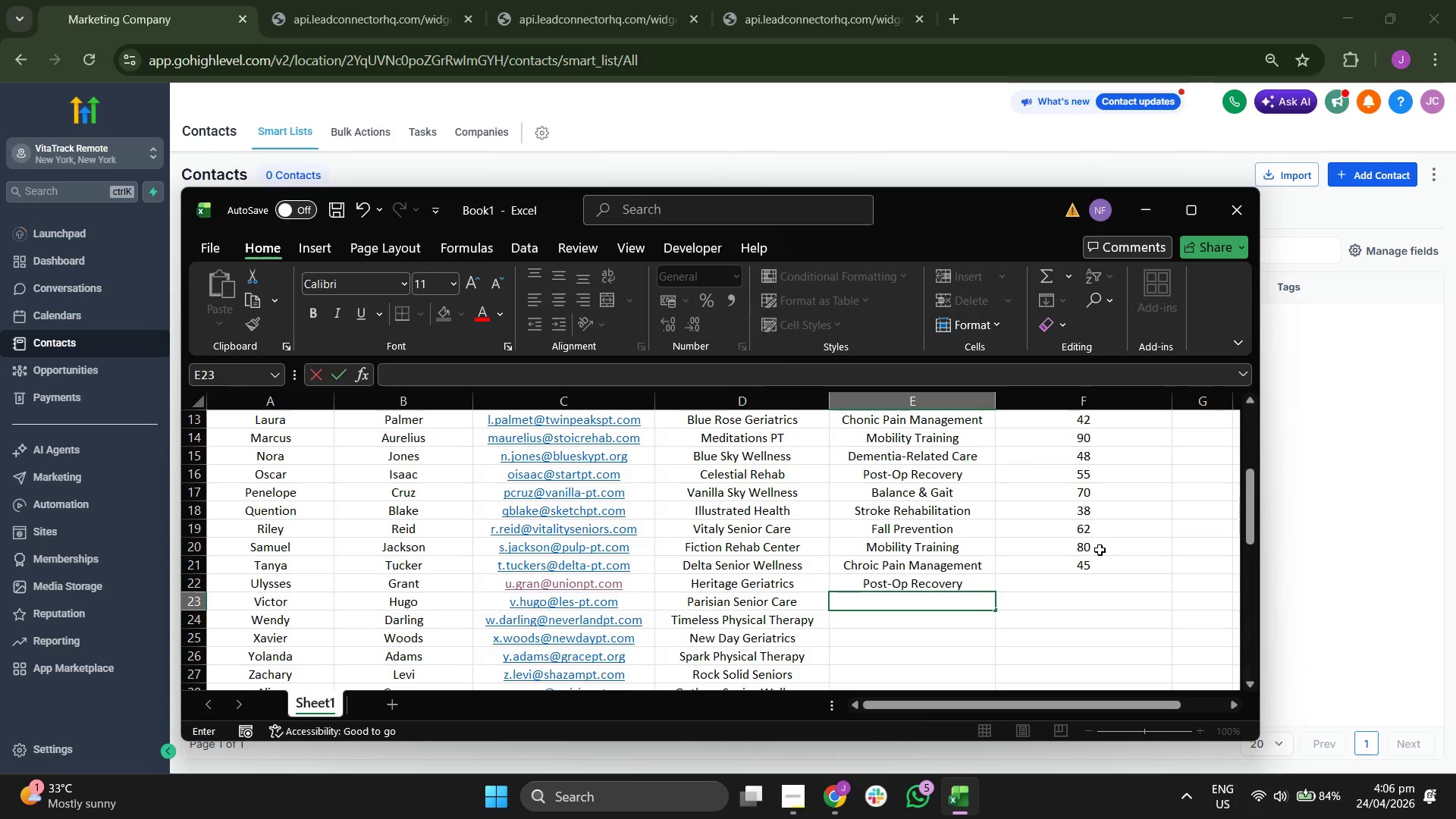 
key(ArrowUp)
 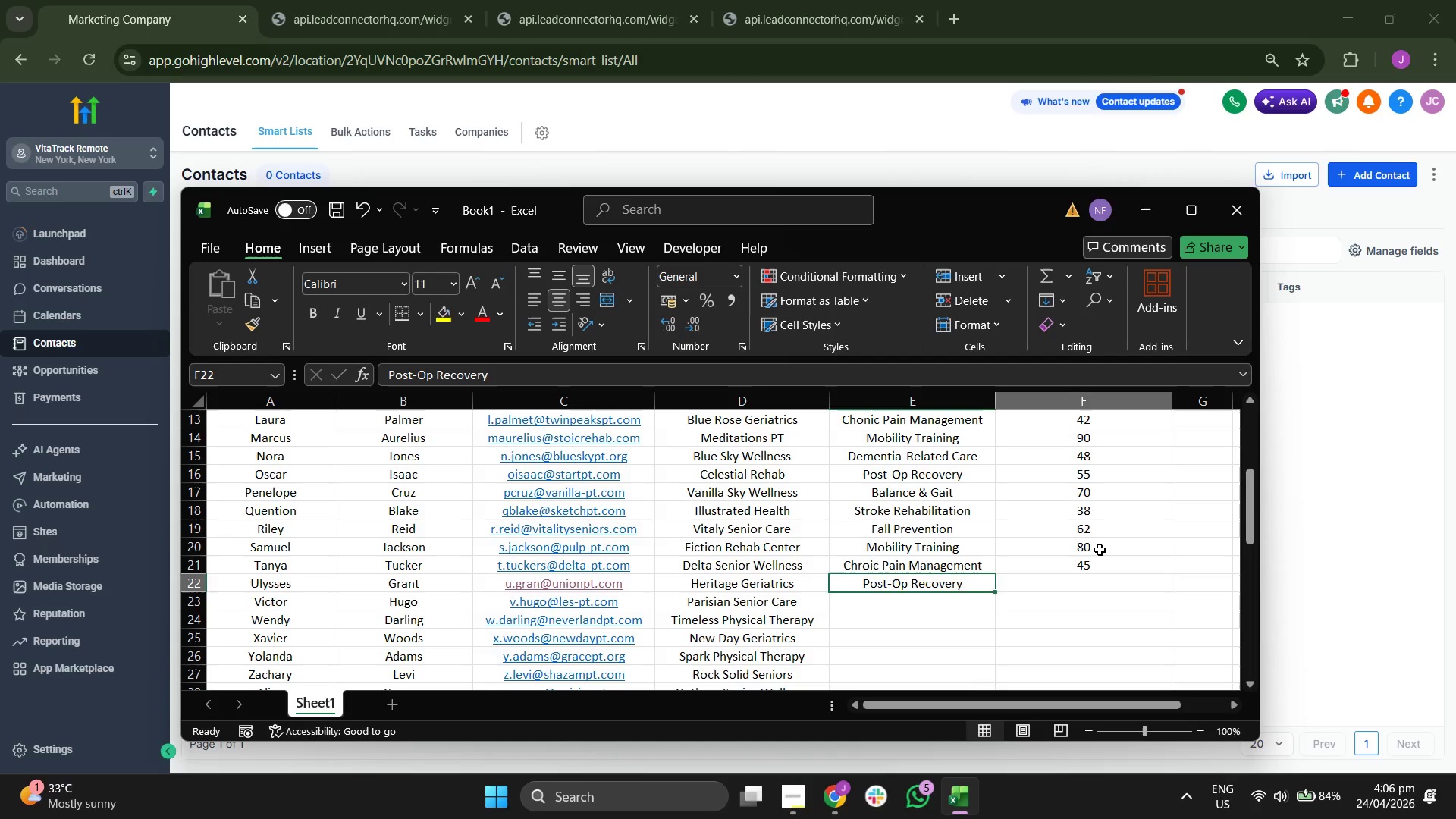 
key(ArrowRight)
 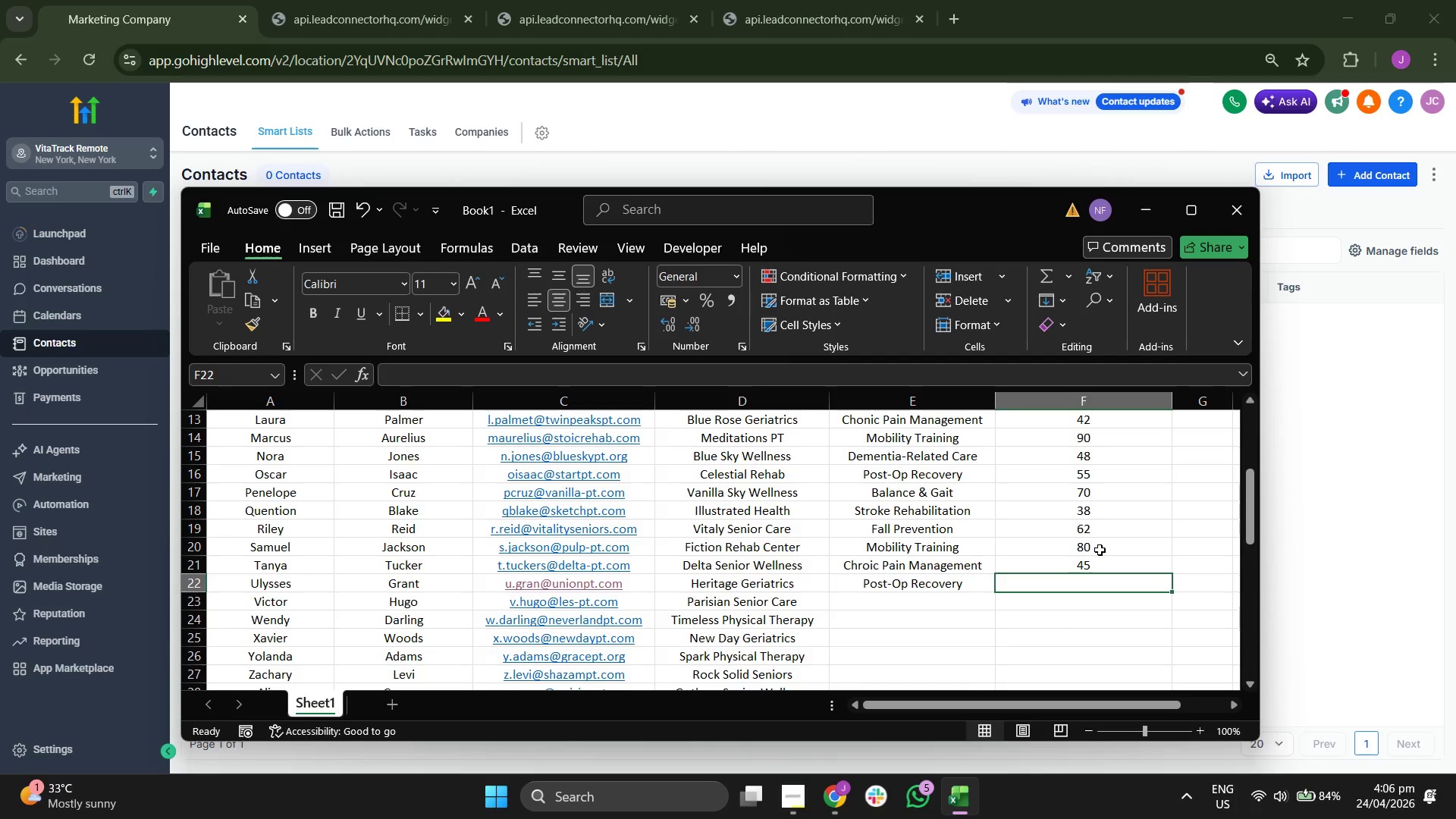 
type(50)
 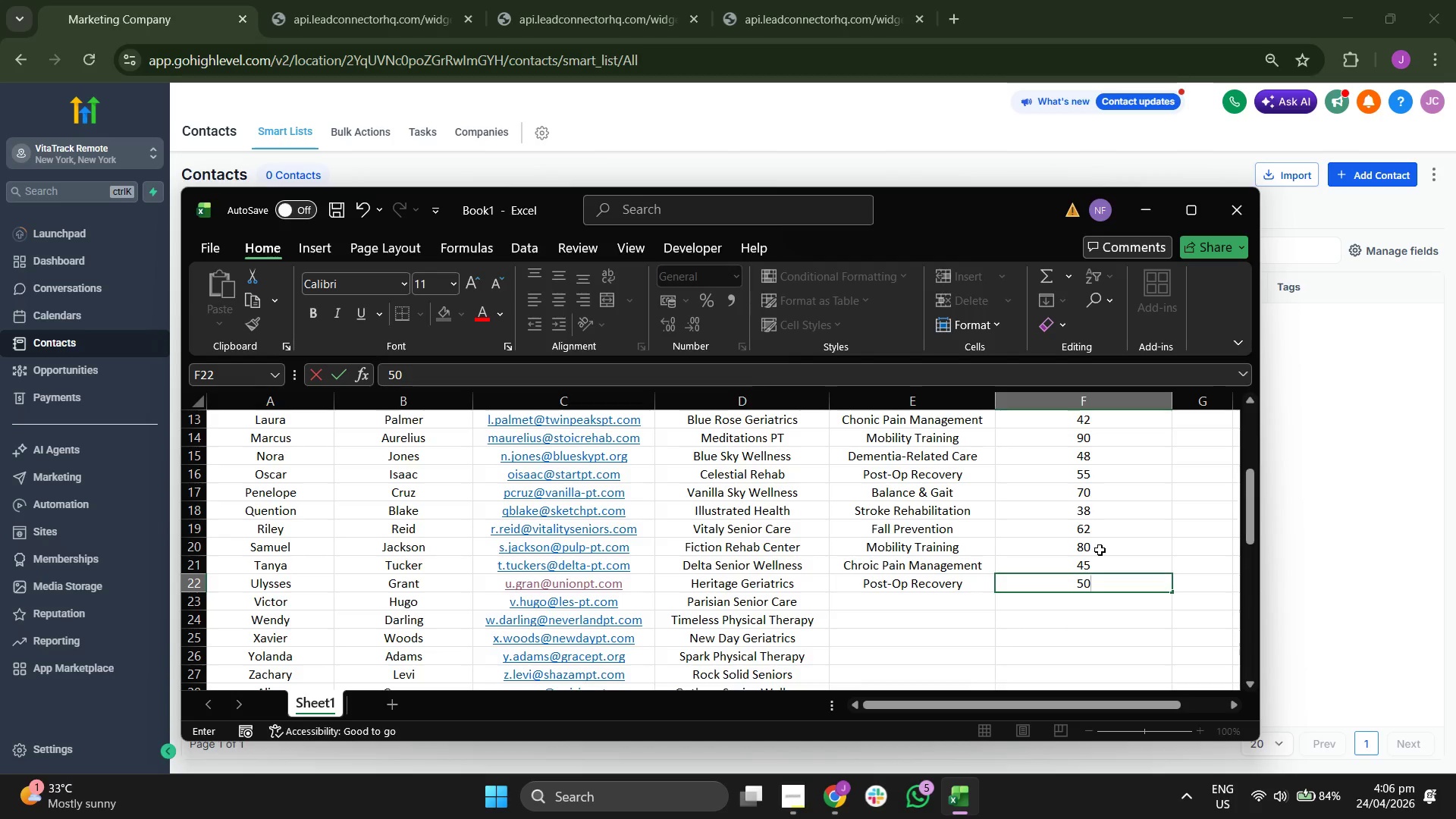 
key(Enter)
 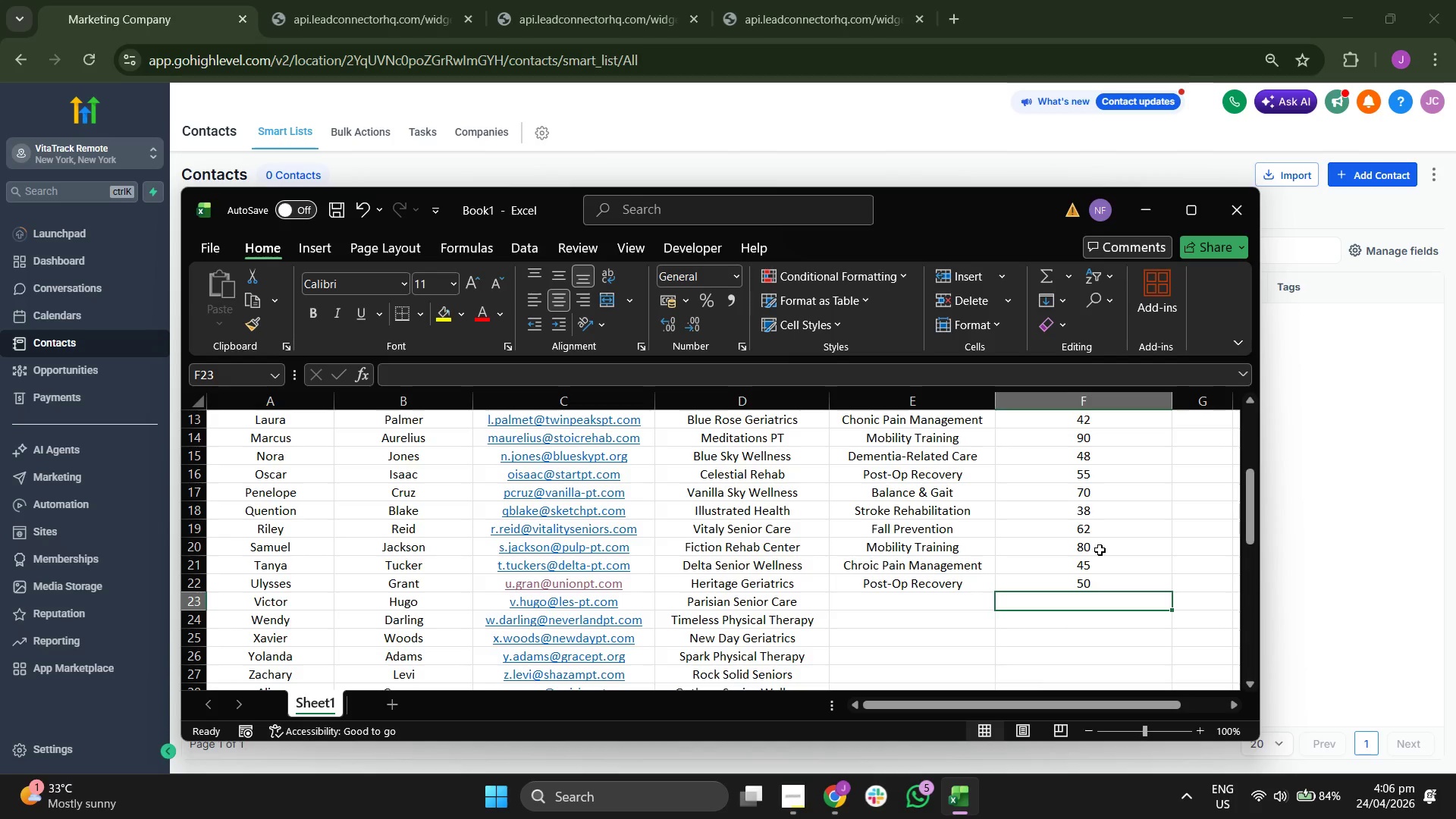 
key(ArrowLeft)
 